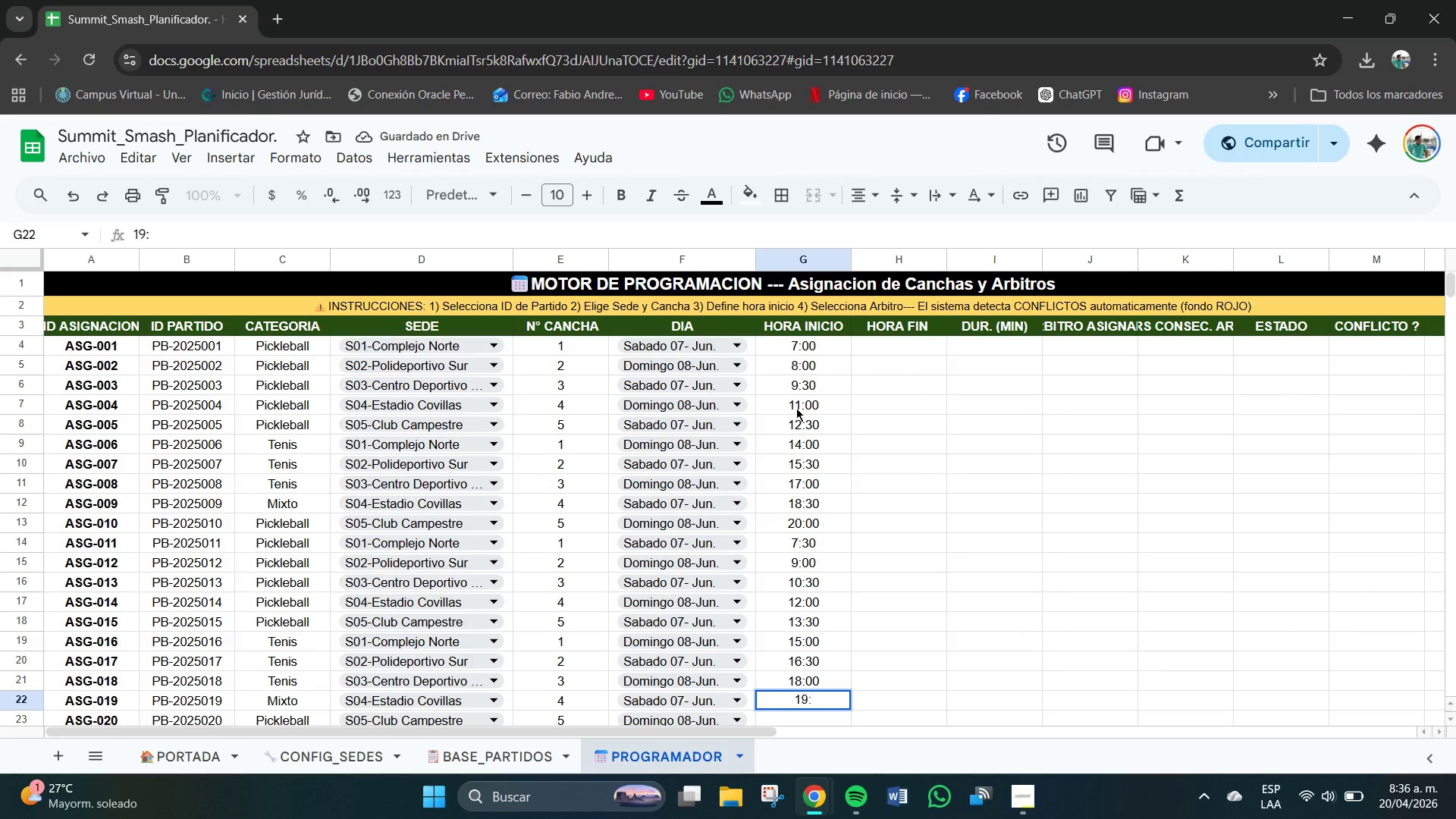 
key(Numpad3)
 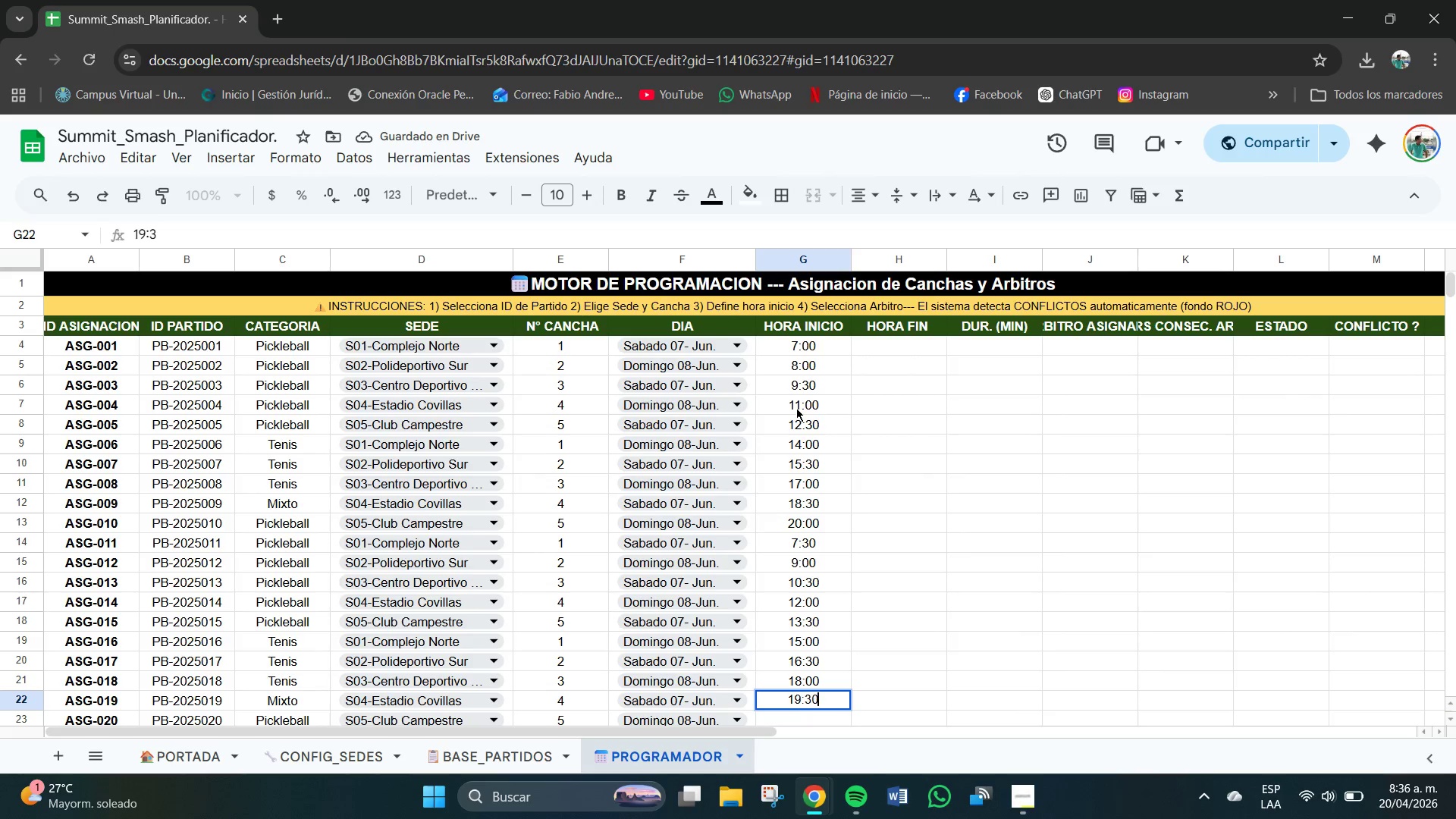 
key(Numpad0)
 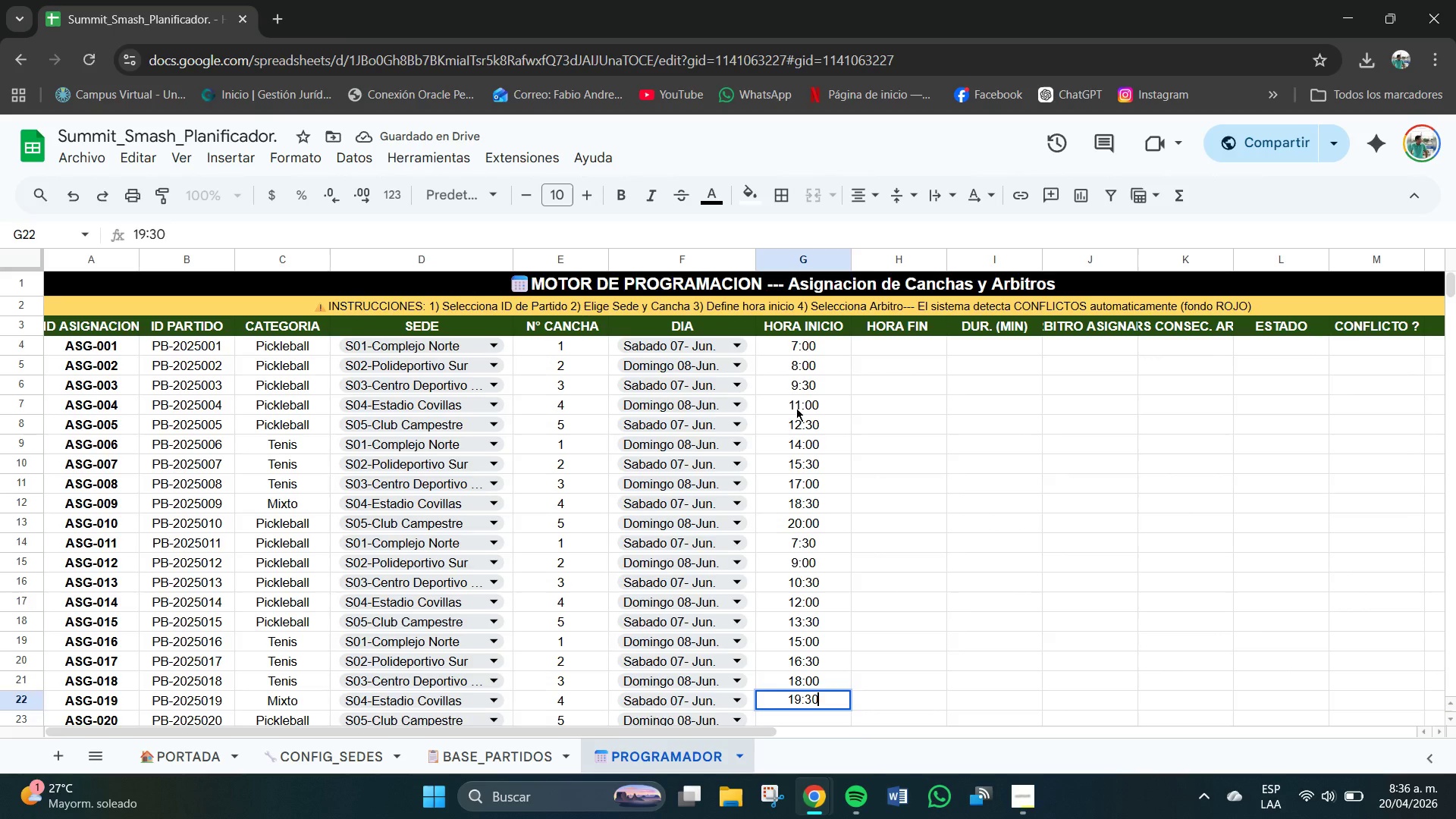 
key(NumpadEnter)
 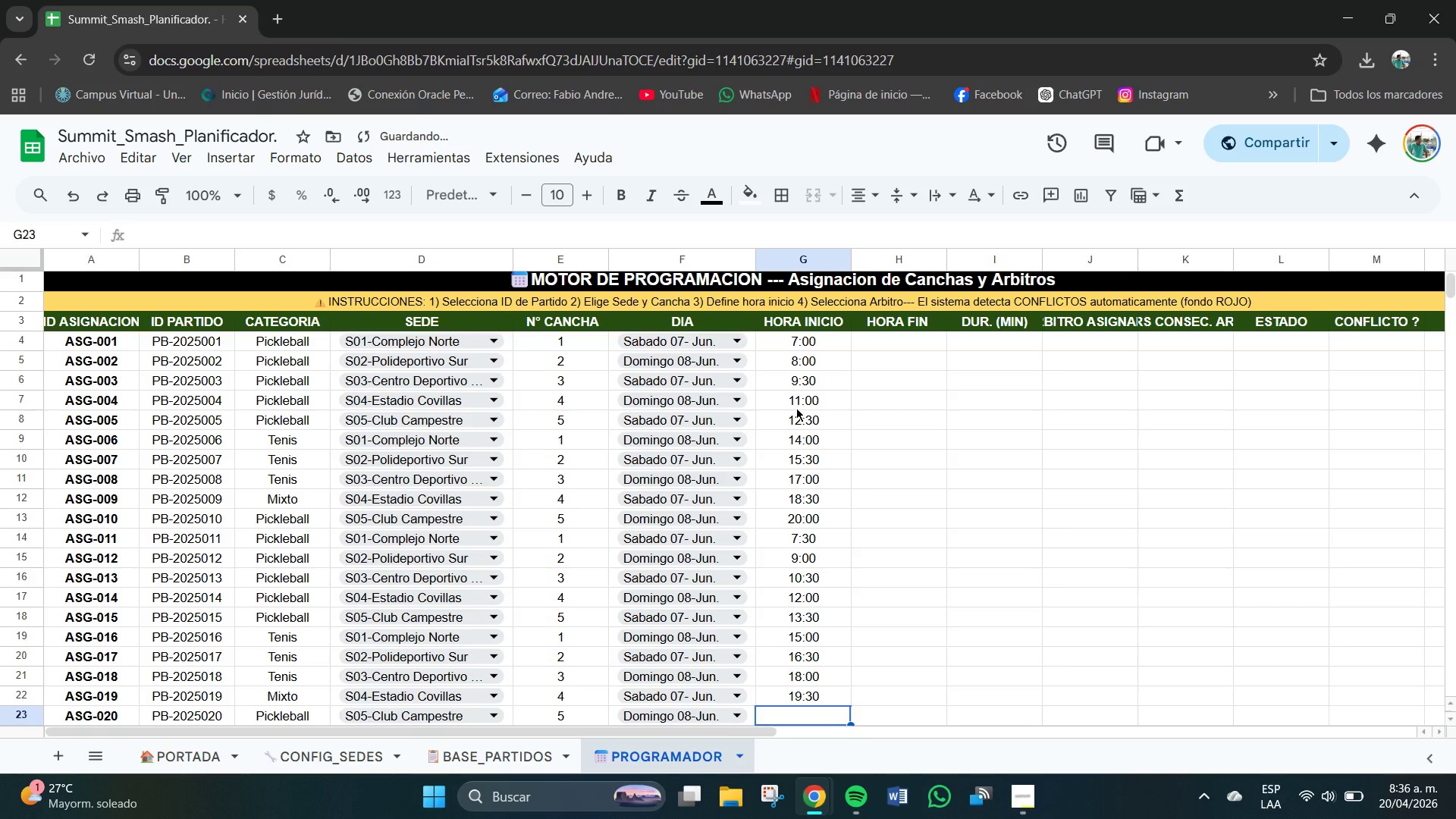 
key(Numpad2)
 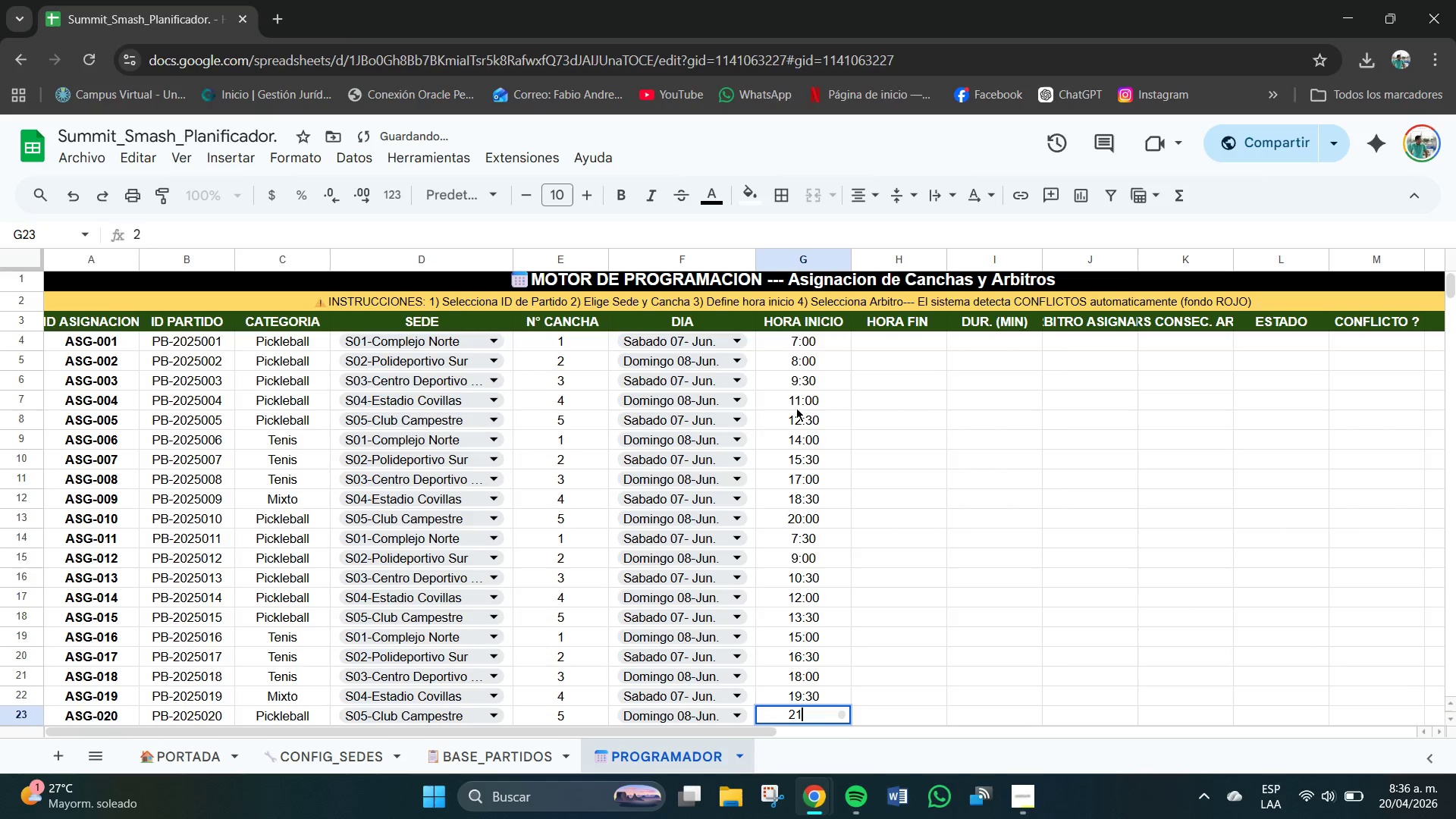 
key(Numpad1)
 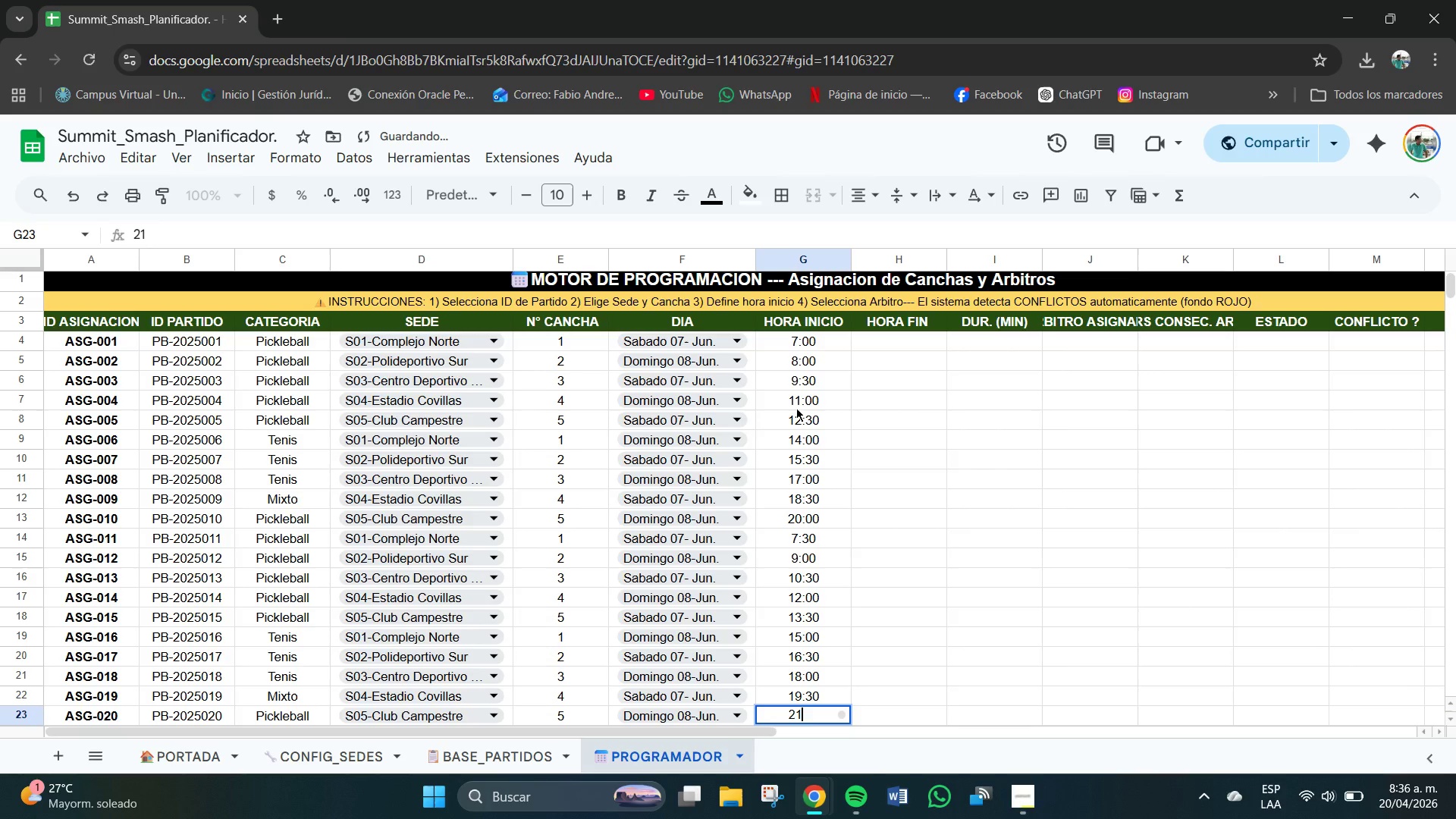 
key(Shift+ShiftRight)
 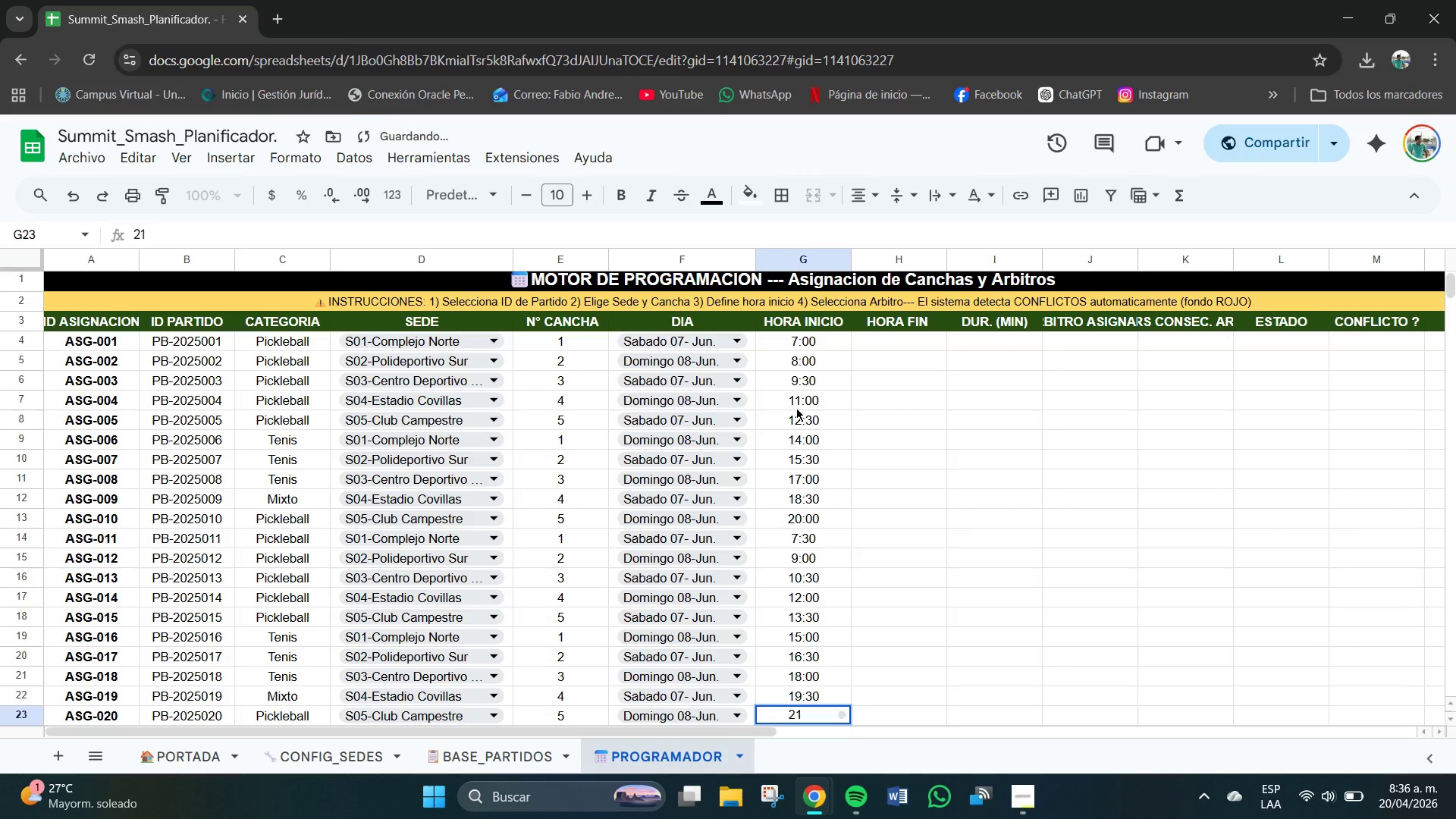 
key(Shift+Period)
 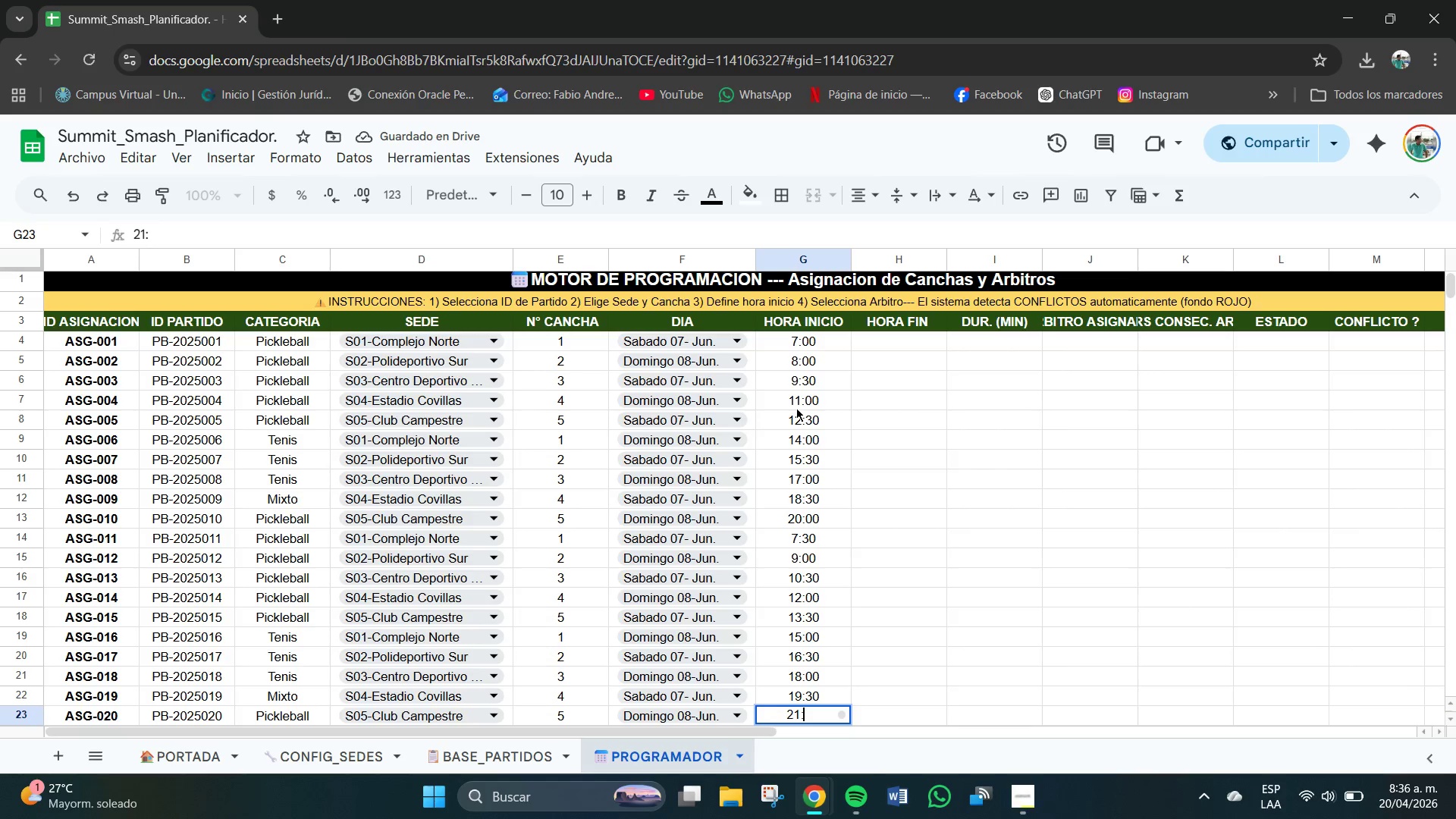 
key(Numpad0)
 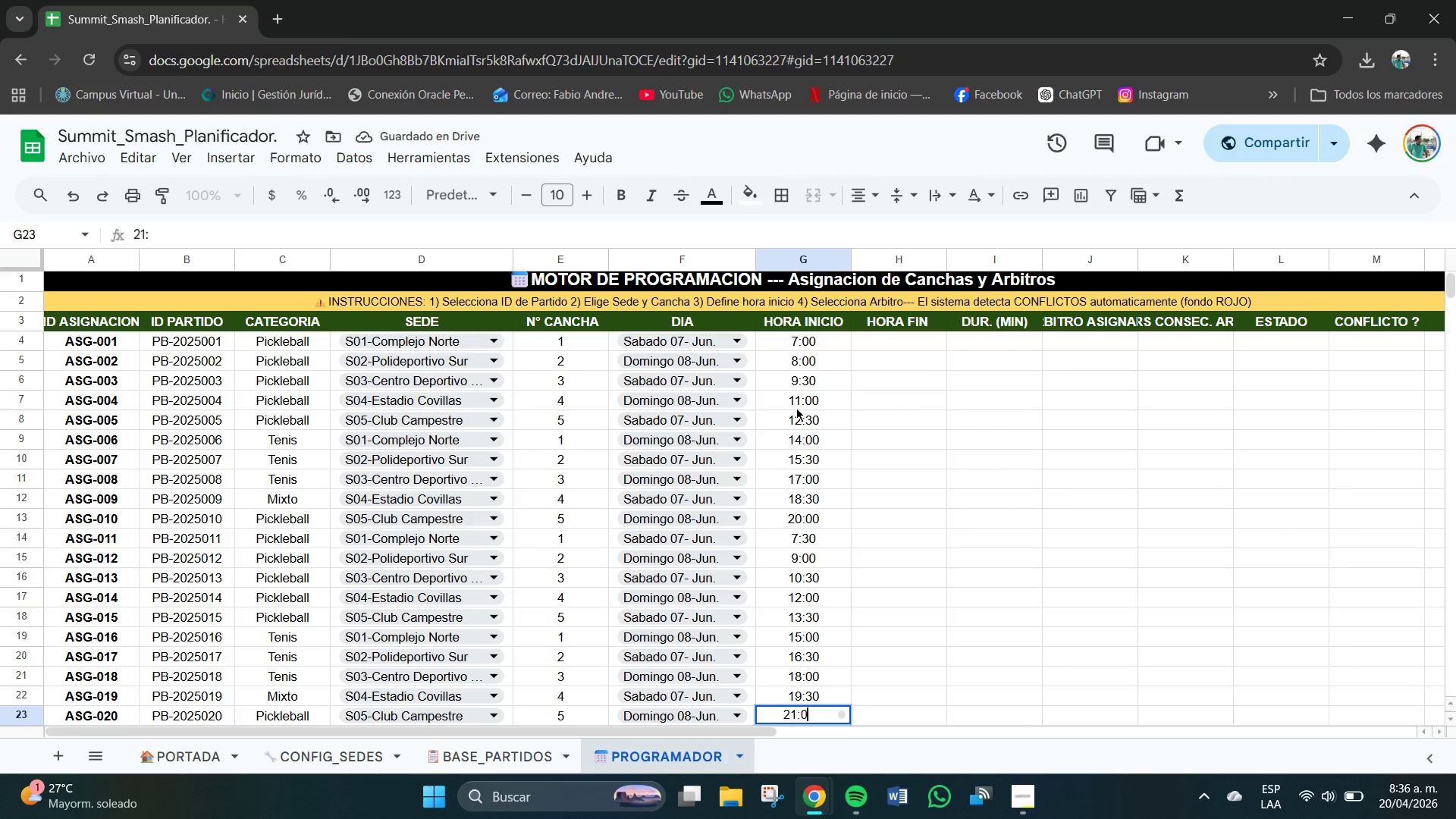 
key(Numpad0)
 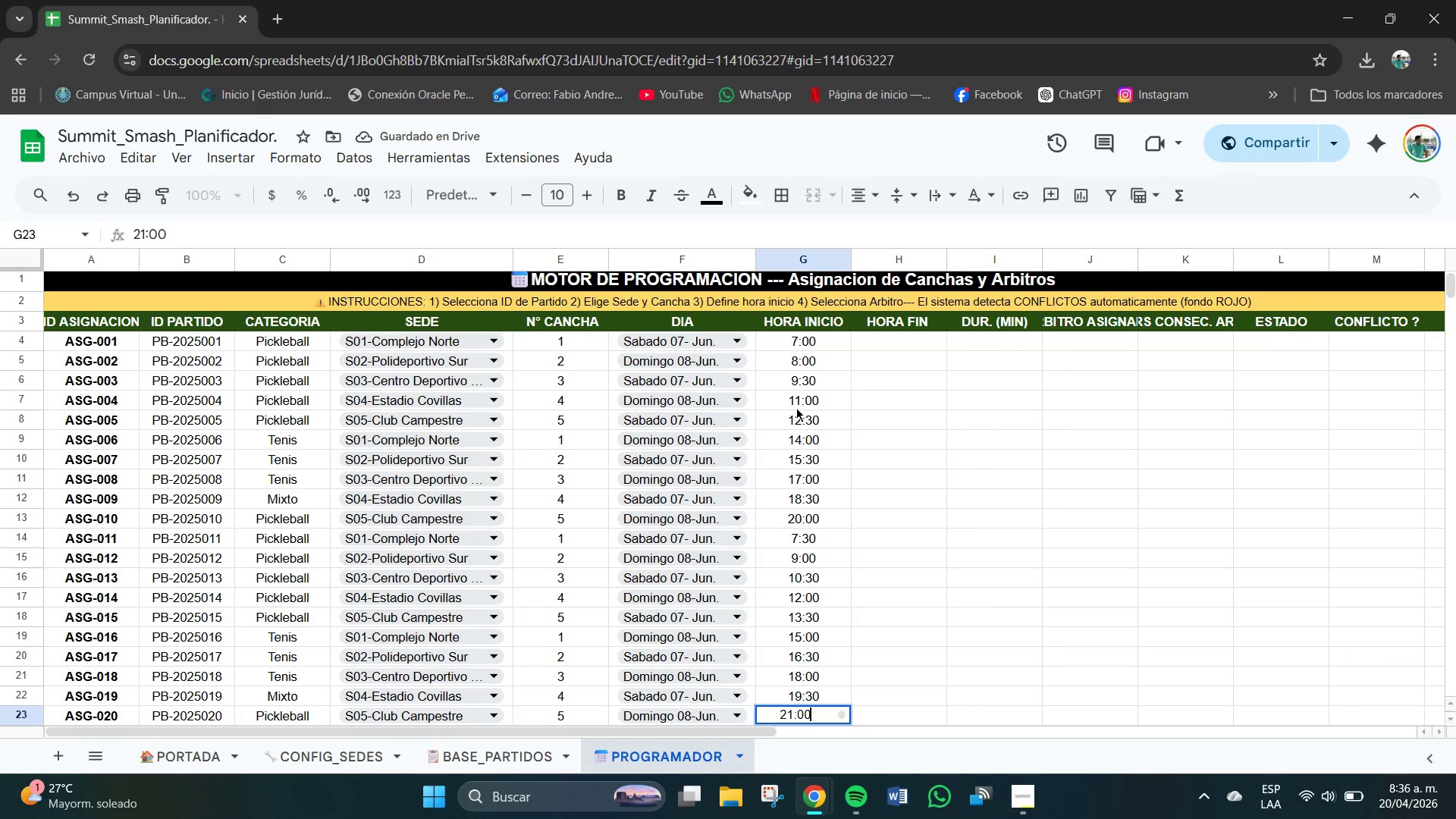 
key(NumpadEnter)
 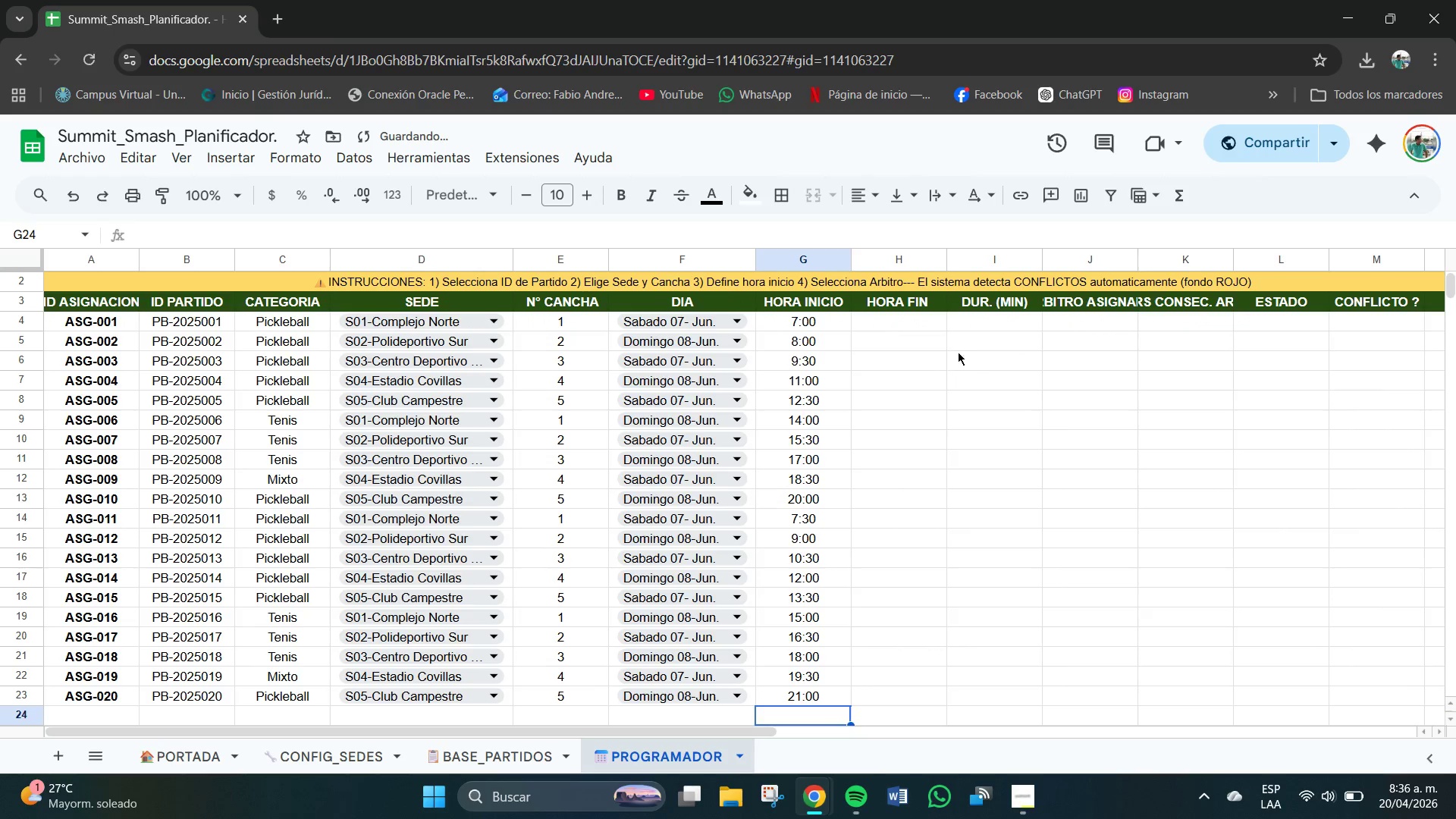 
left_click([884, 446])
 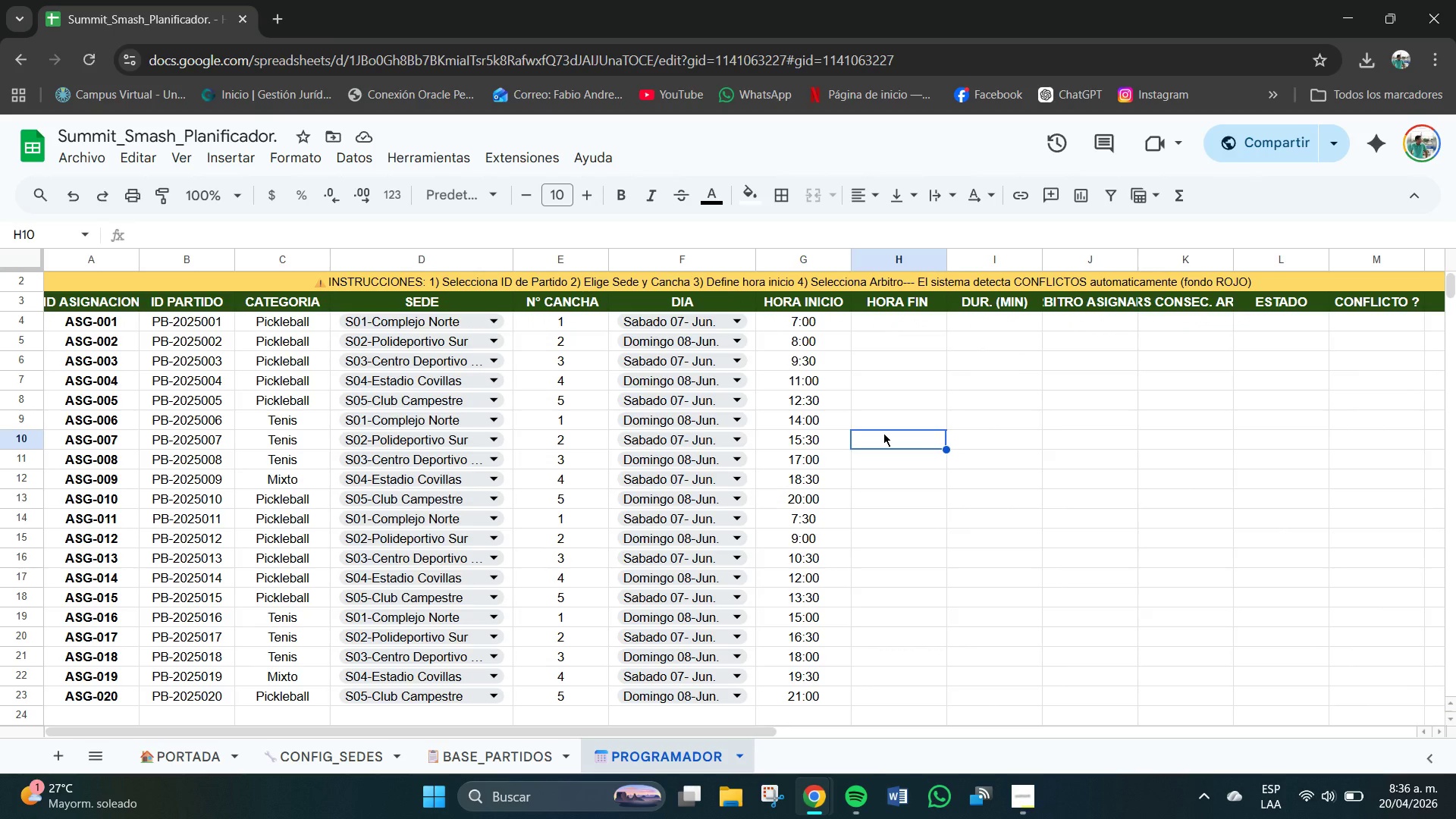 
wait(5.83)
 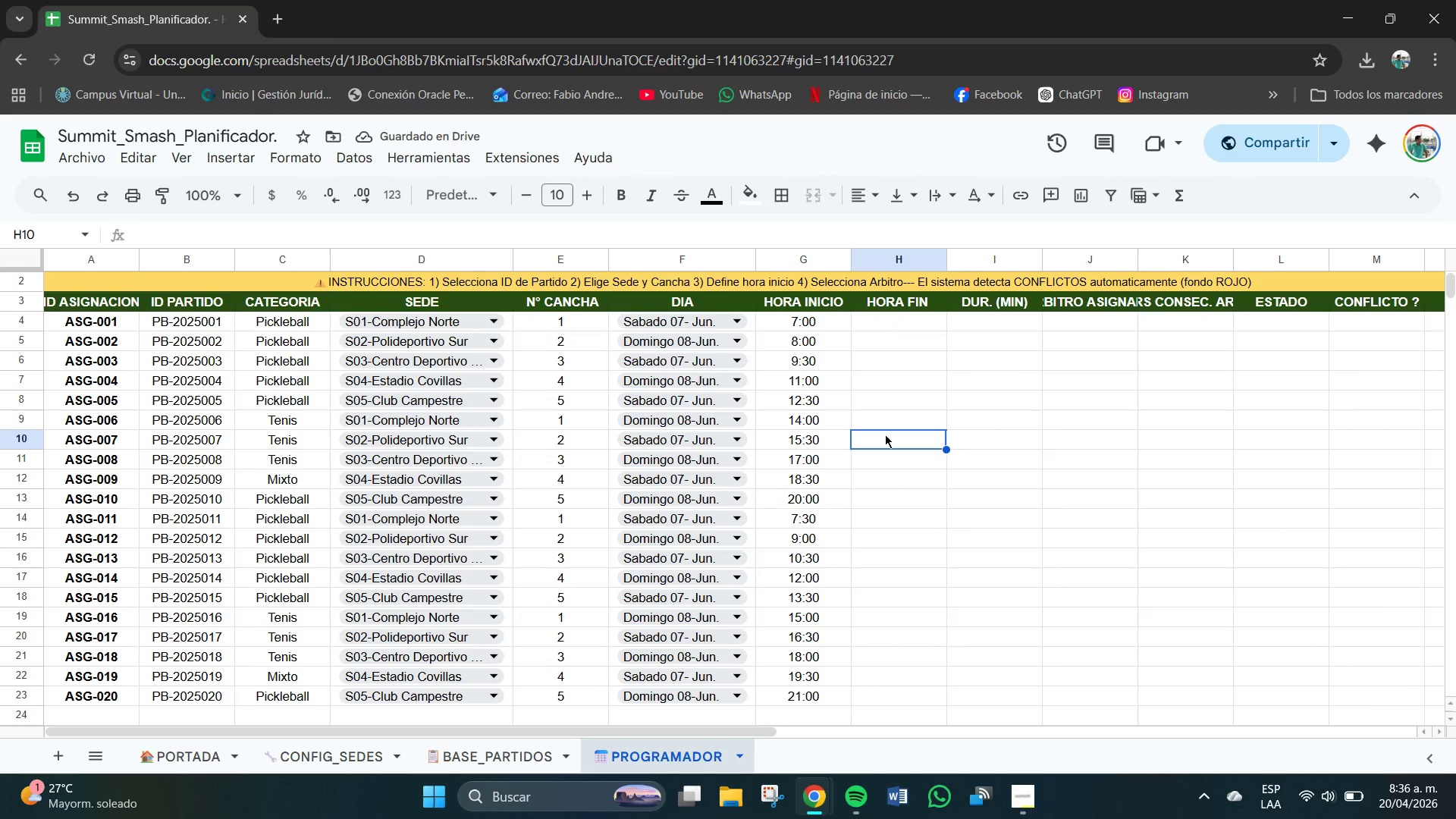 
left_click([895, 321])
 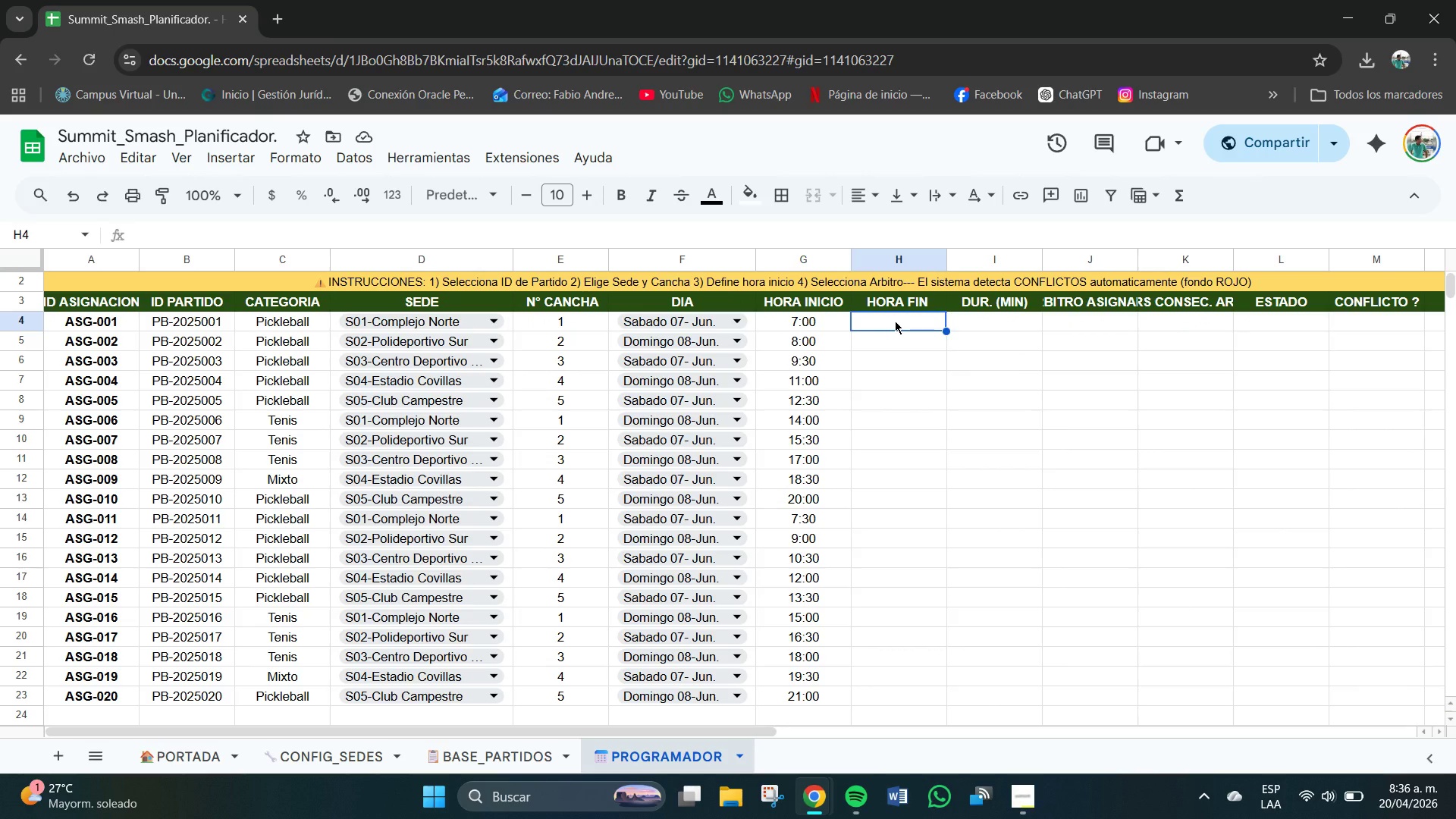 
key(Numpad7)
 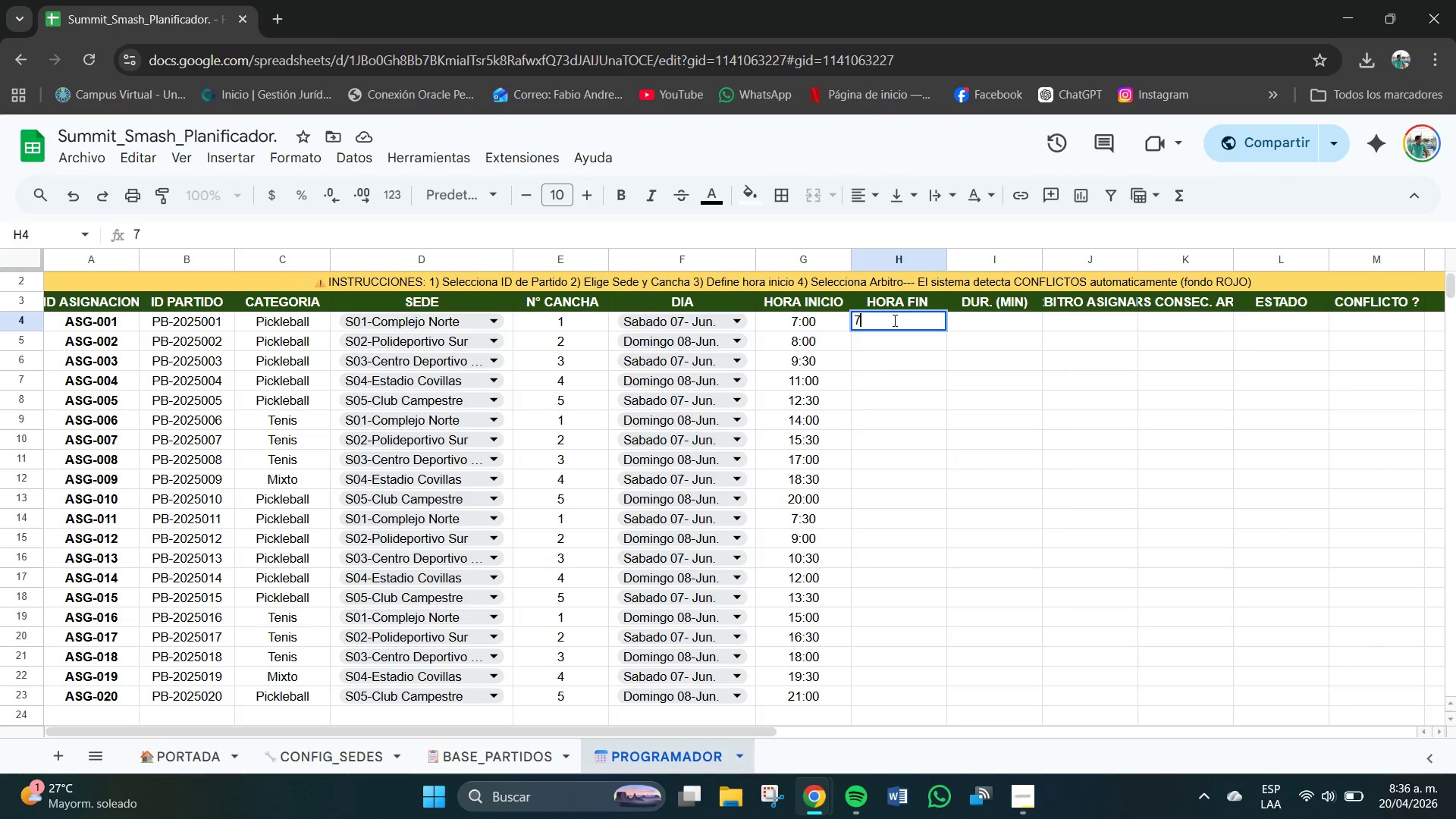 
key(Shift+Period)
 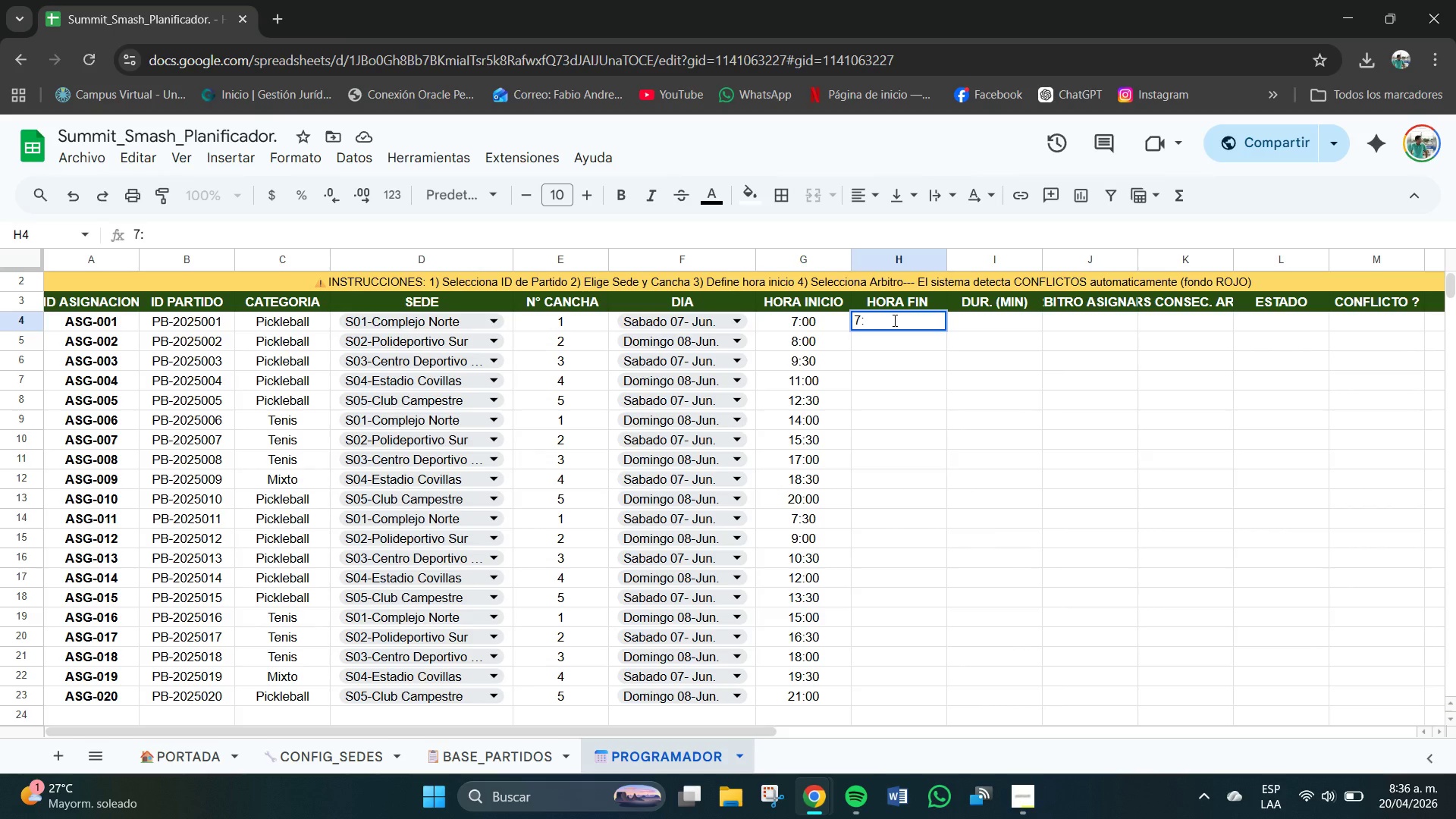 
key(Numpad4)
 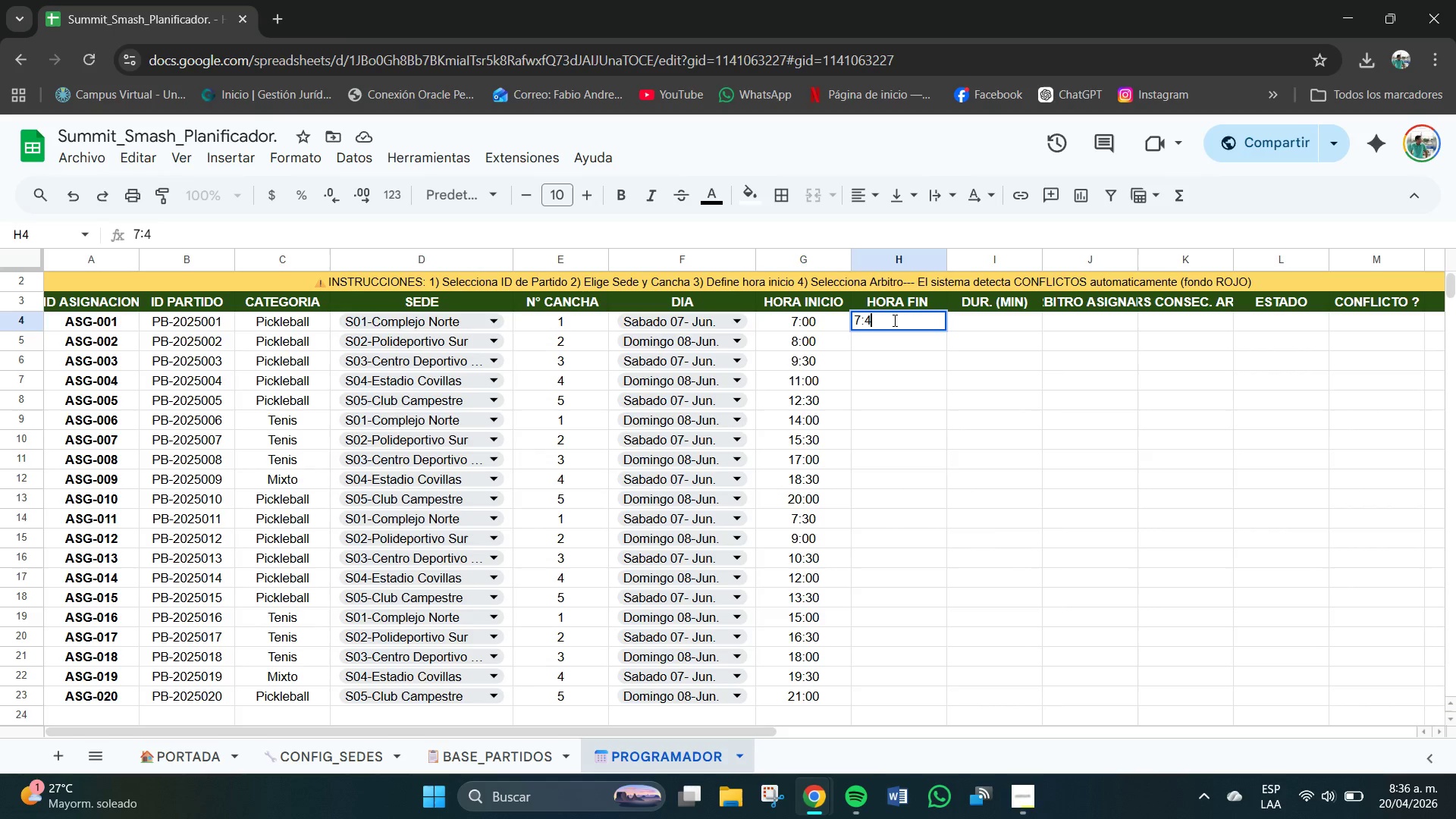 
key(Numpad5)
 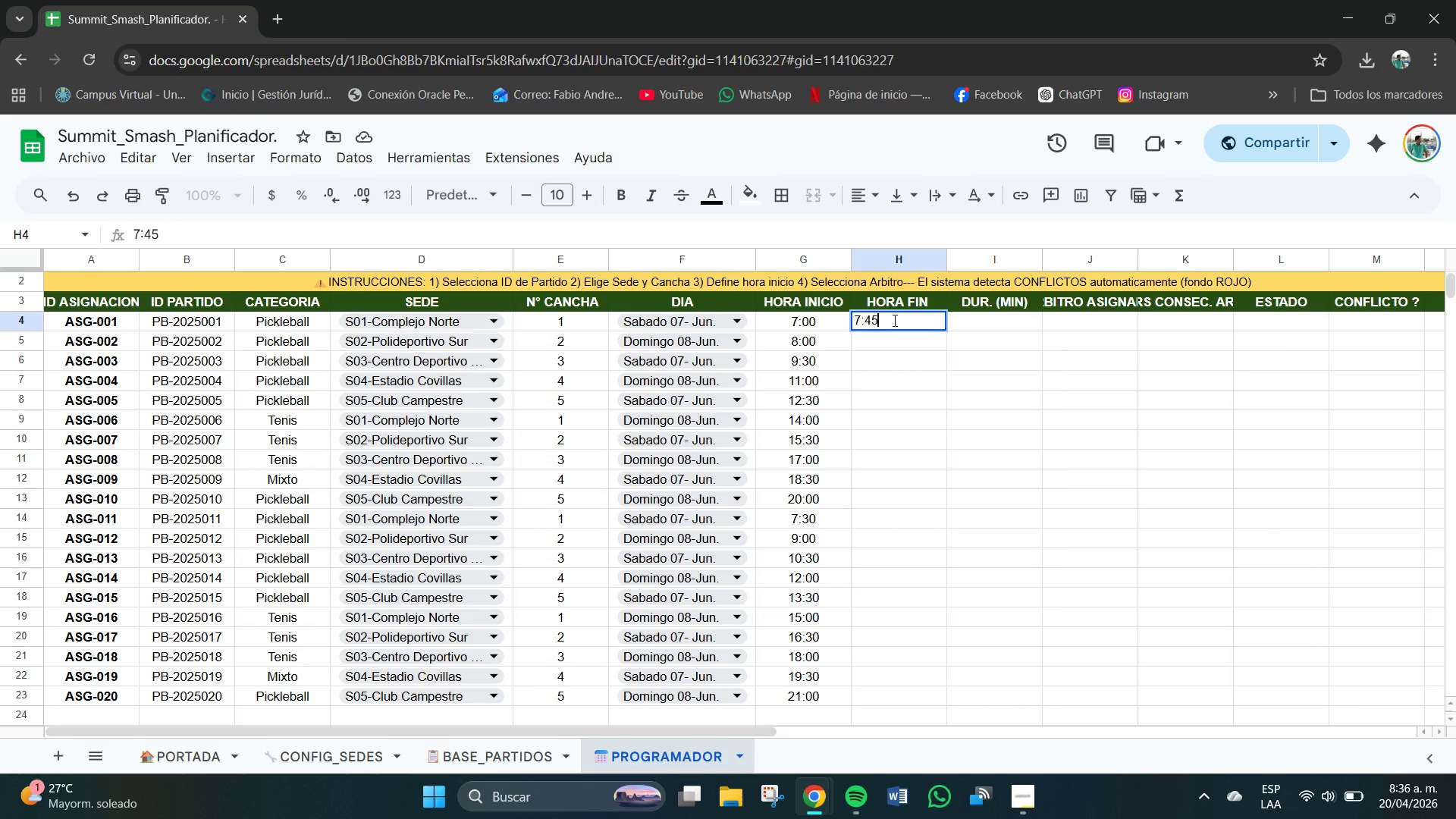 
key(NumpadEnter)
 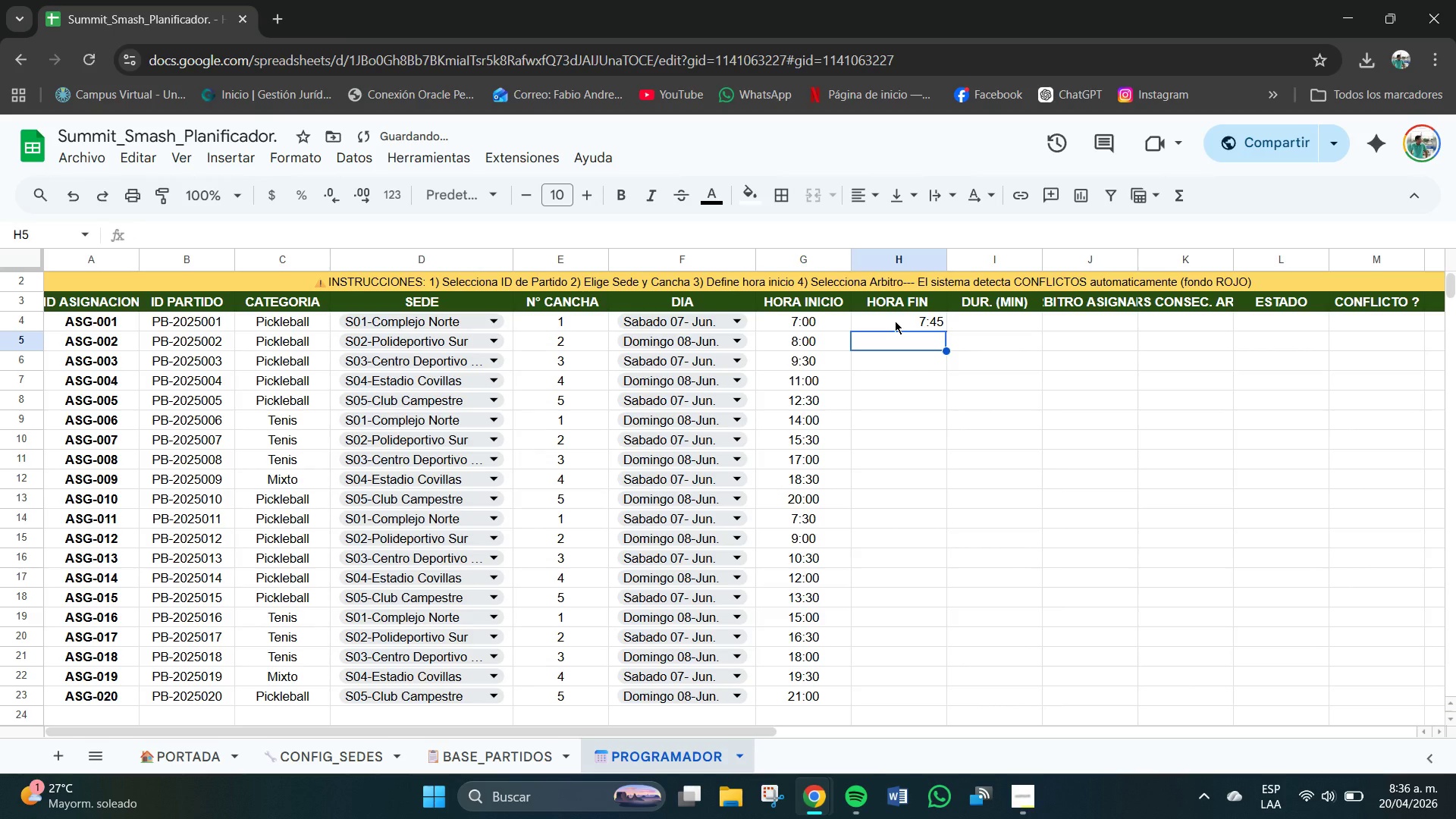 
key(Numpad0)
 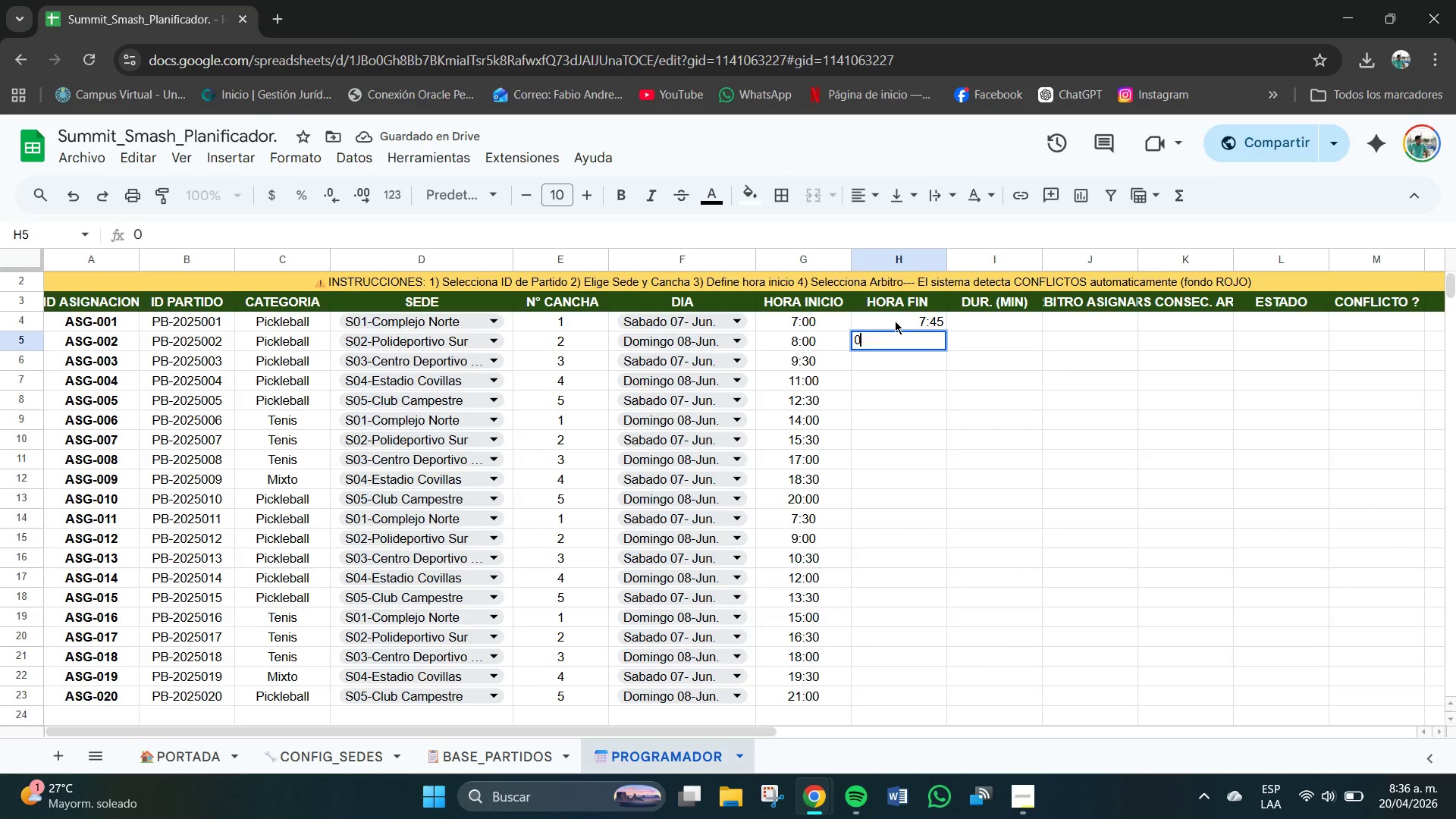 
key(Numpad8)
 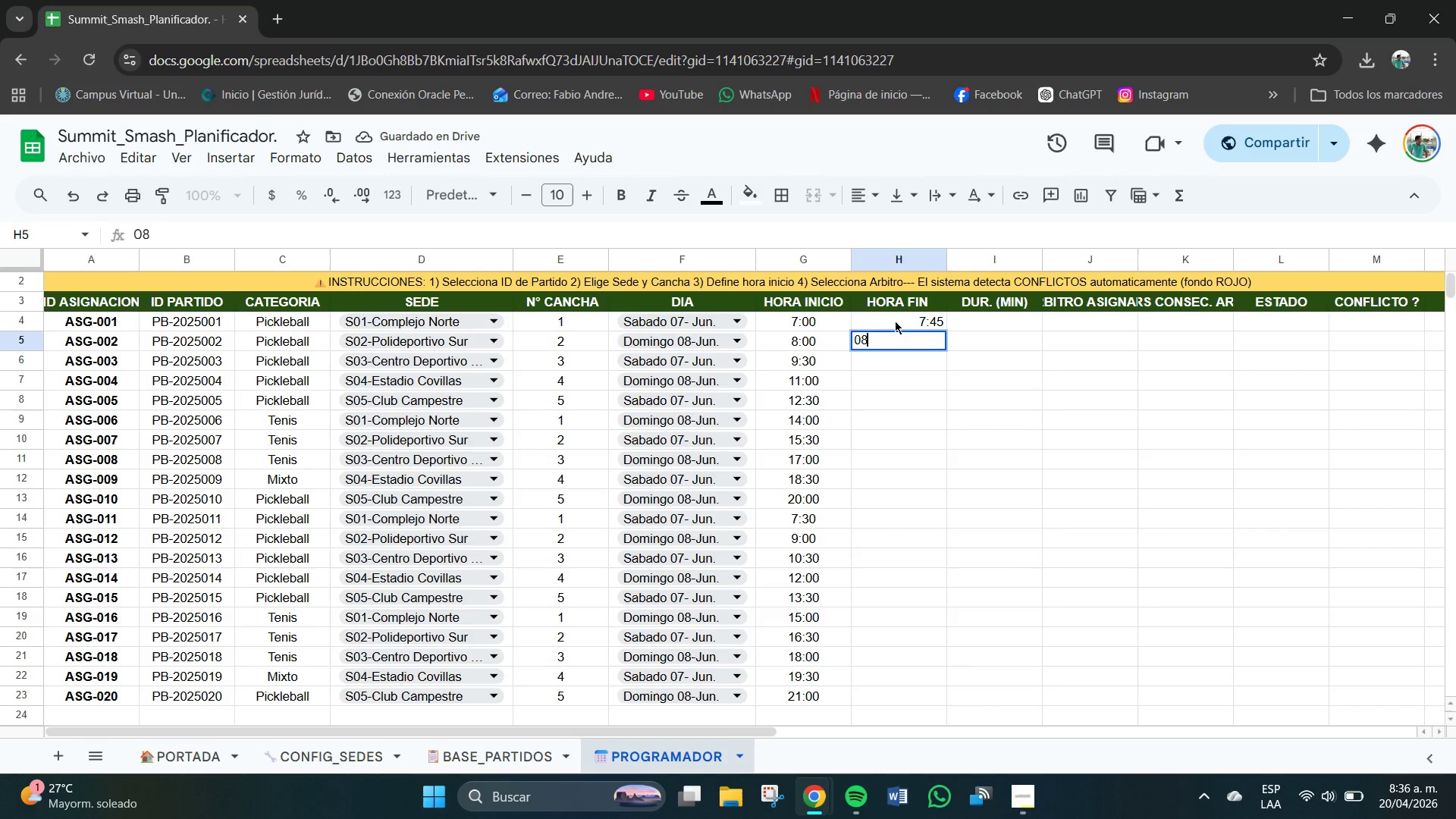 
key(Shift+Period)
 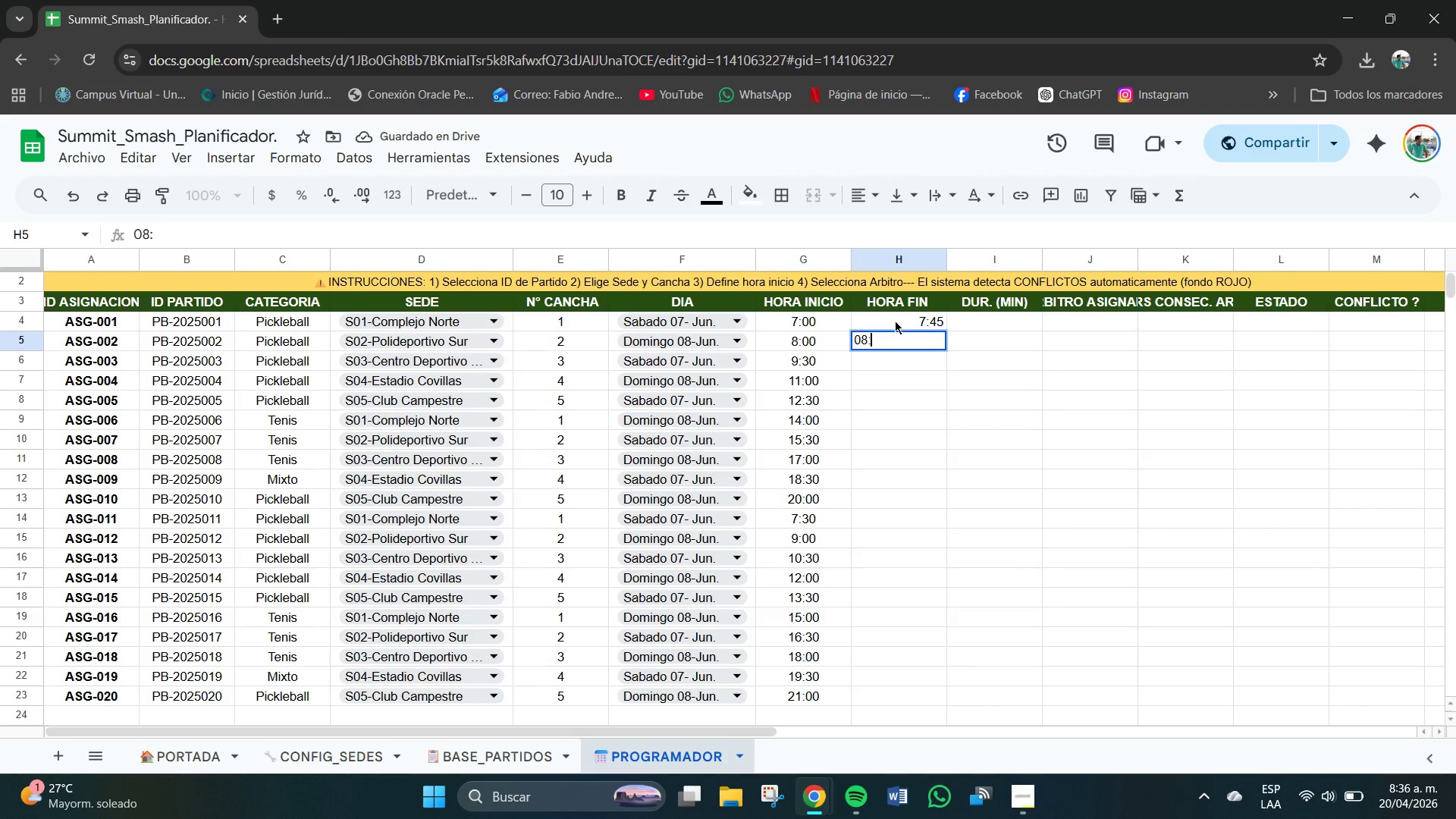 
key(Numpad4)
 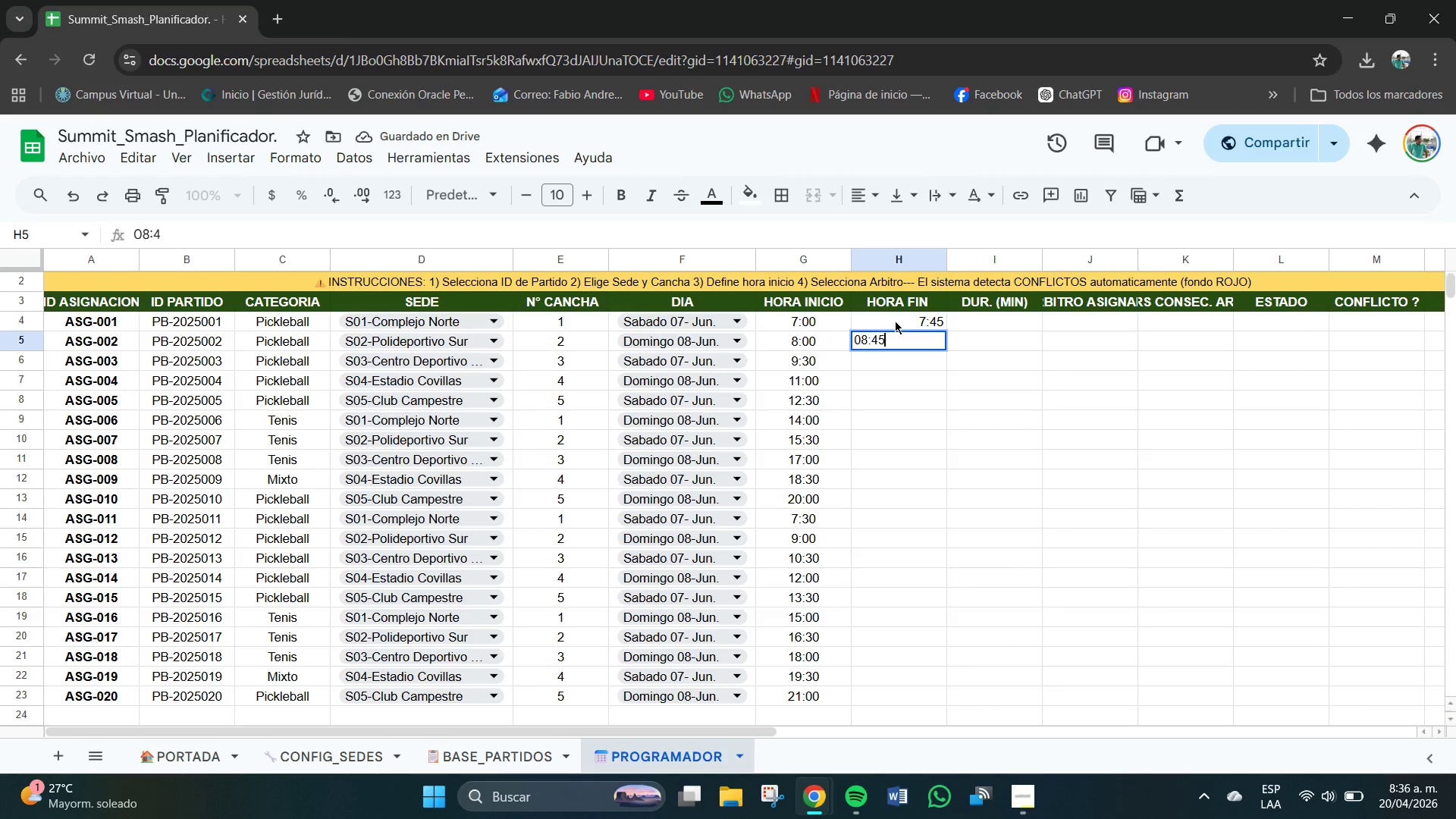 
key(Numpad5)
 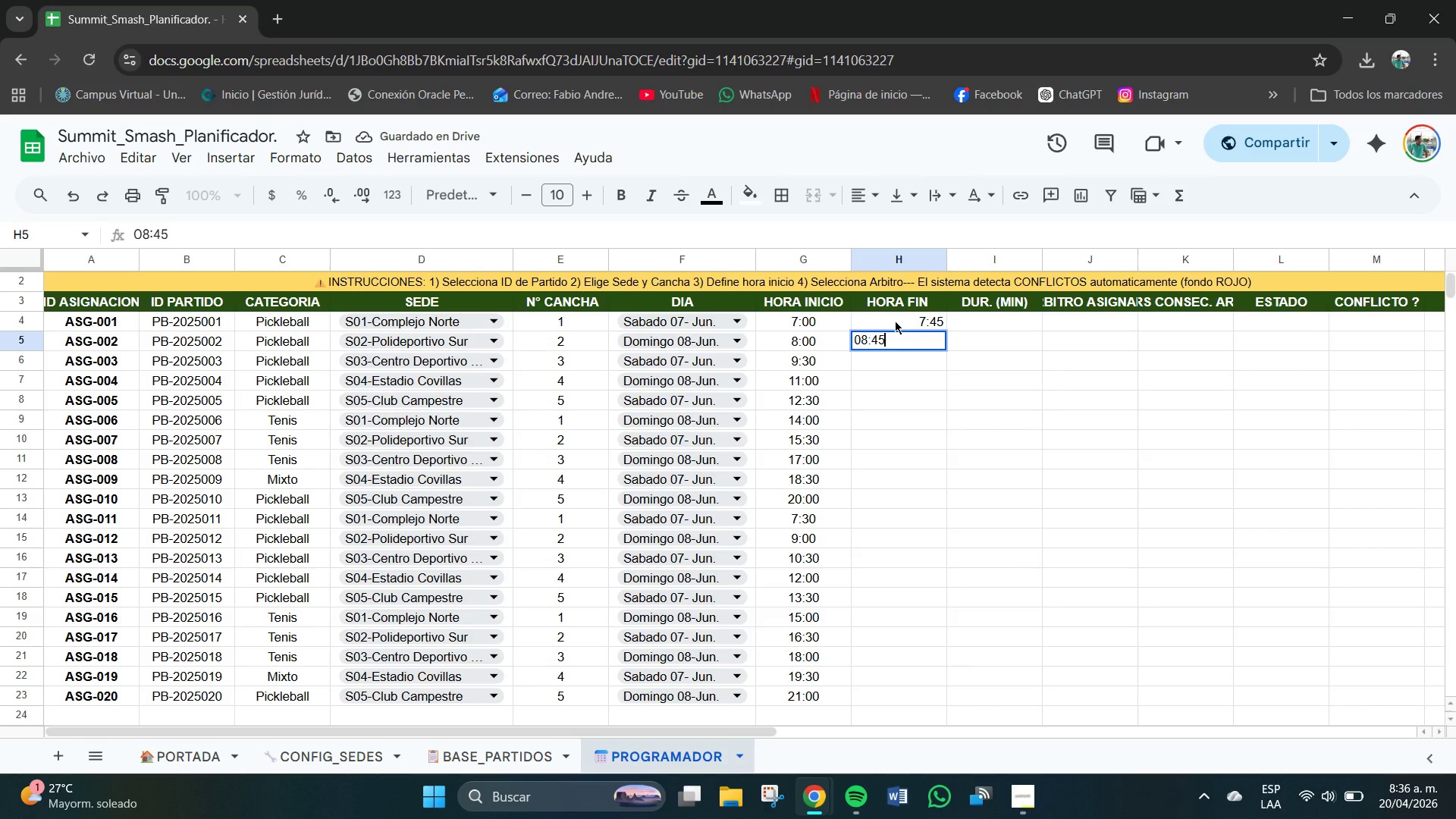 
key(NumpadEnter)
 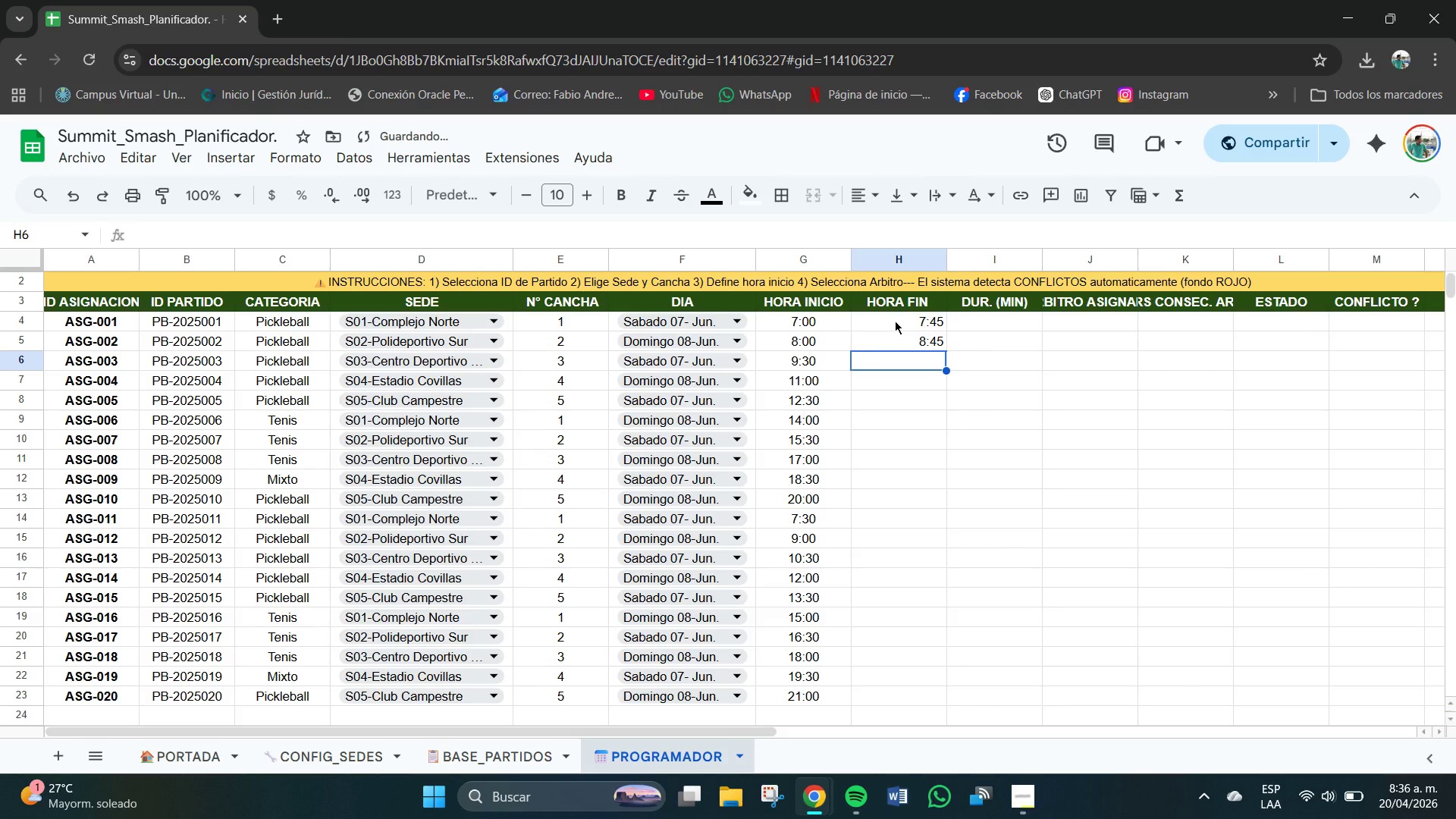 
key(Numpad1)
 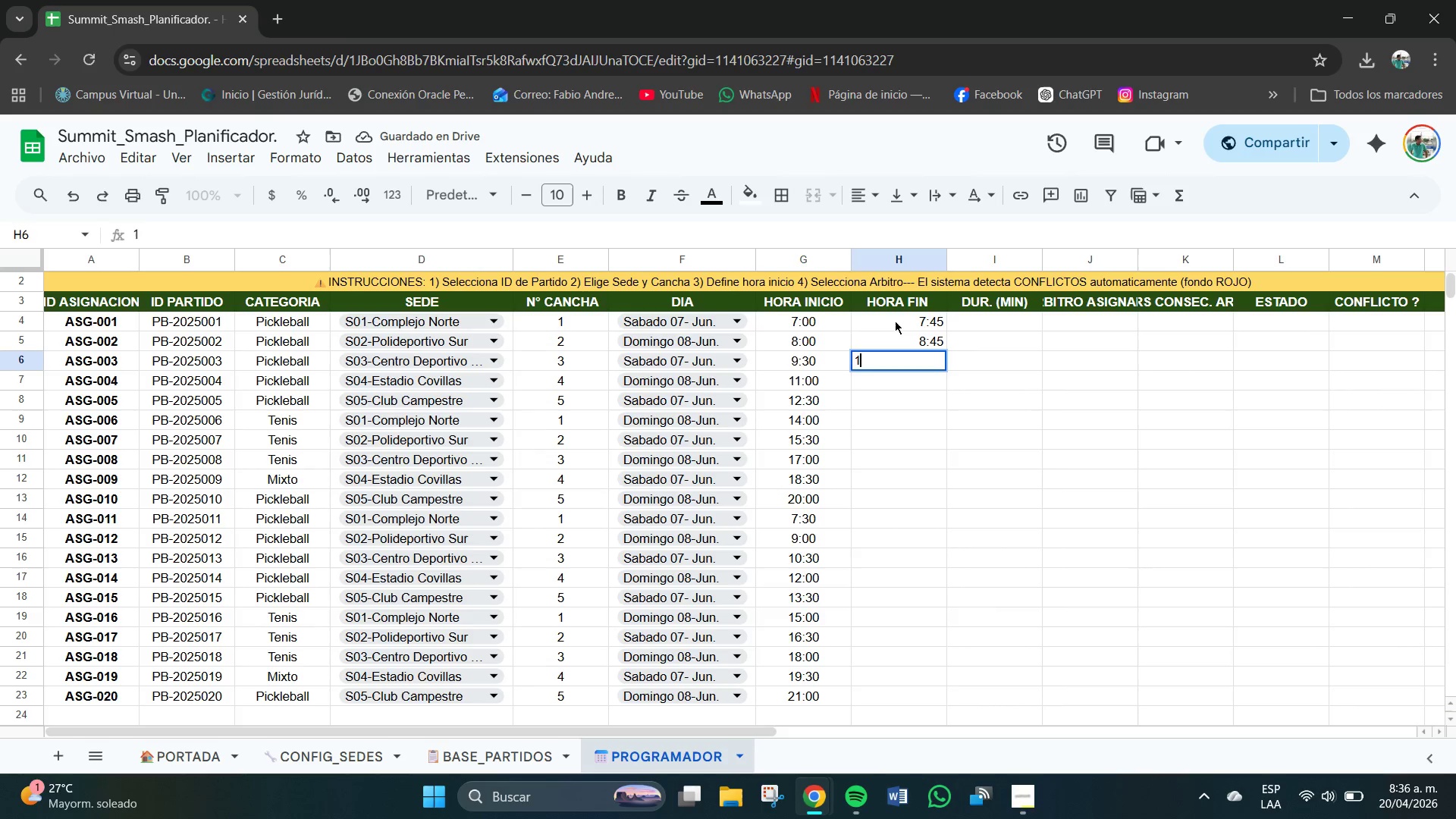 
key(Numpad0)
 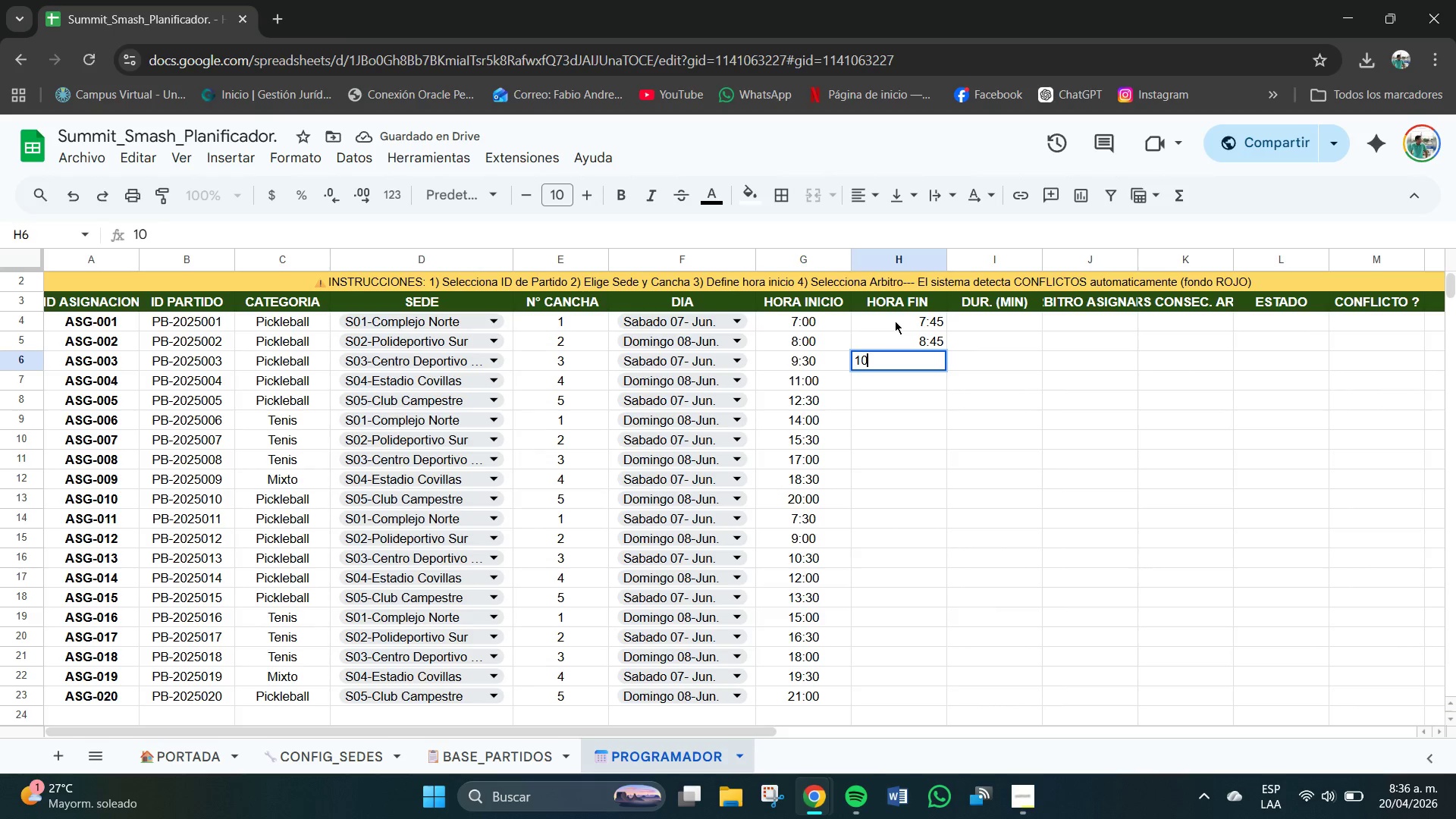 
key(Shift+Period)
 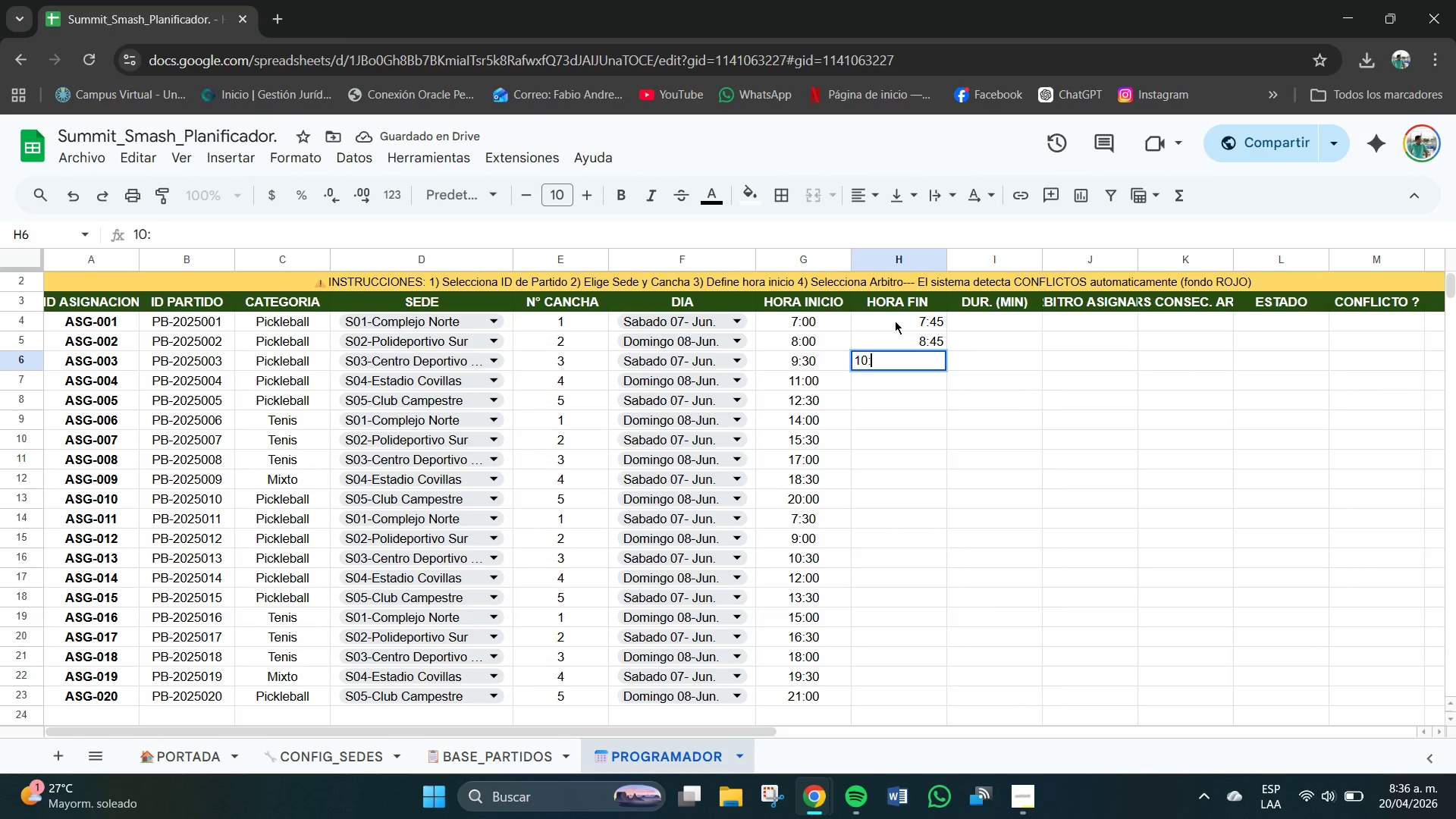 
key(Shift+ShiftRight)
 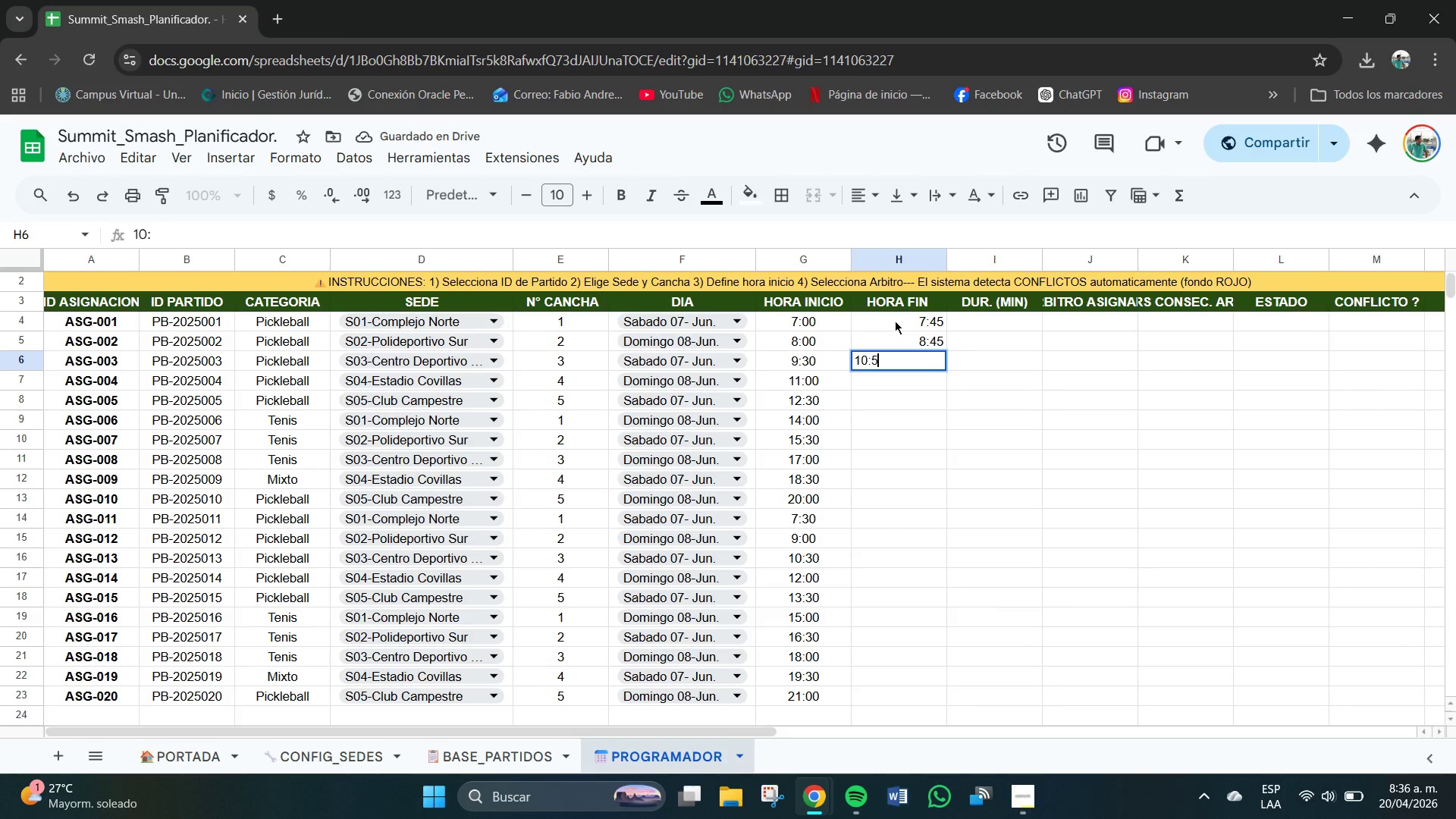 
key(Numpad5)
 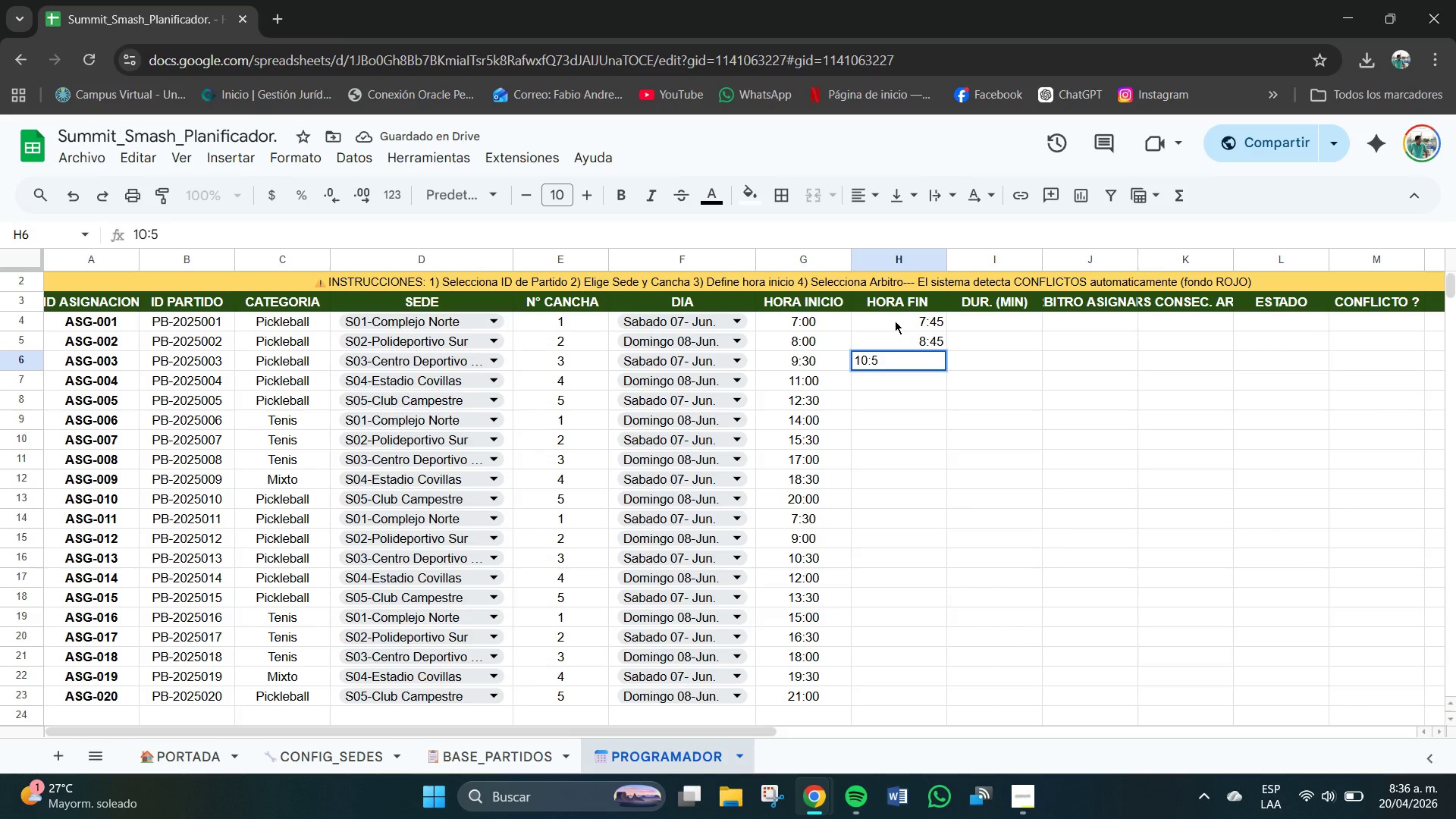 
key(Backspace)
 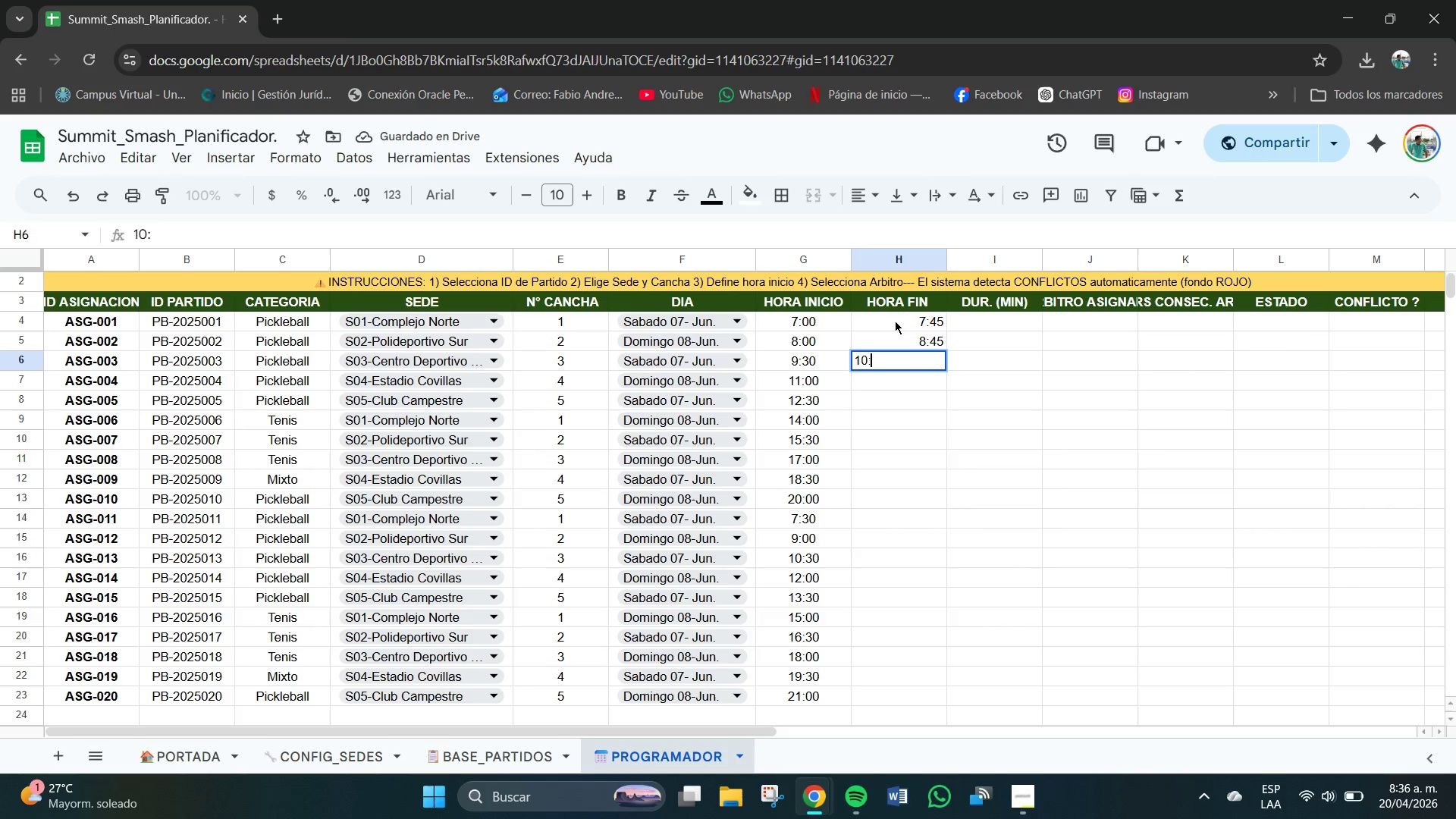 
key(Numpad1)
 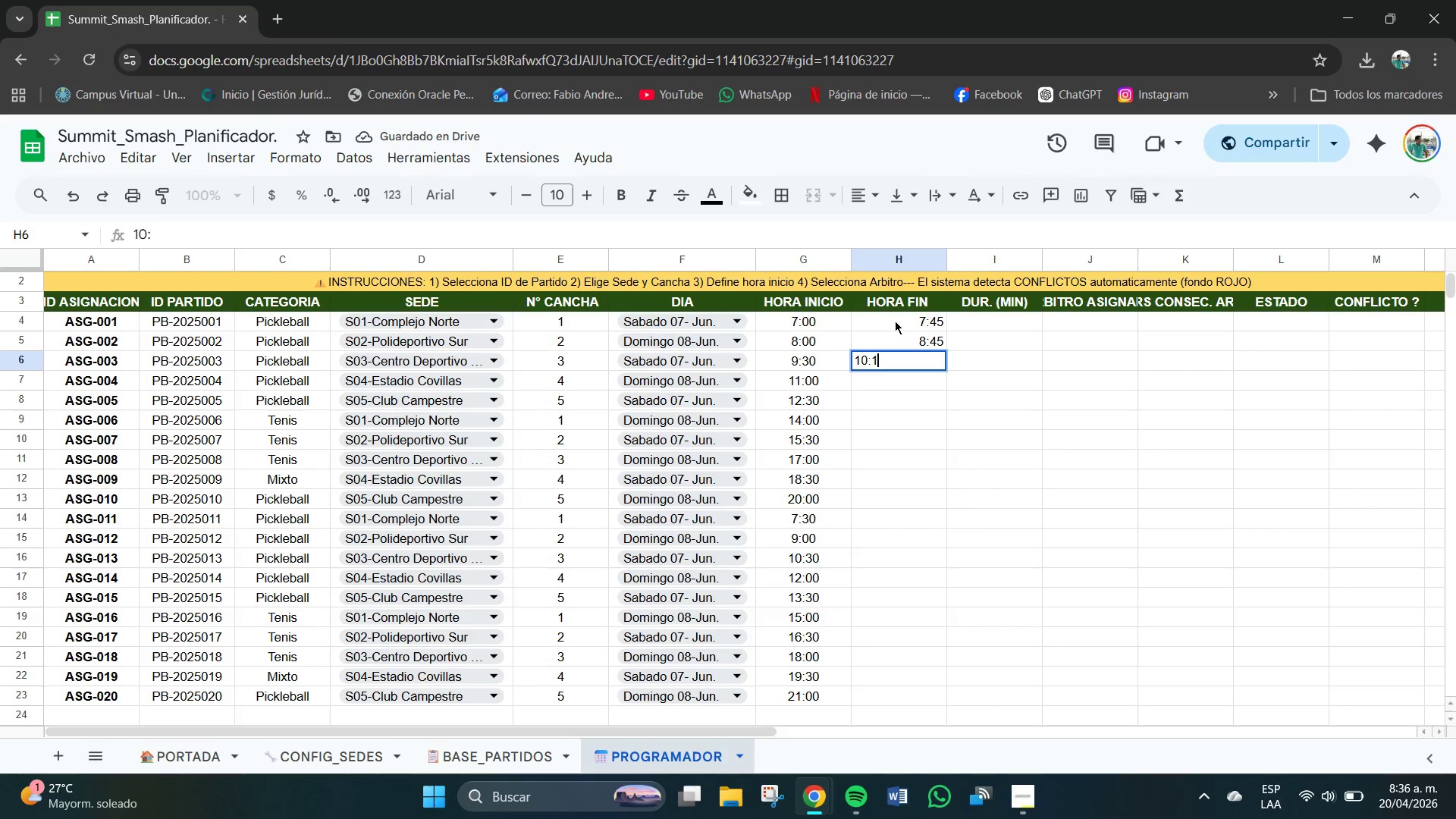 
key(Numpad5)
 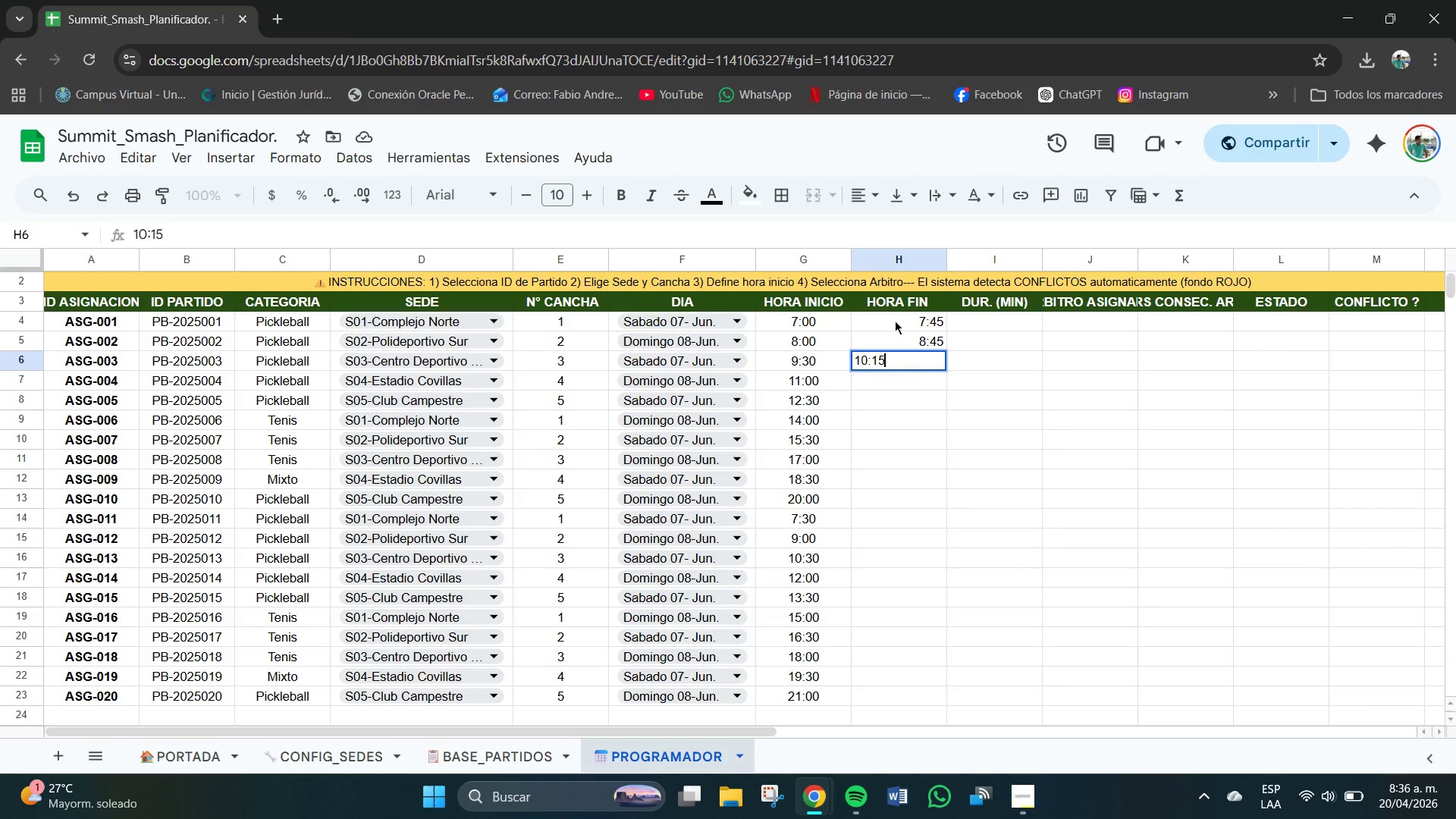 
key(NumpadEnter)
 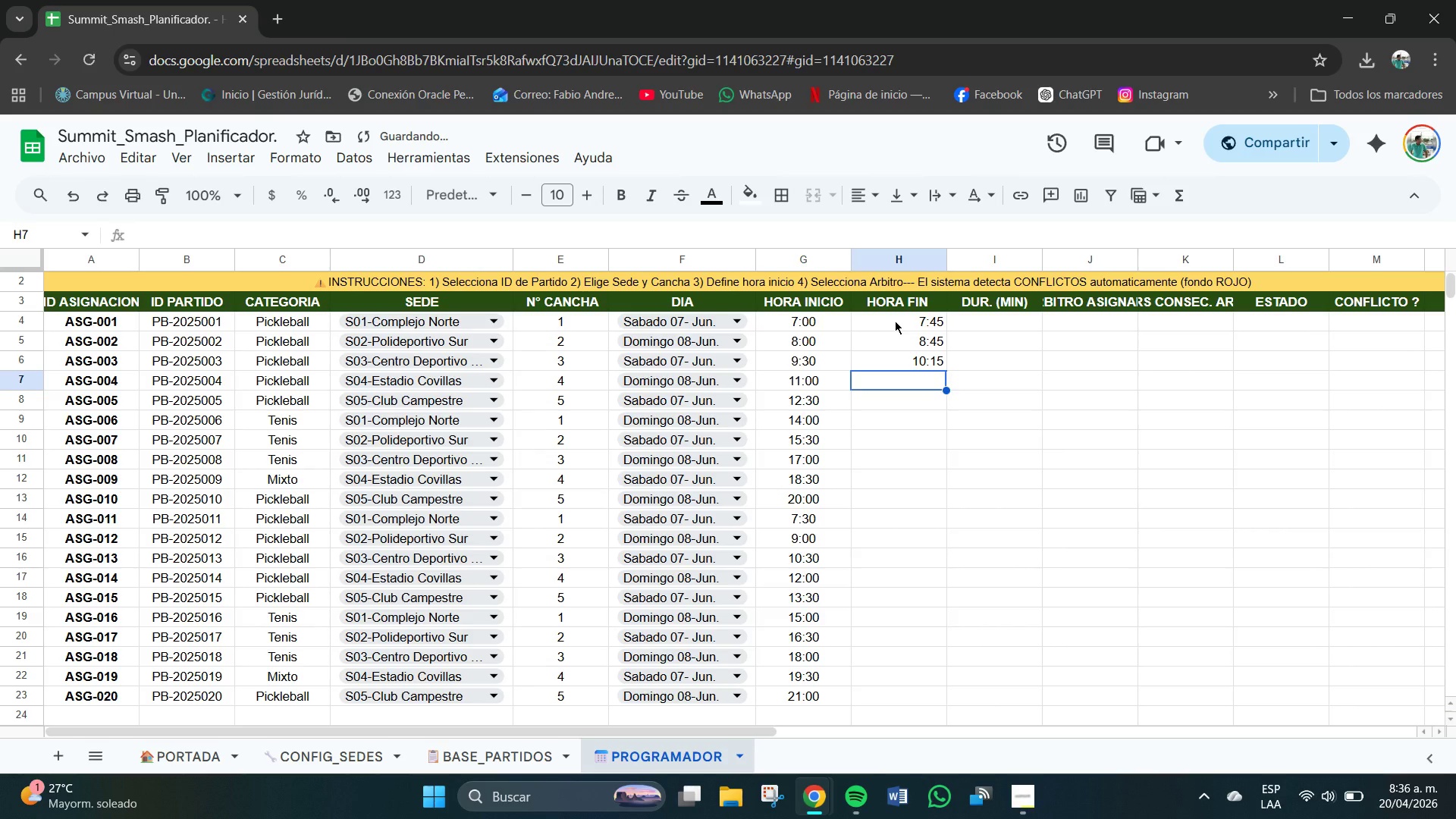 
key(Numpad1)
 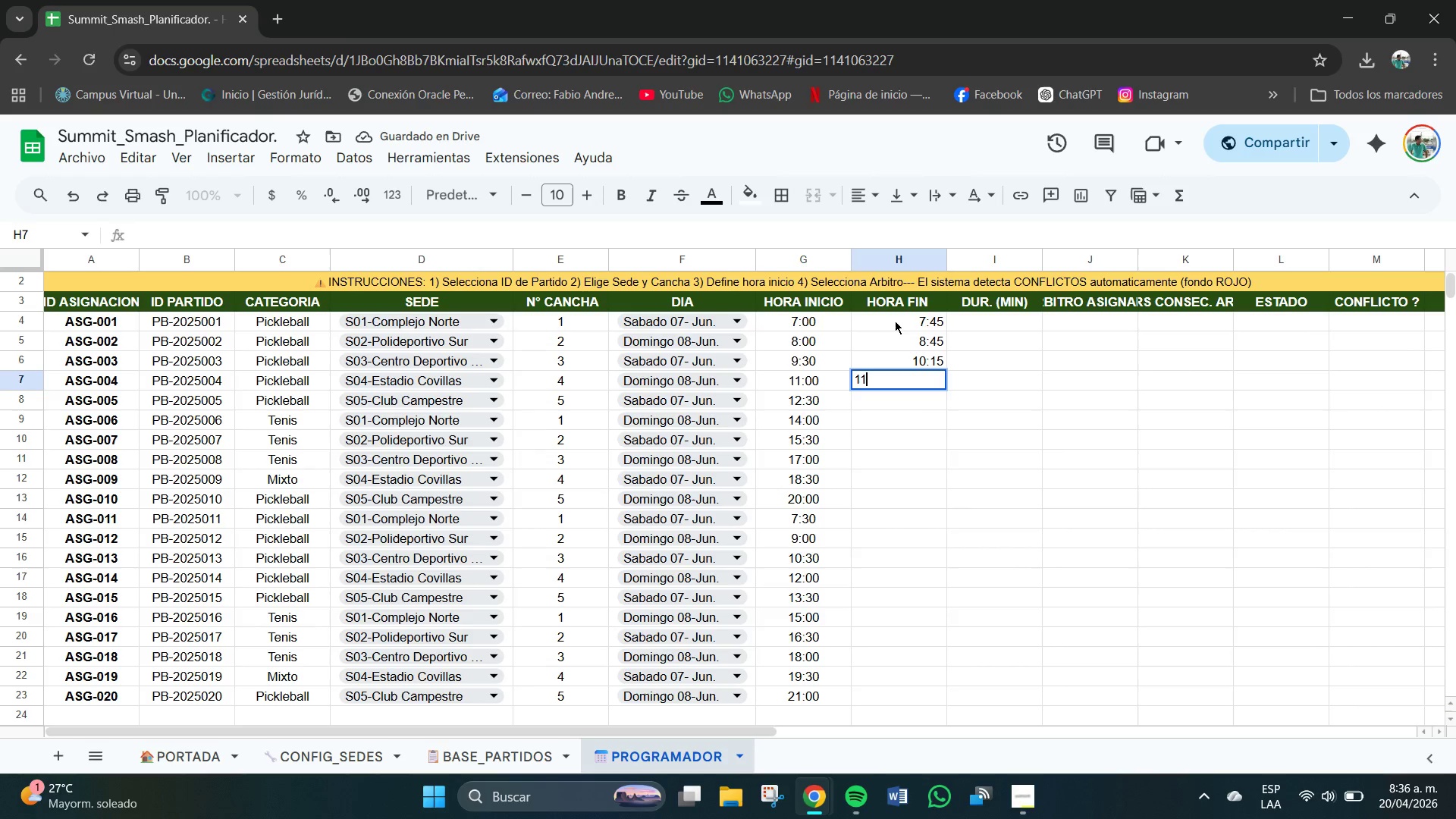 
key(Numpad1)
 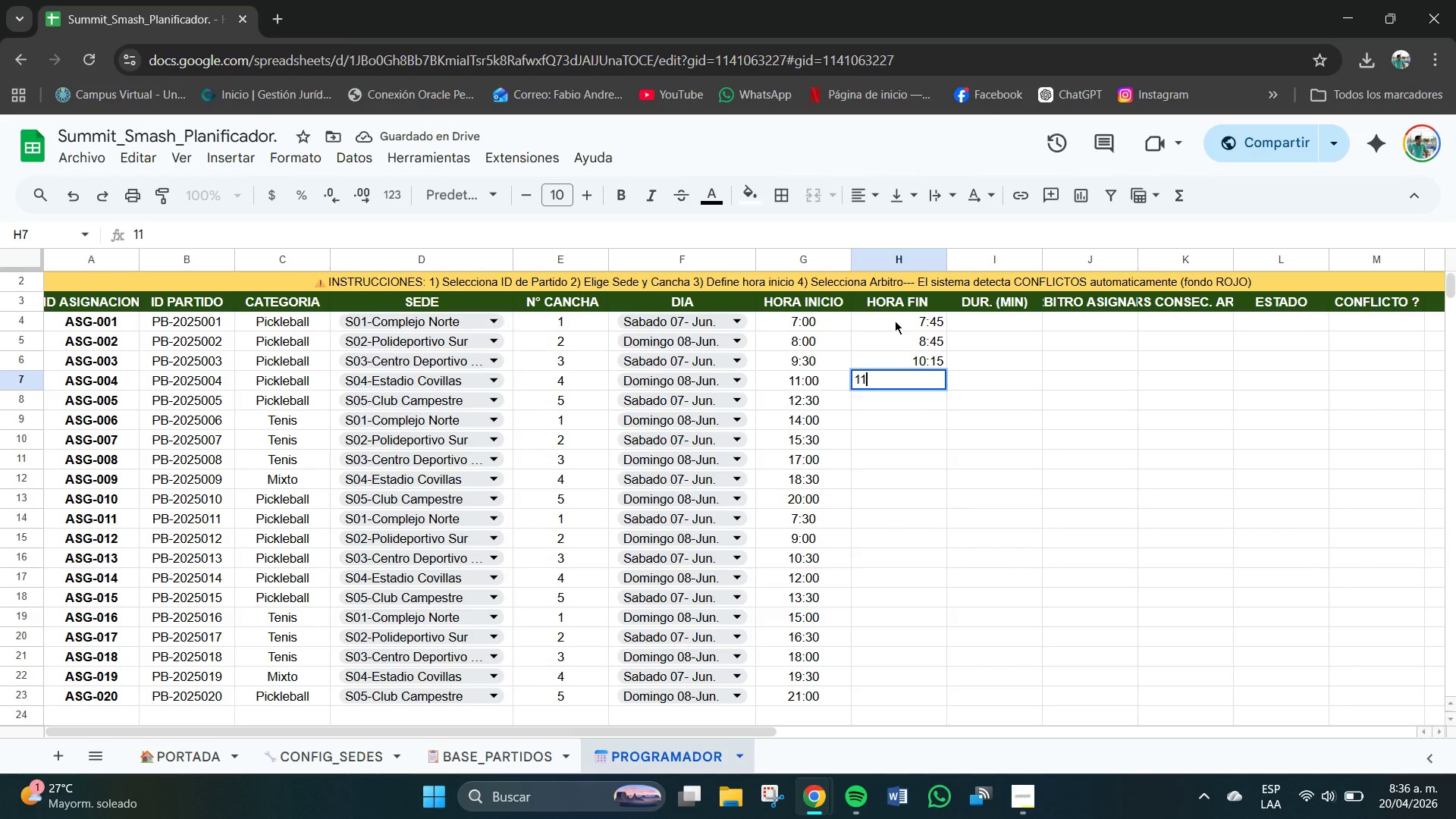 
key(Shift+Period)
 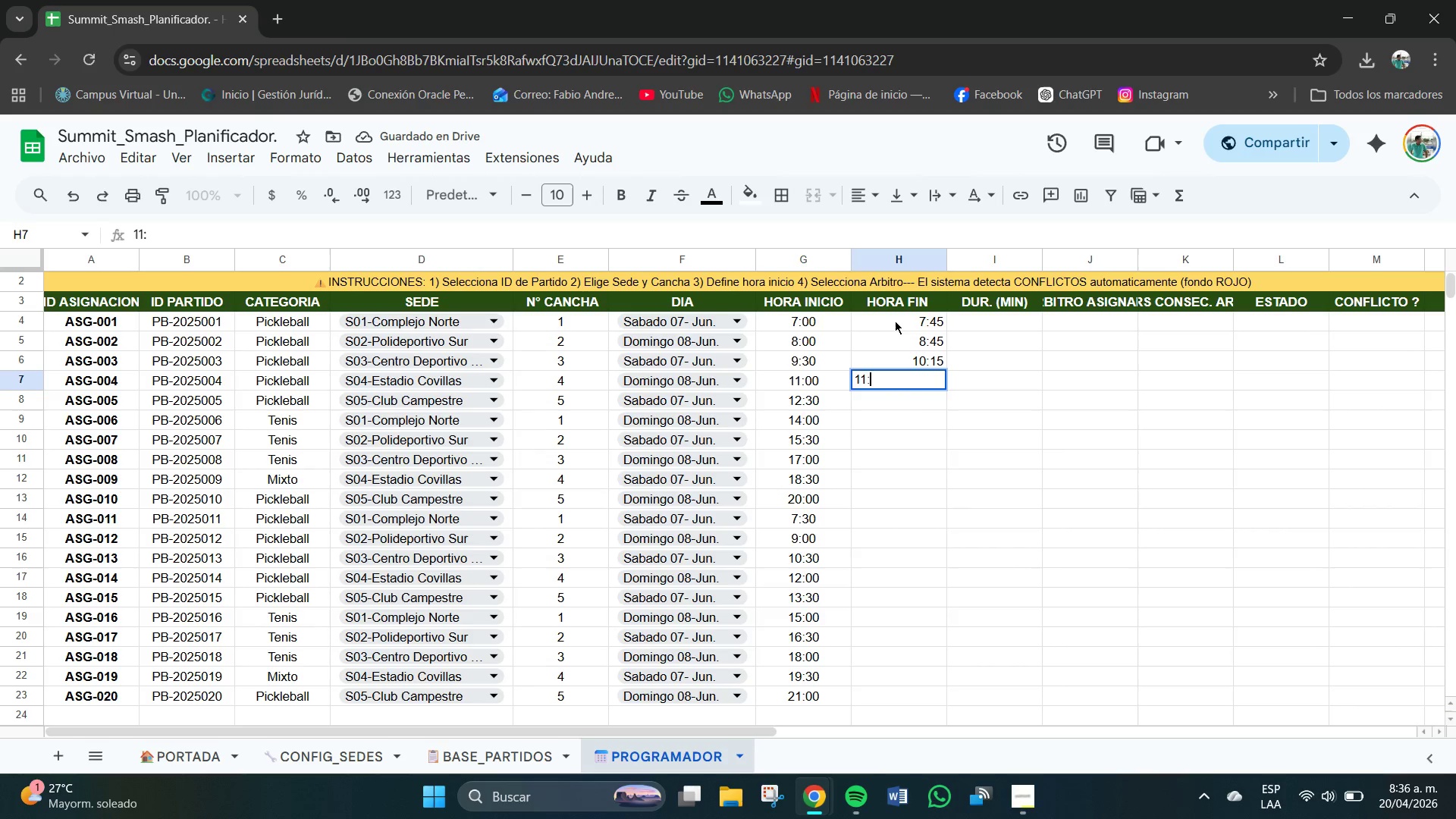 
key(Numpad4)
 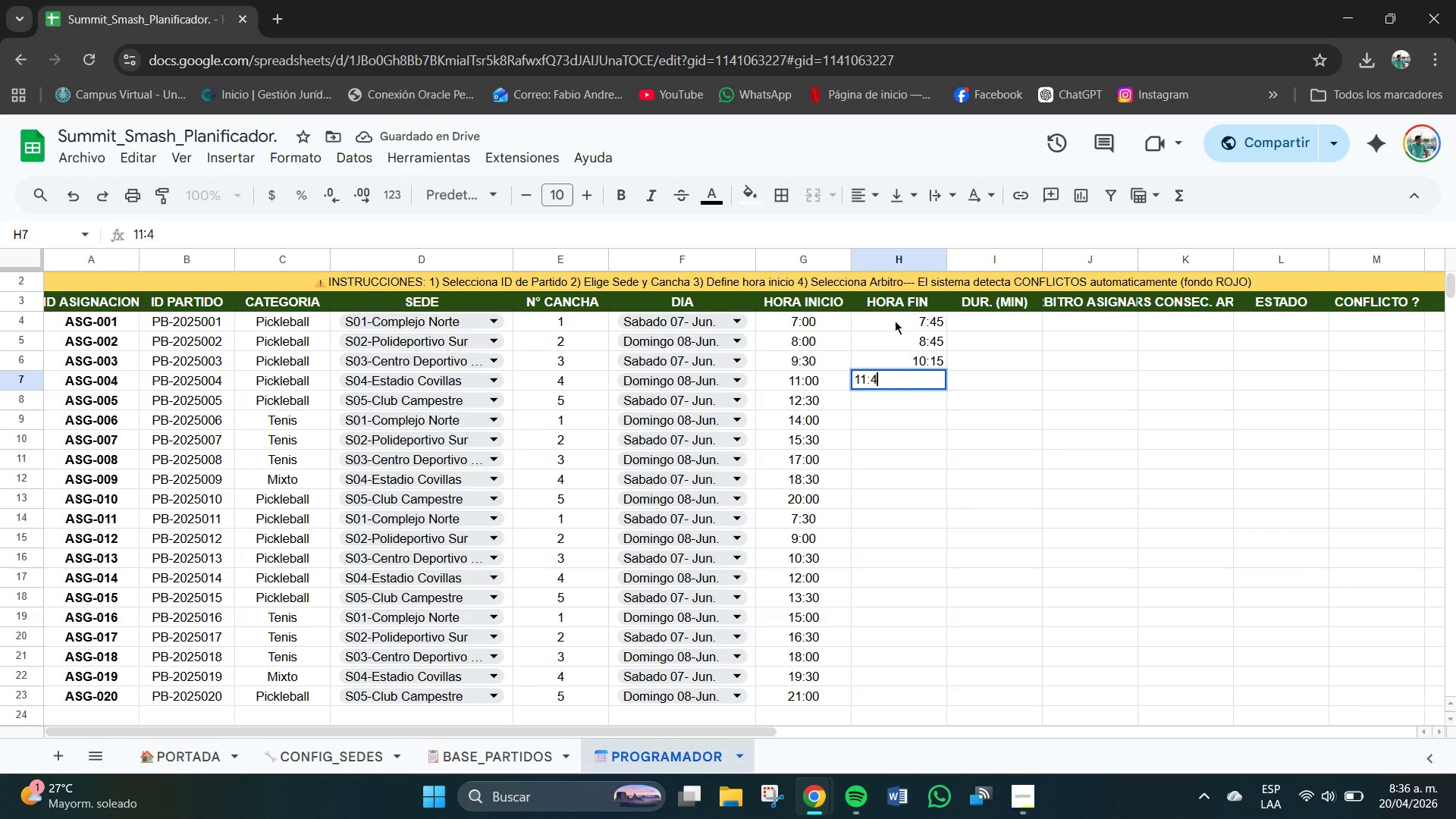 
key(Numpad5)
 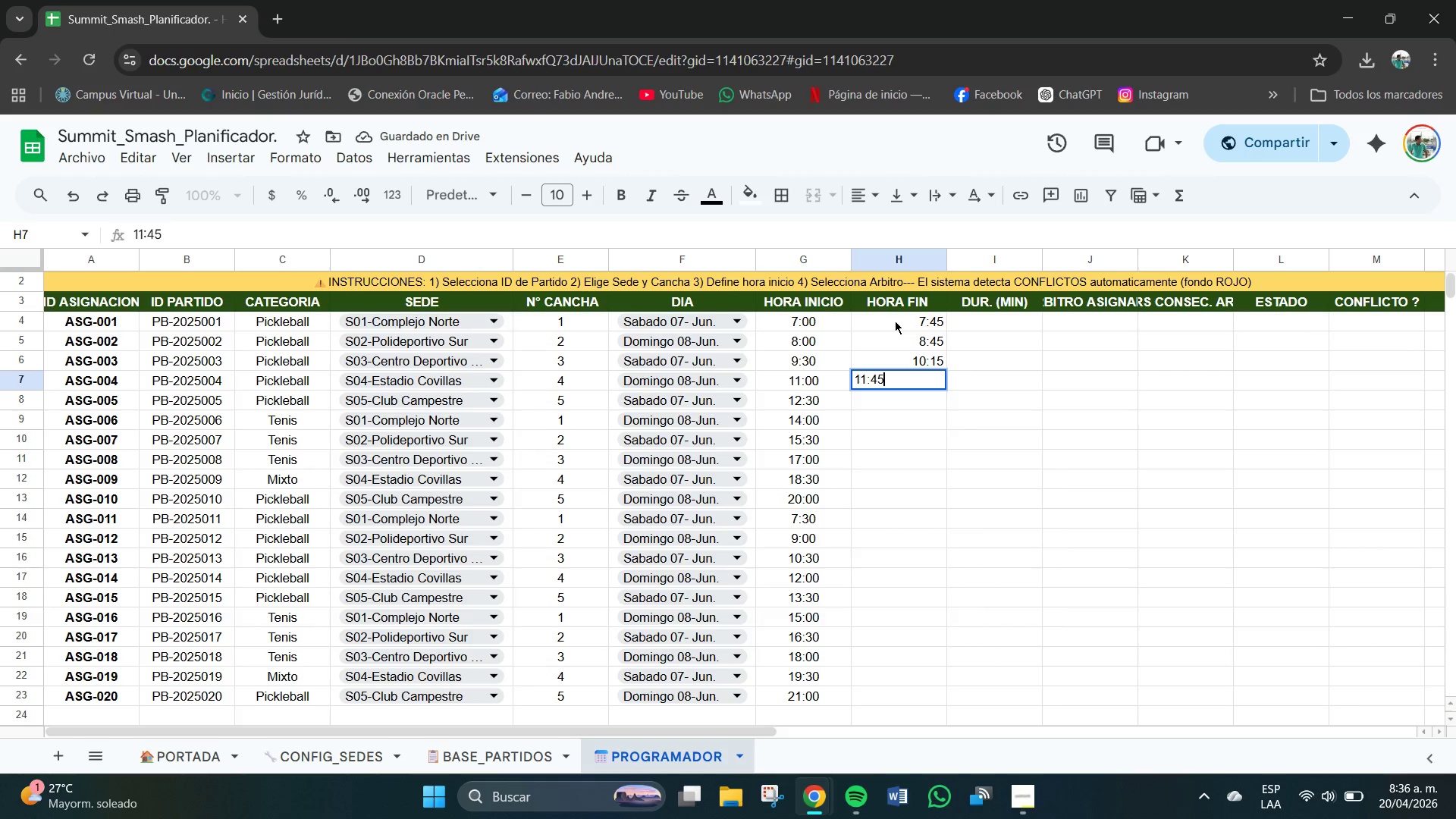 
key(NumpadEnter)
 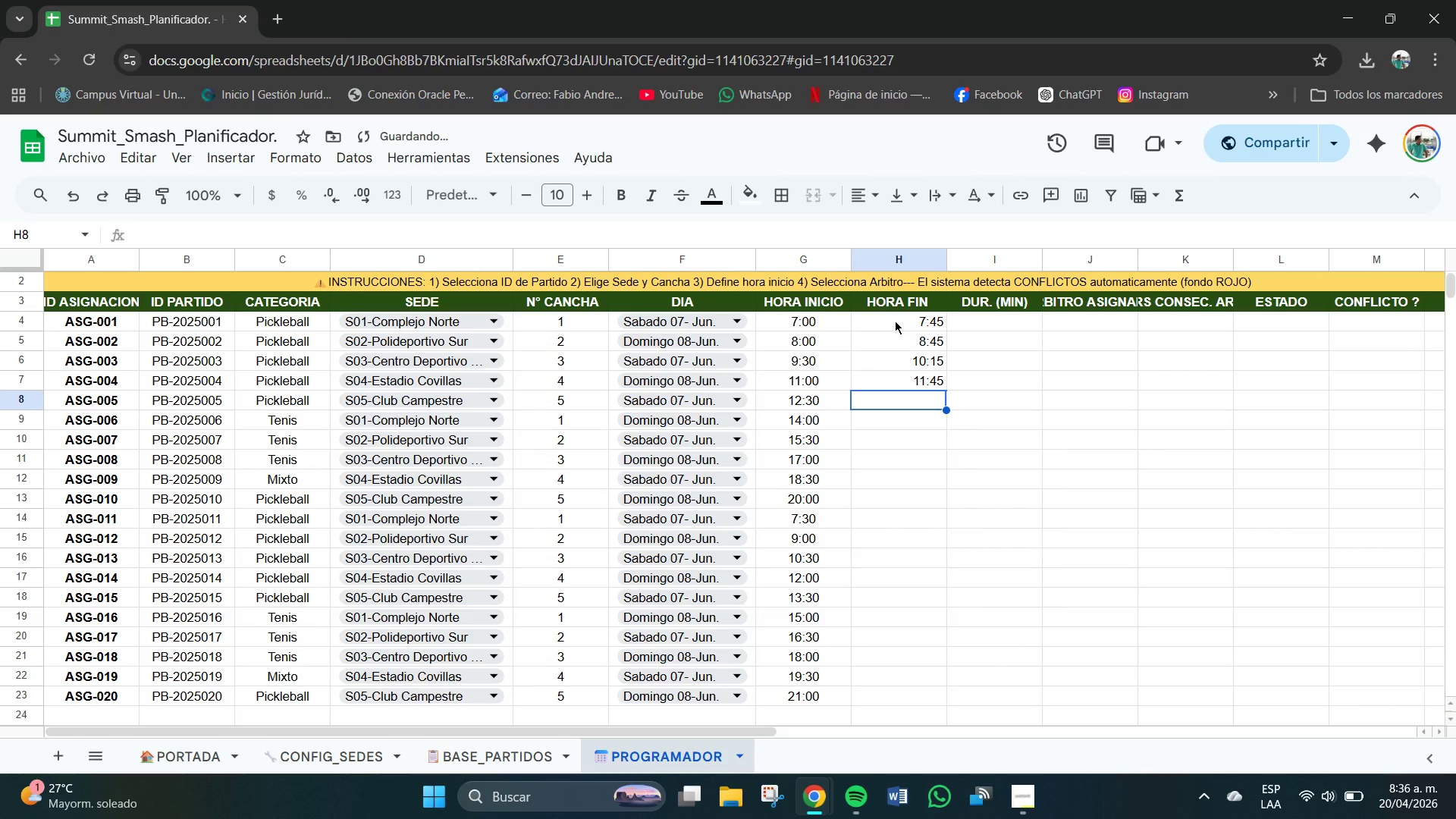 
key(Numpad1)
 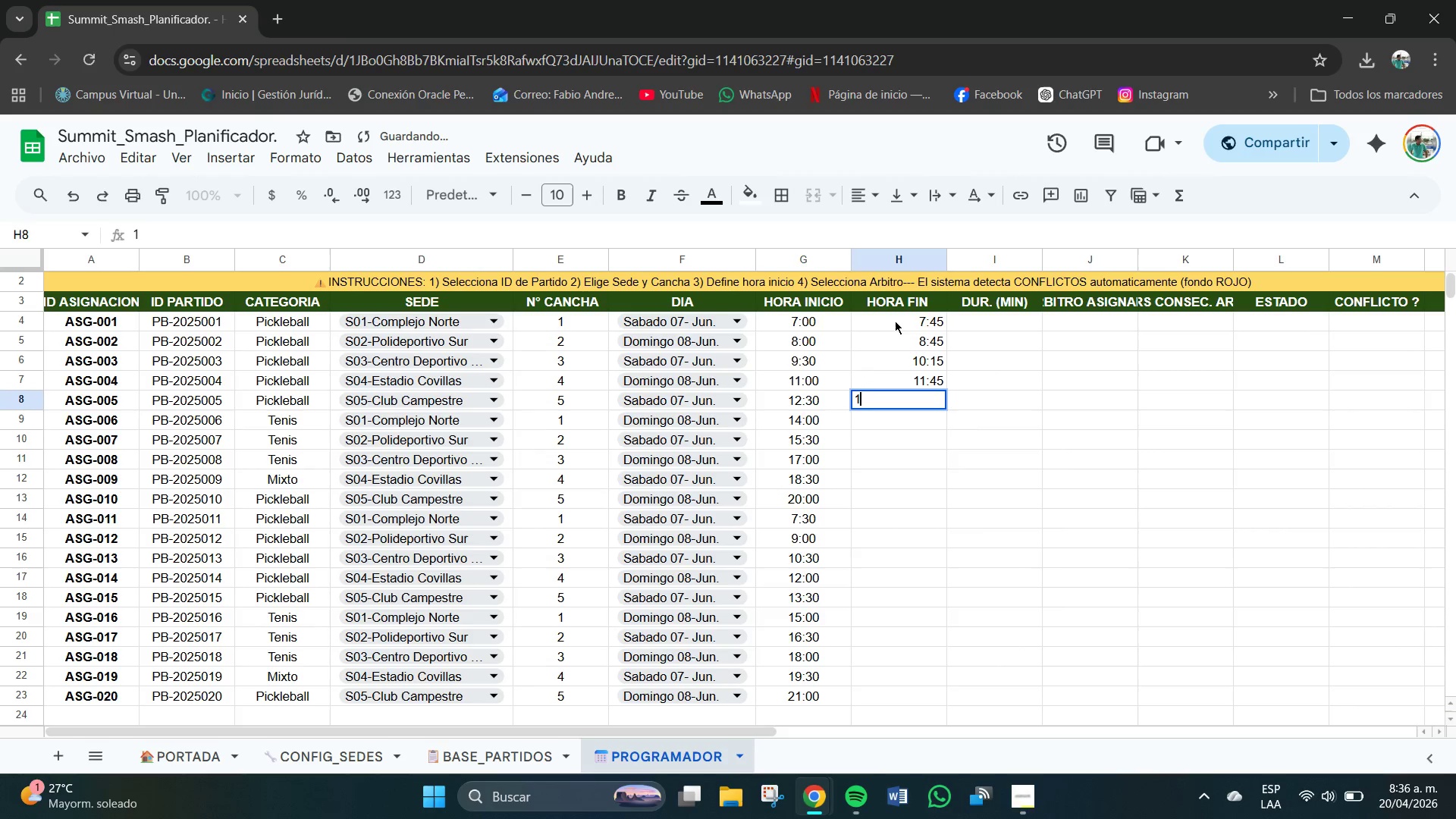 
key(Numpad3)
 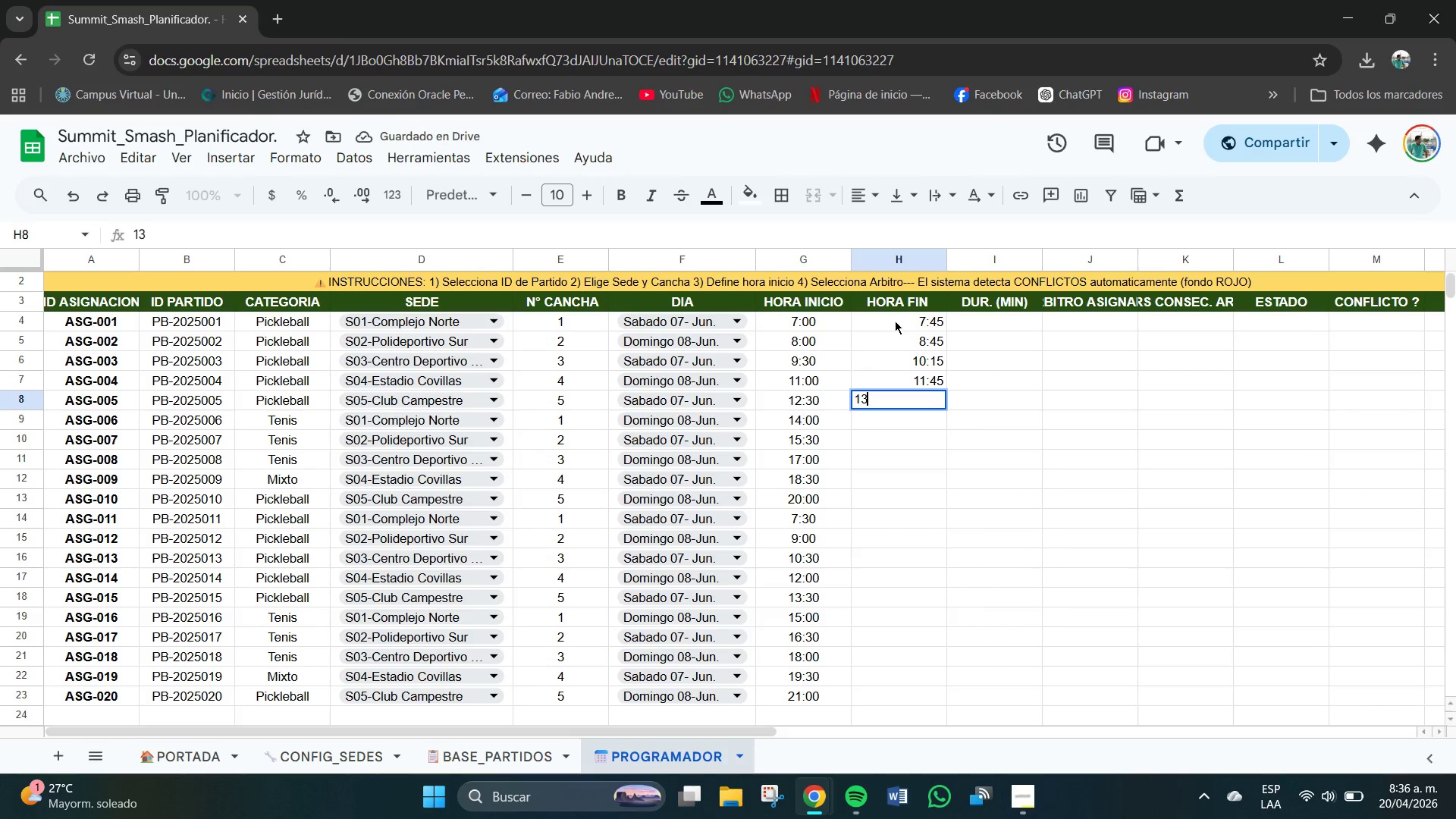 
key(Shift+Period)
 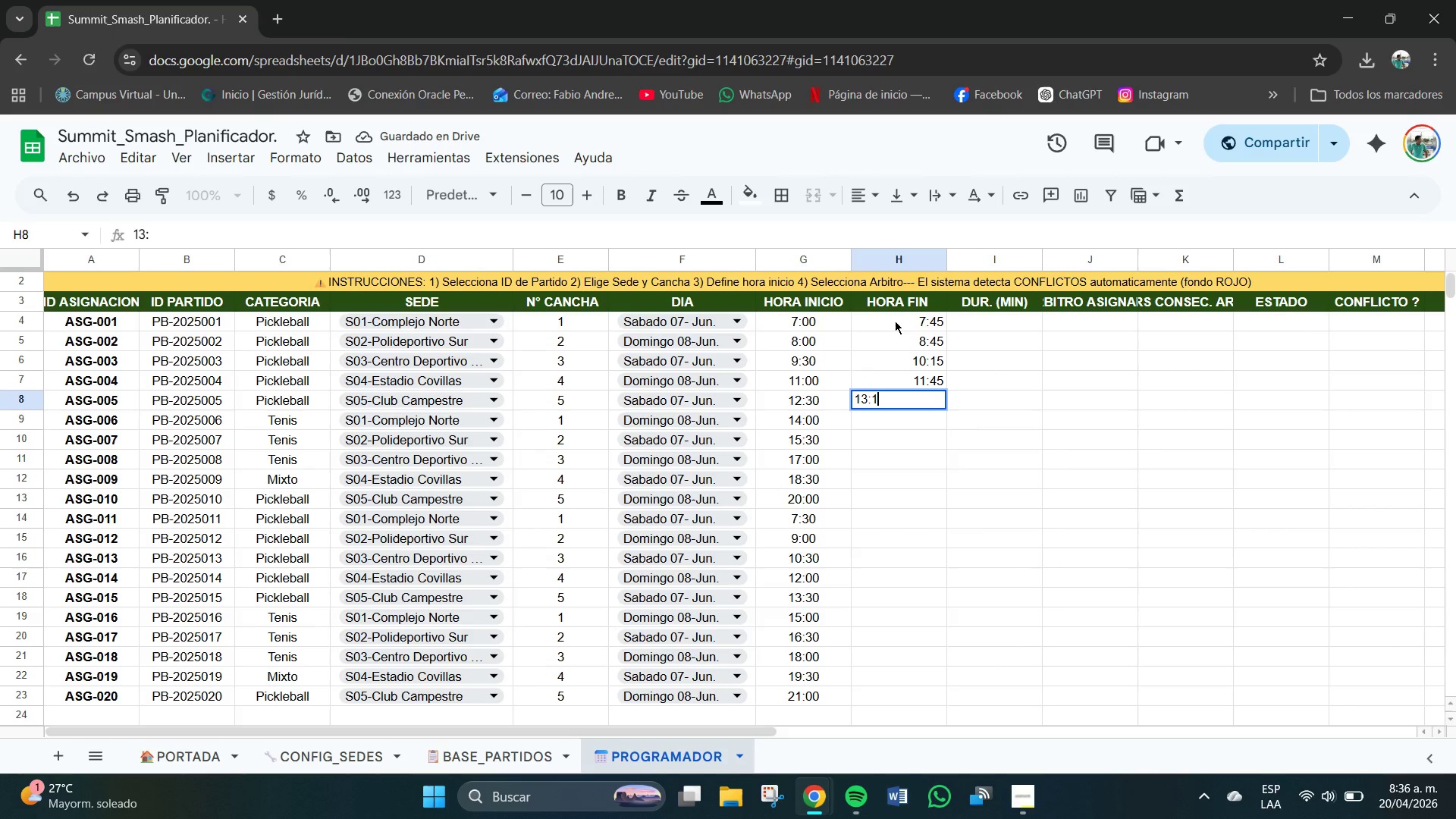 
key(Numpad1)
 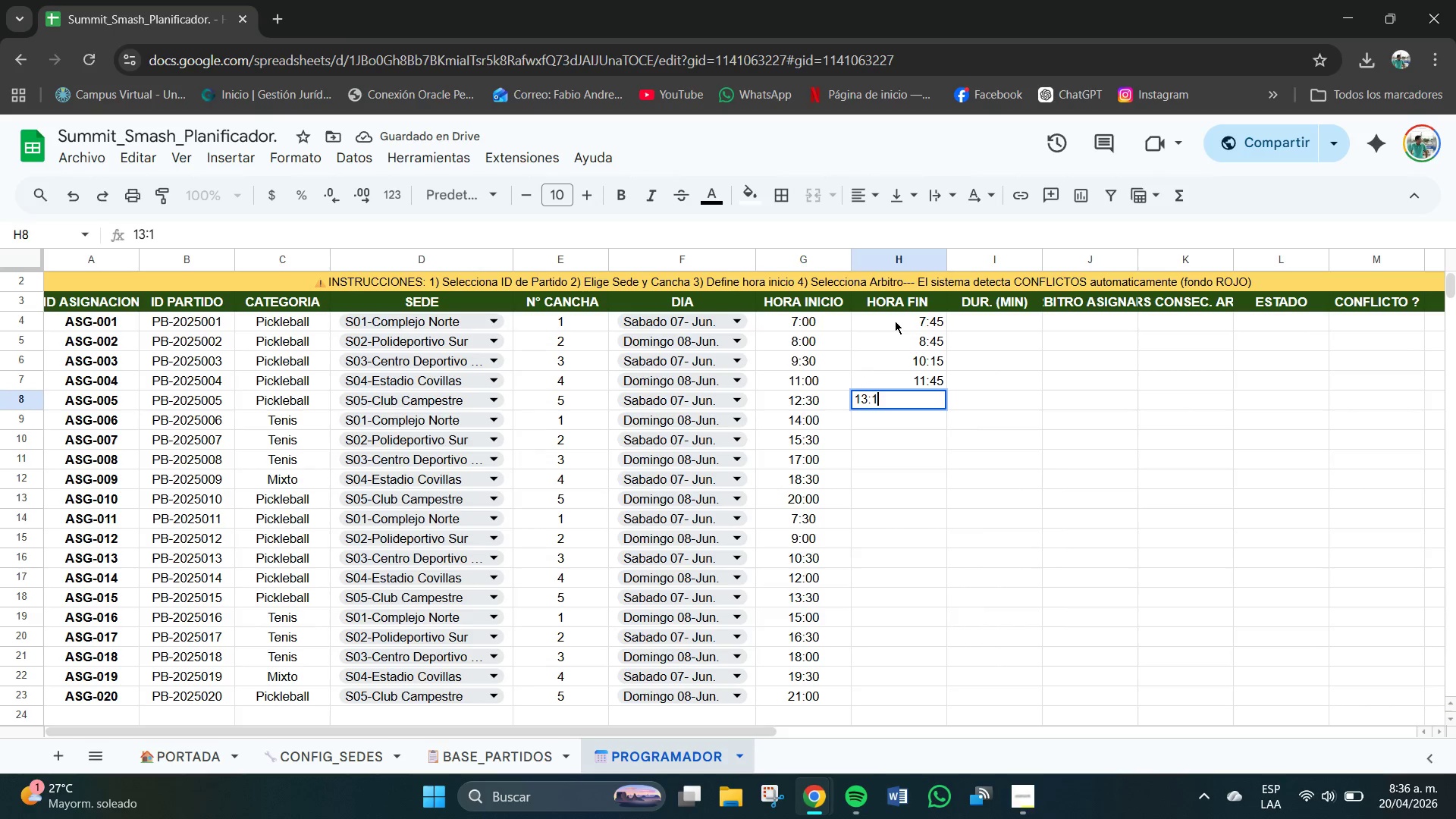 
key(Numpad5)
 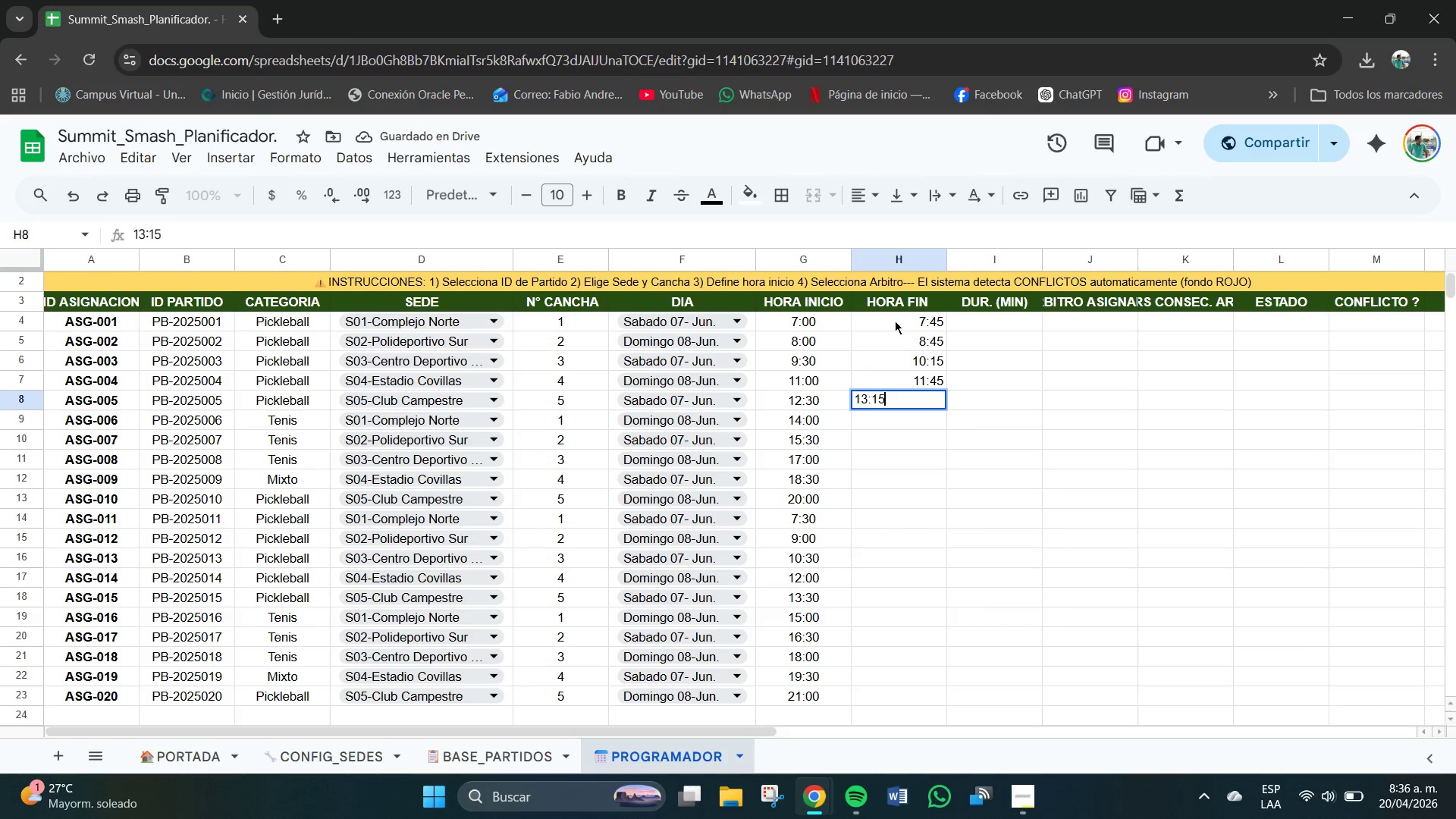 
key(NumpadEnter)
 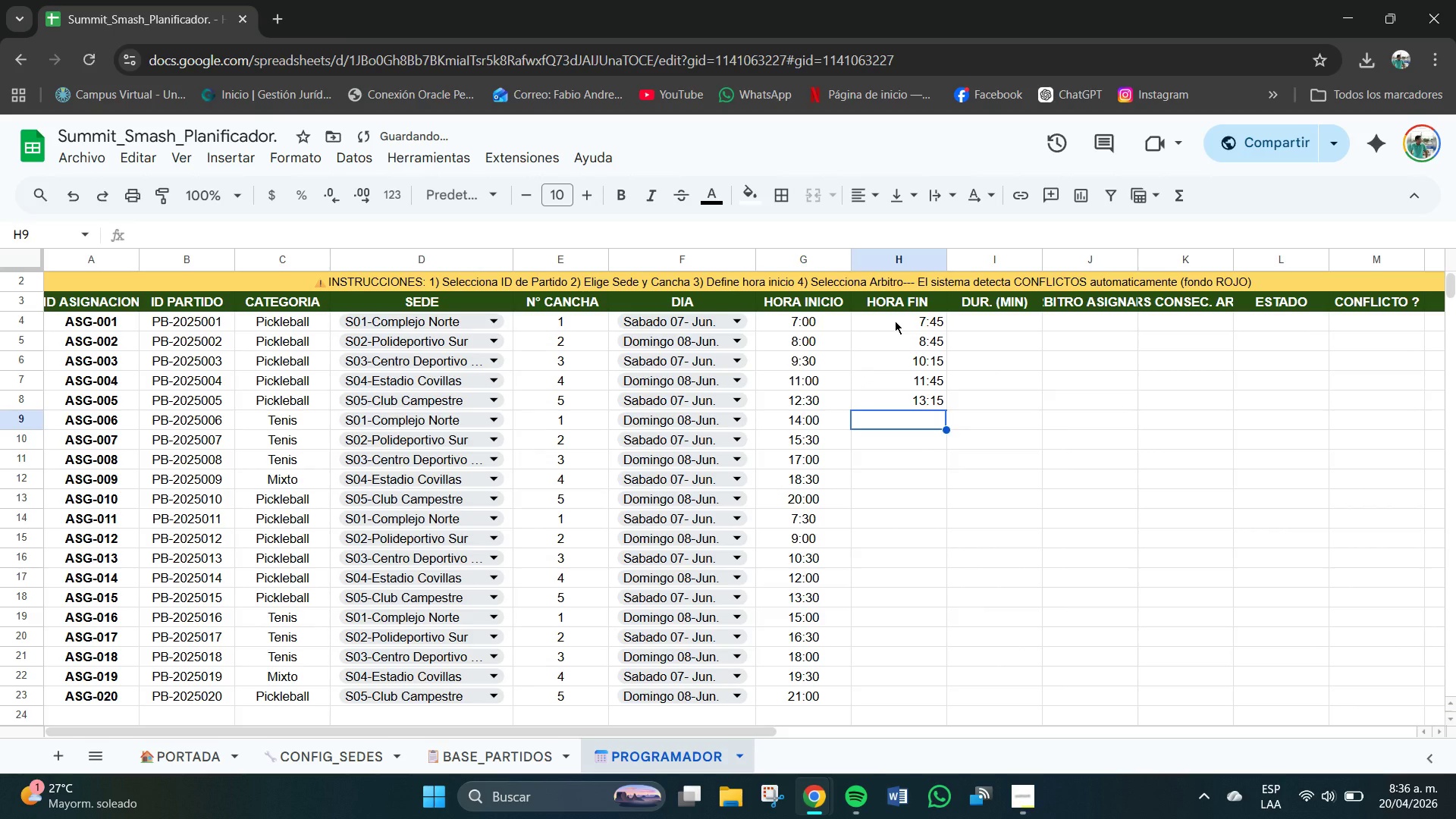 
key(Numpad1)
 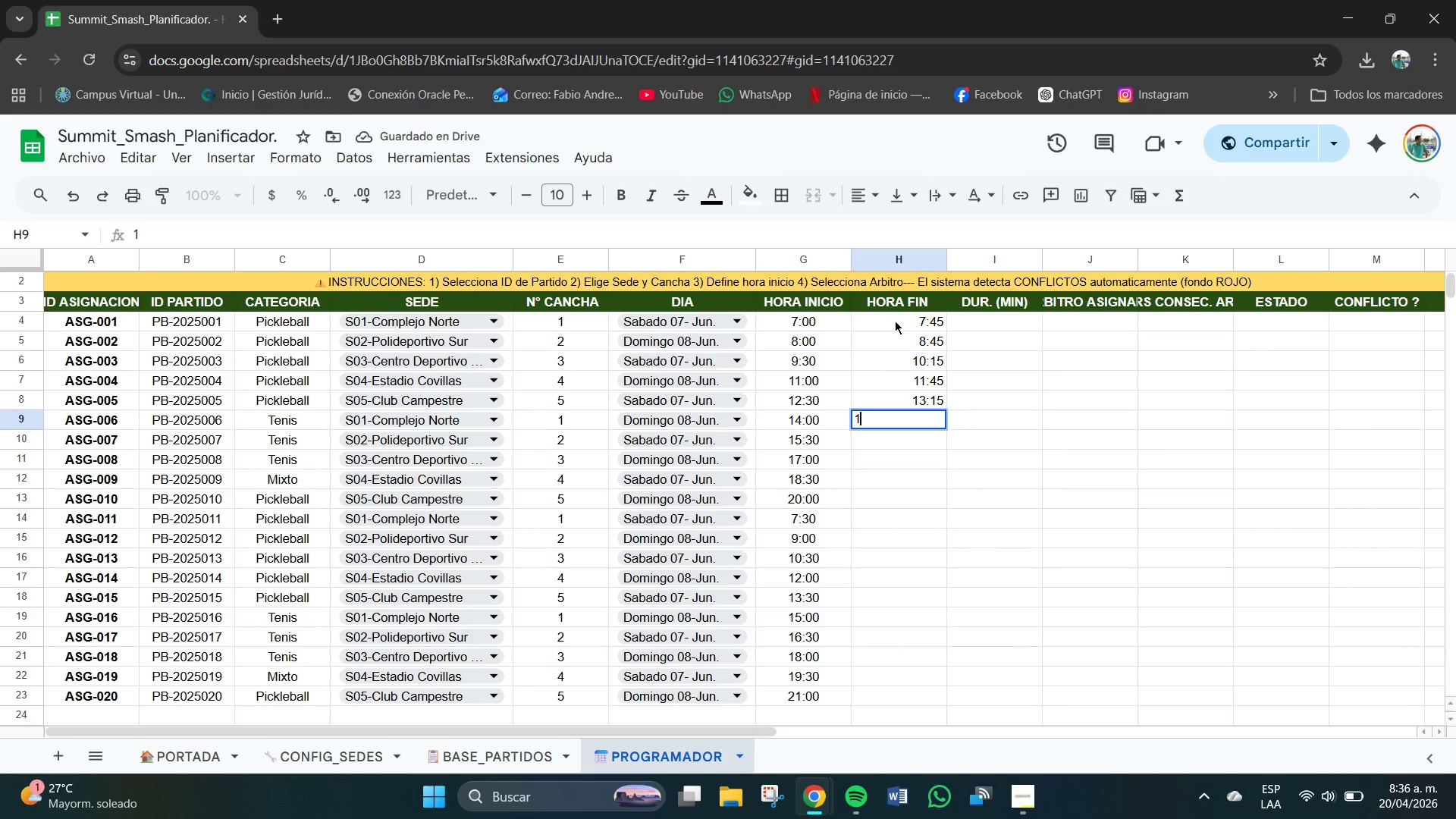 
key(Numpad4)
 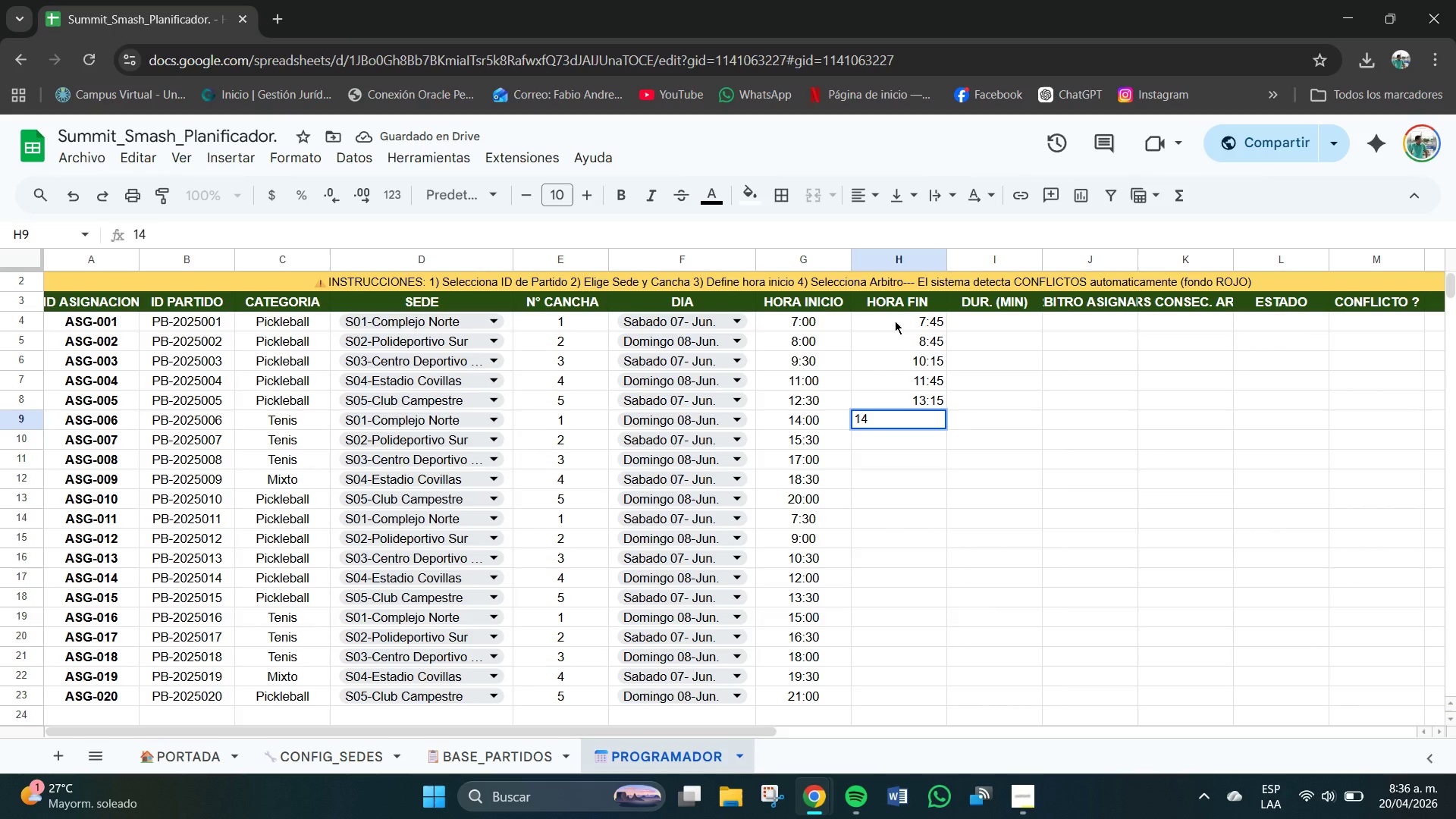 
key(Shift+Period)
 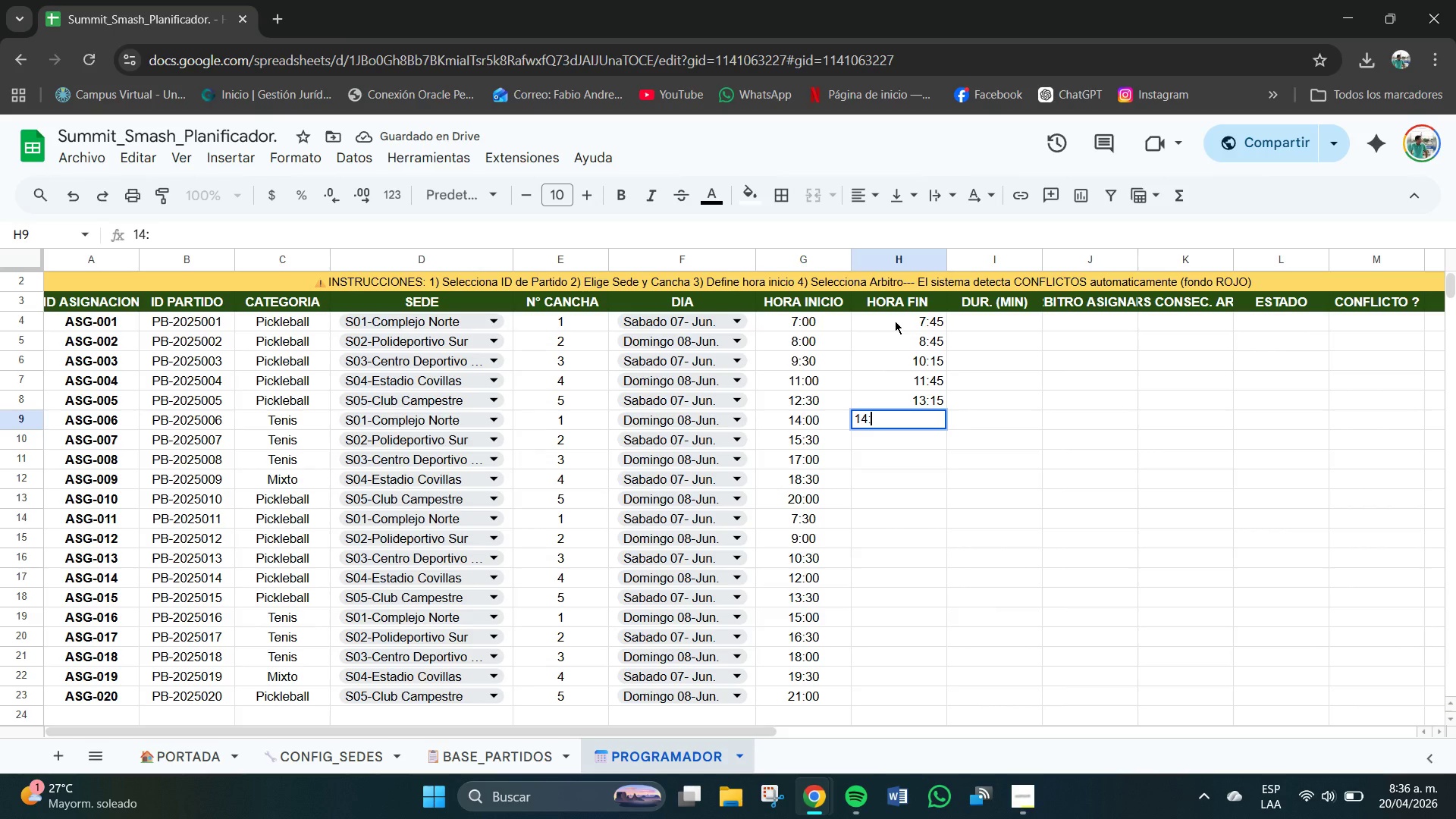 
key(Numpad4)
 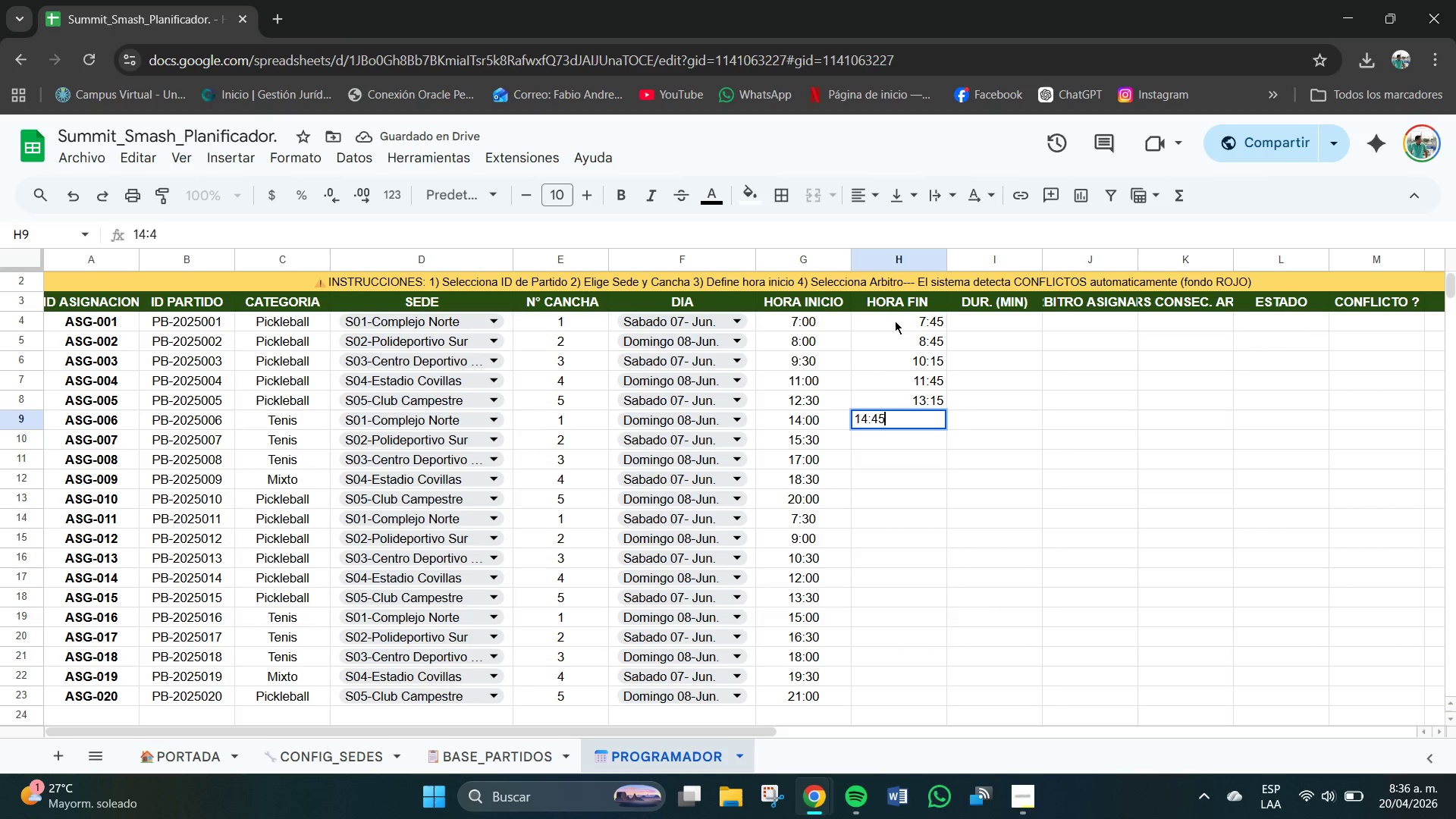 
key(Numpad5)
 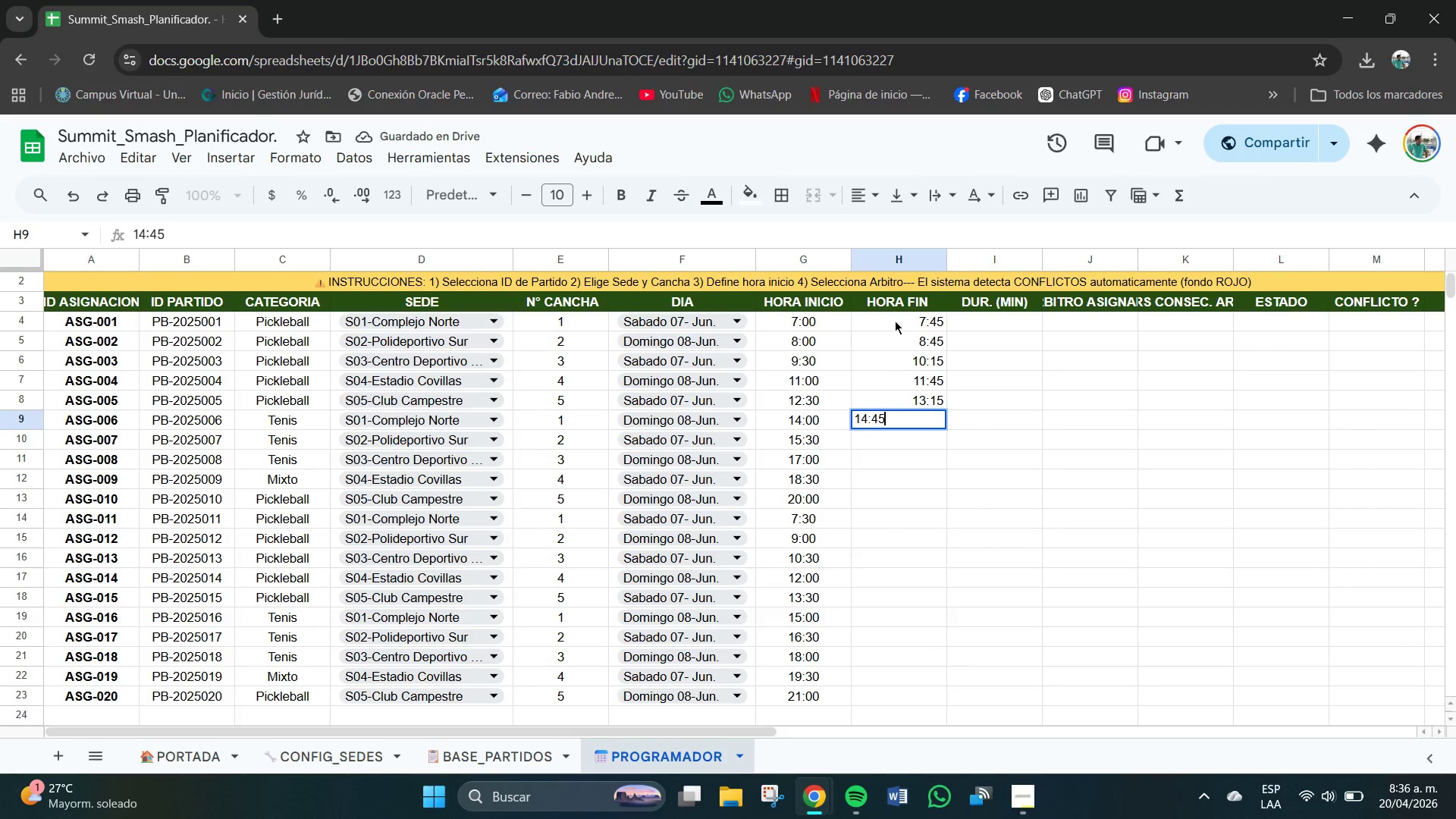 
key(NumpadEnter)
 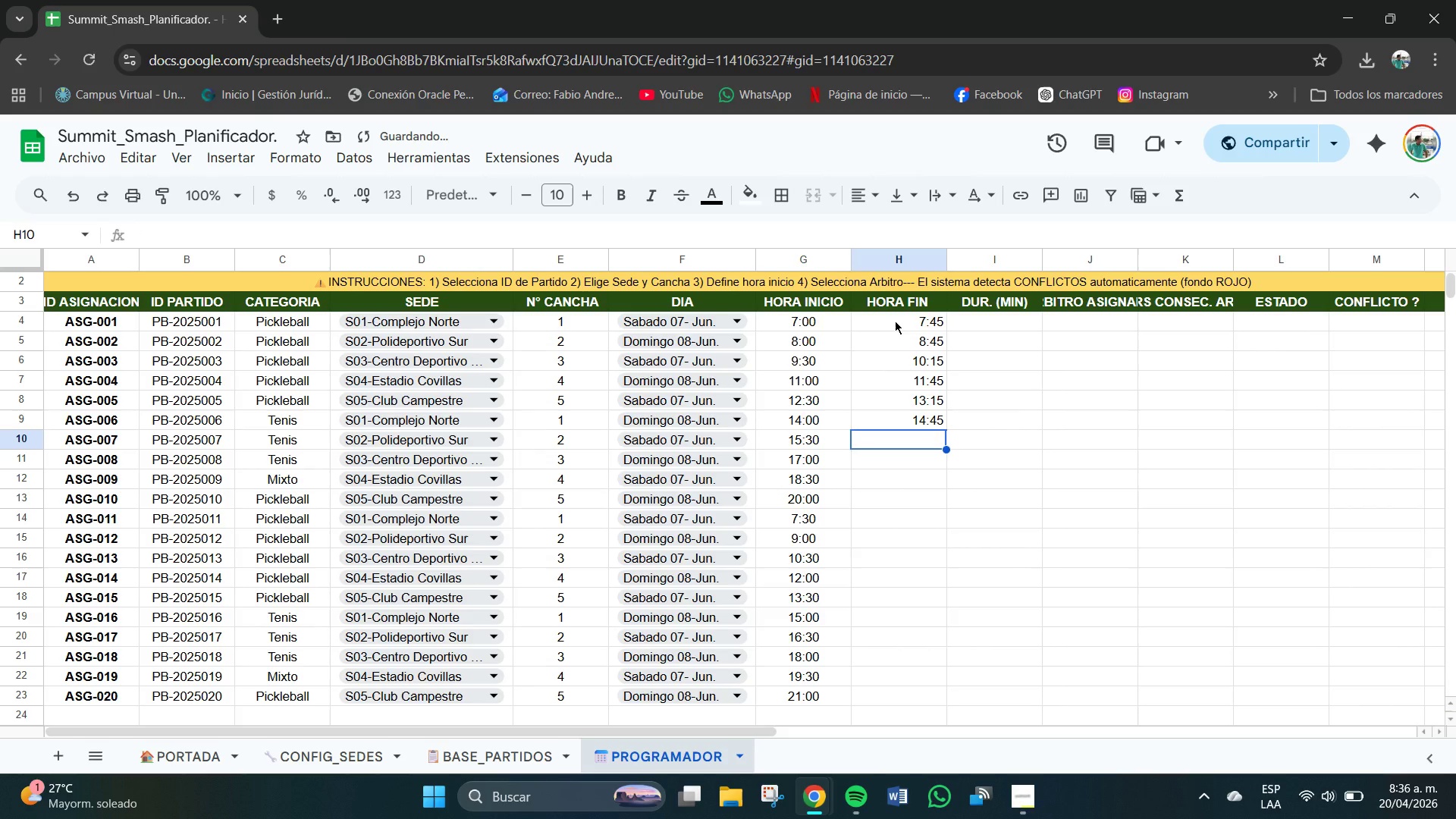 
key(Numpad1)
 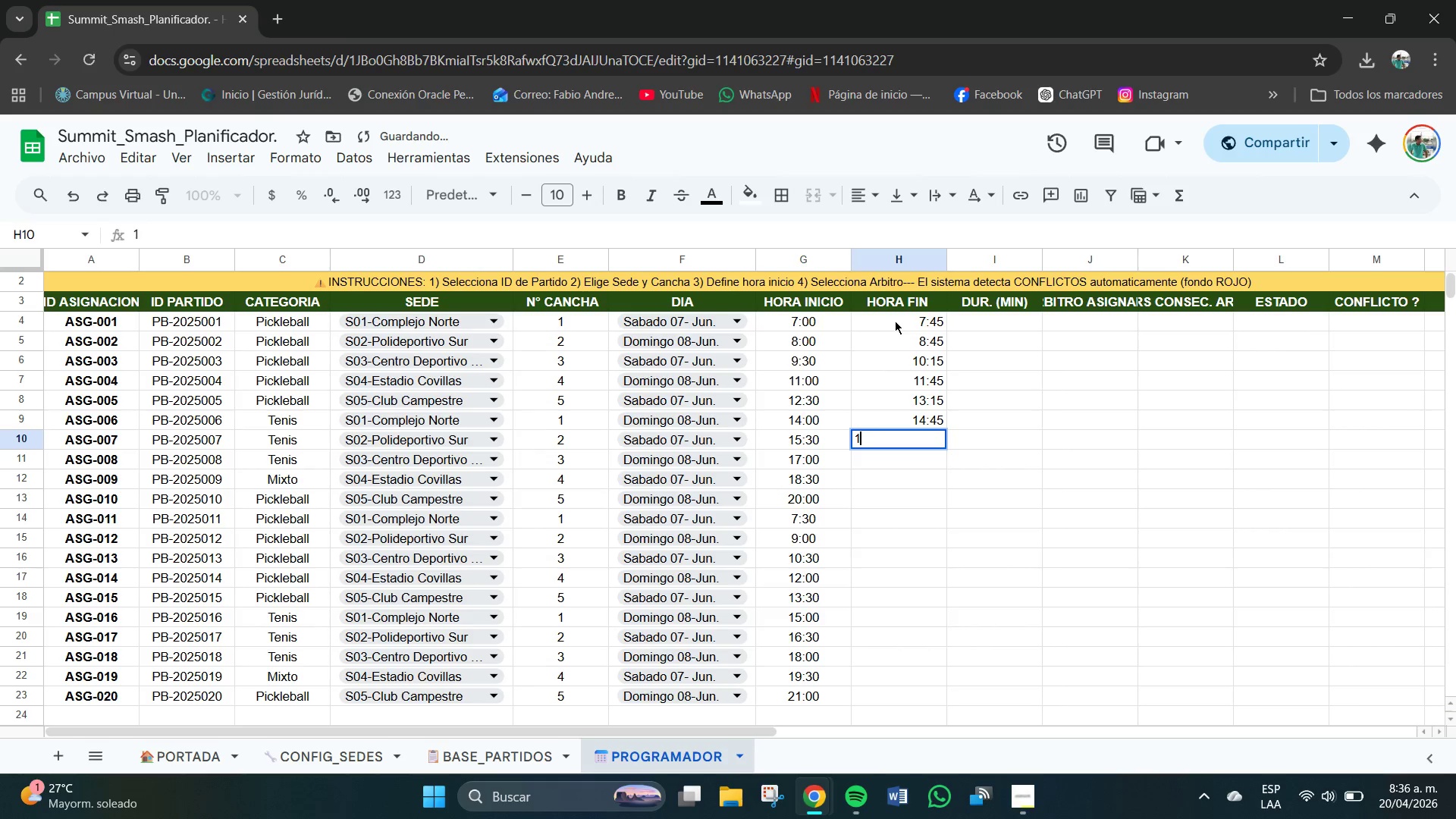 
key(Numpad6)
 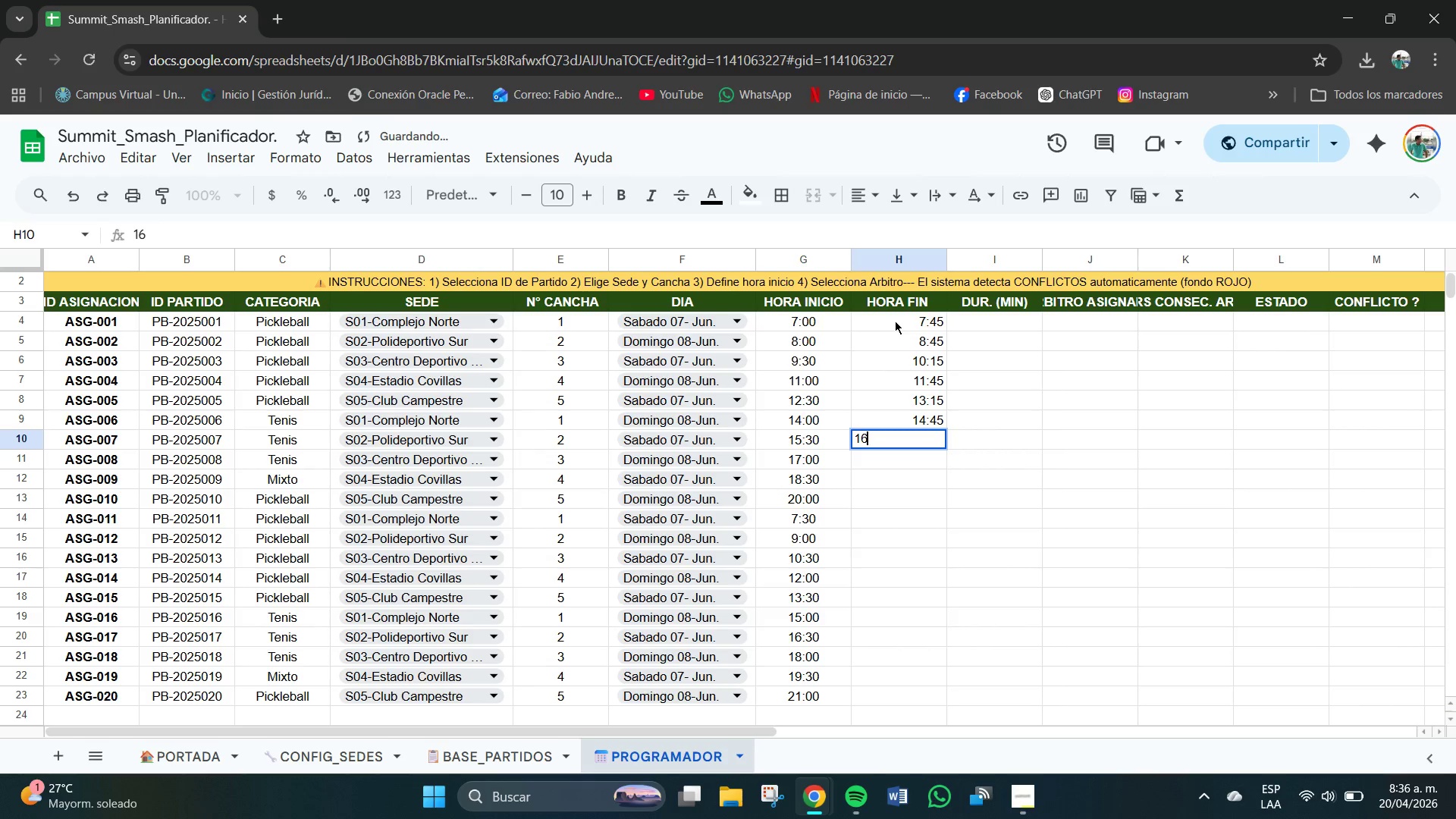 
key(Shift+Period)
 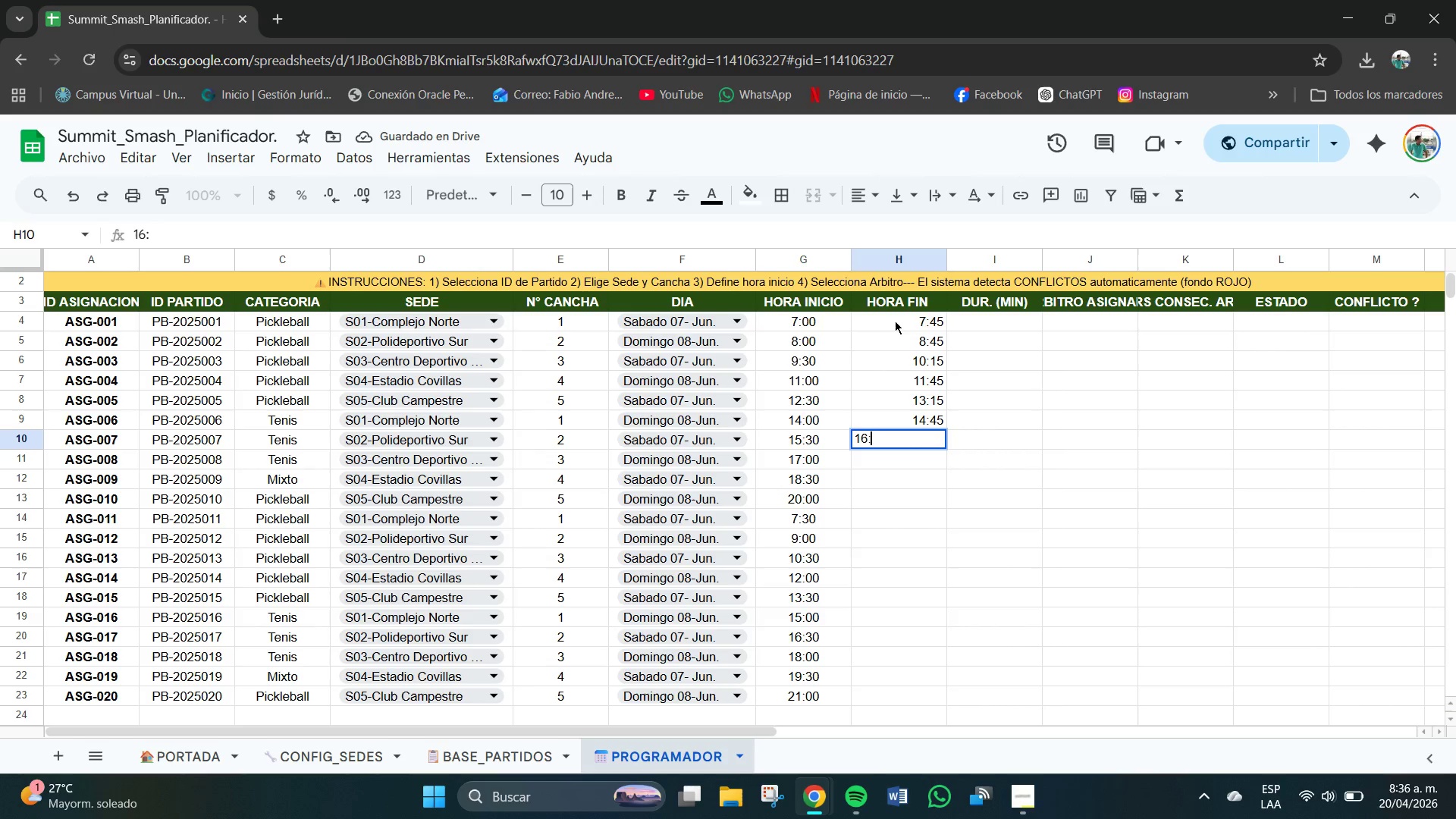 
key(Numpad1)
 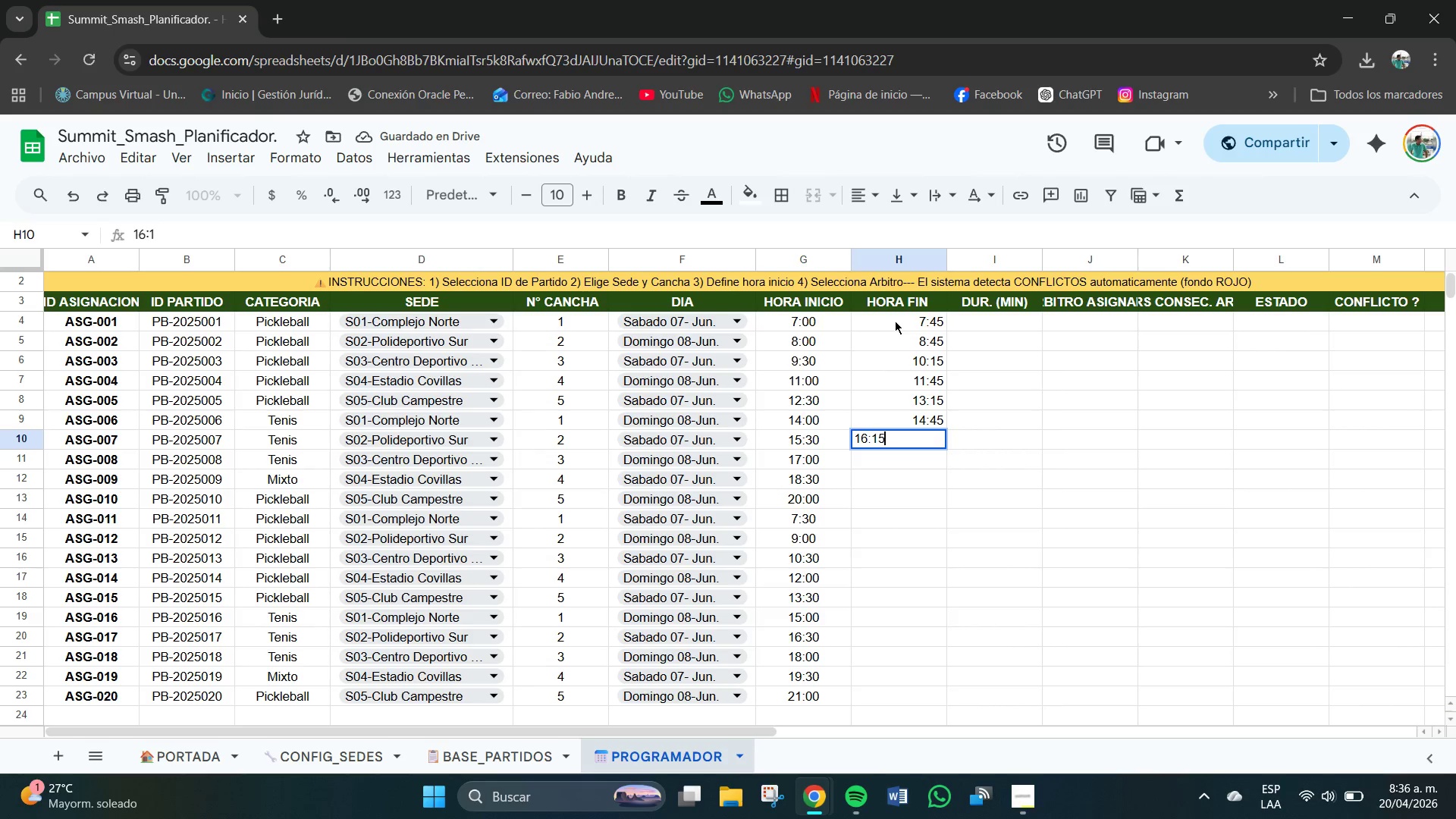 
key(Numpad5)
 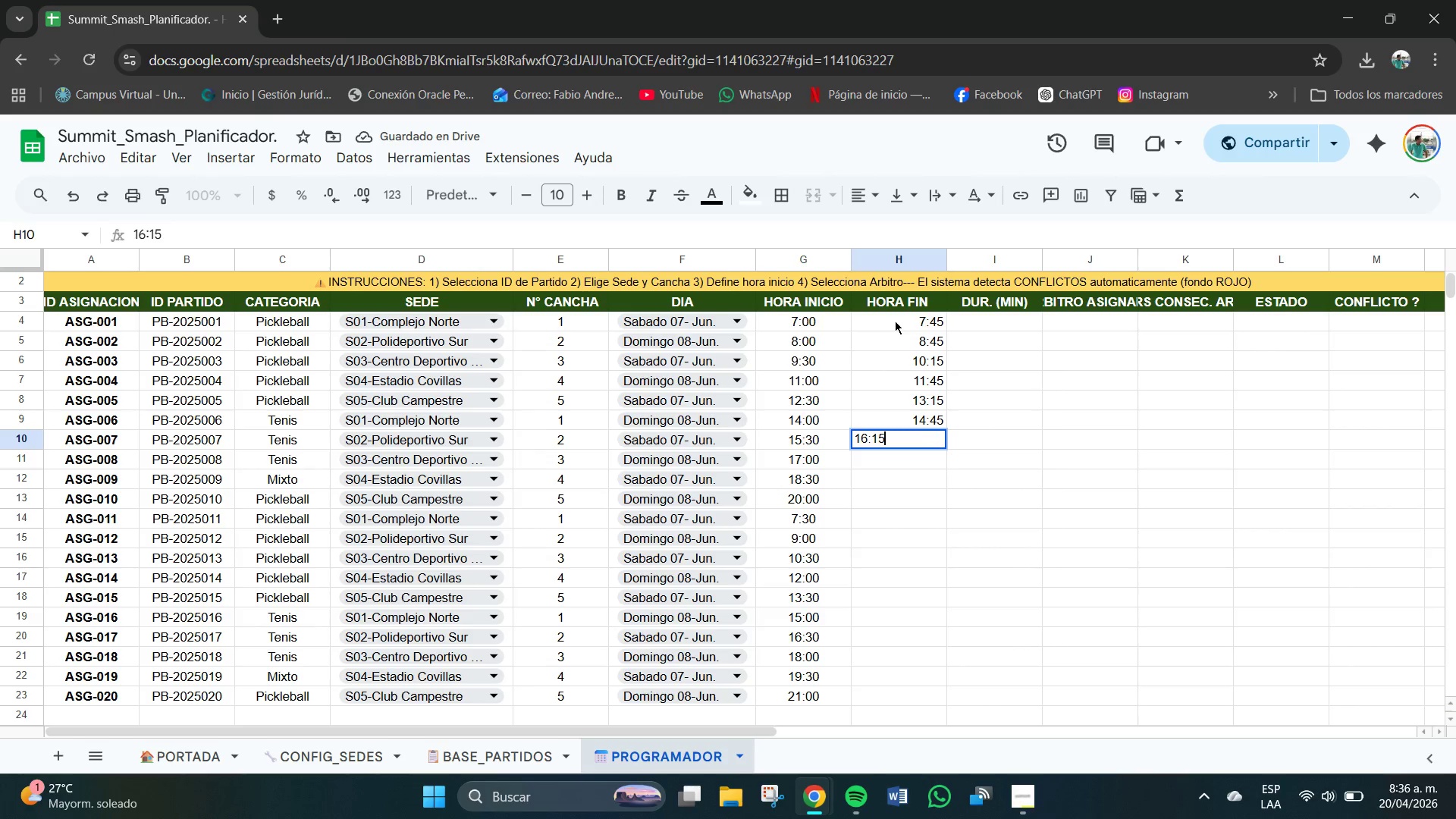 
key(NumpadEnter)
 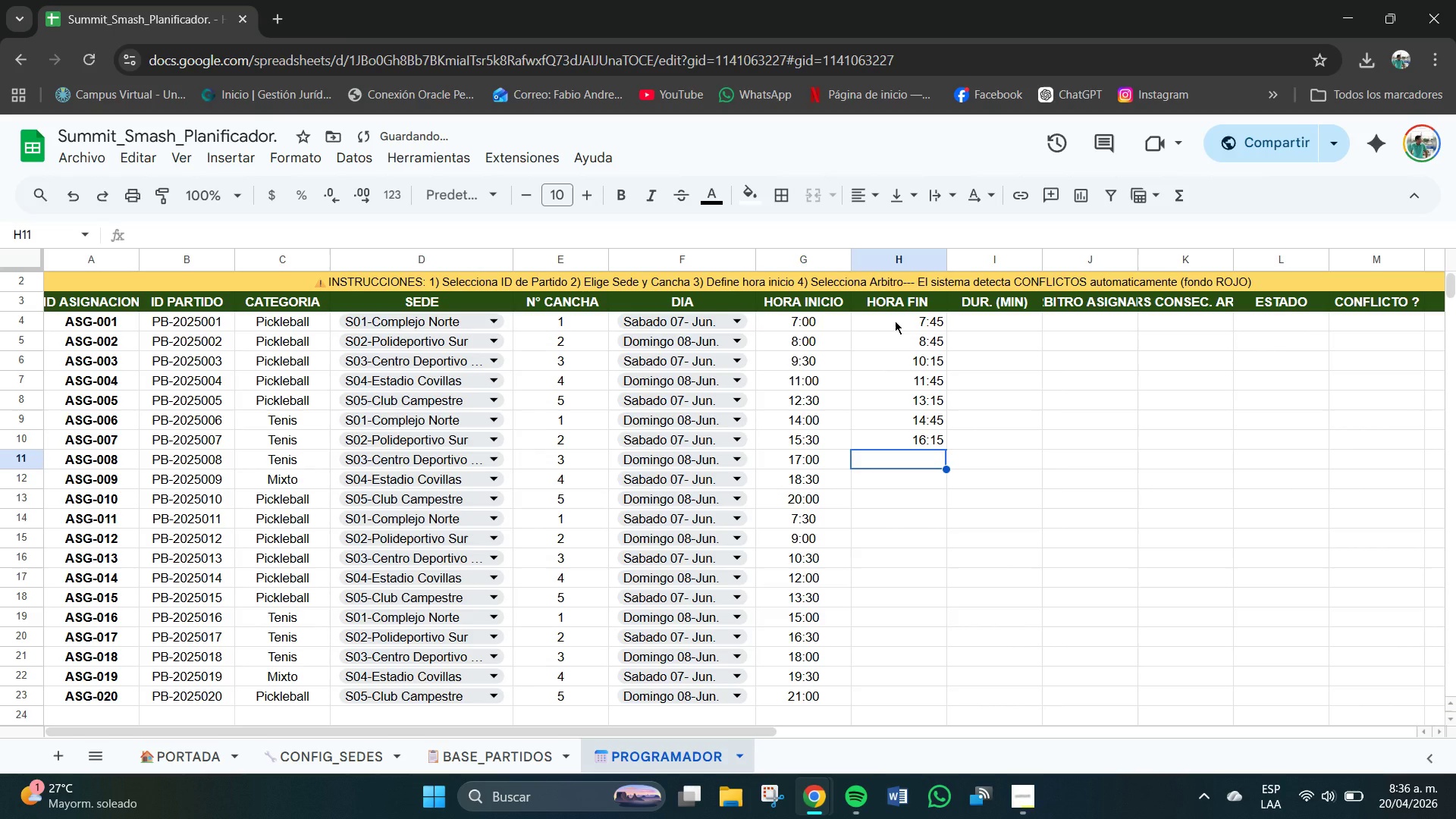 
key(Numpad1)
 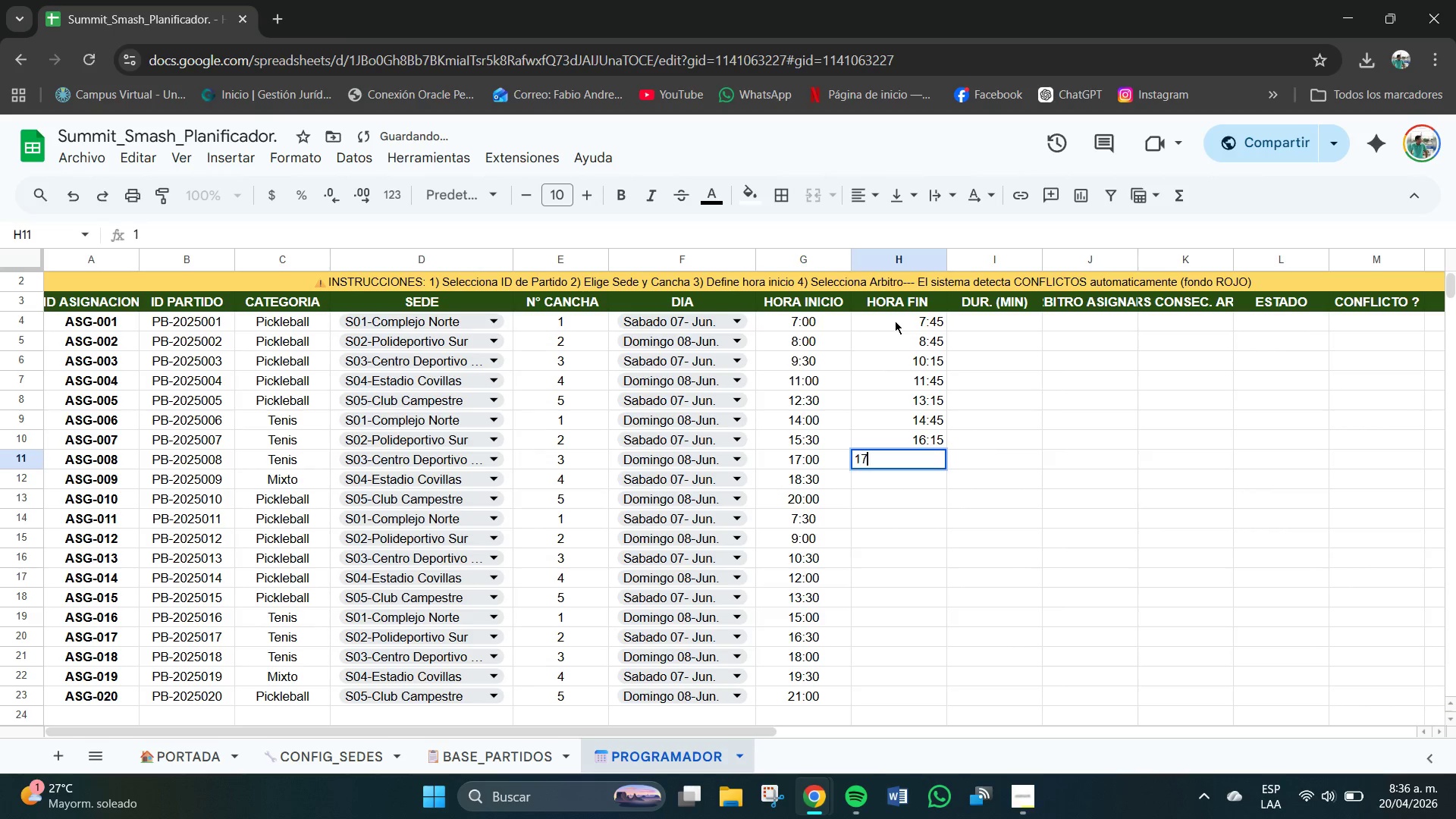 
key(Numpad7)
 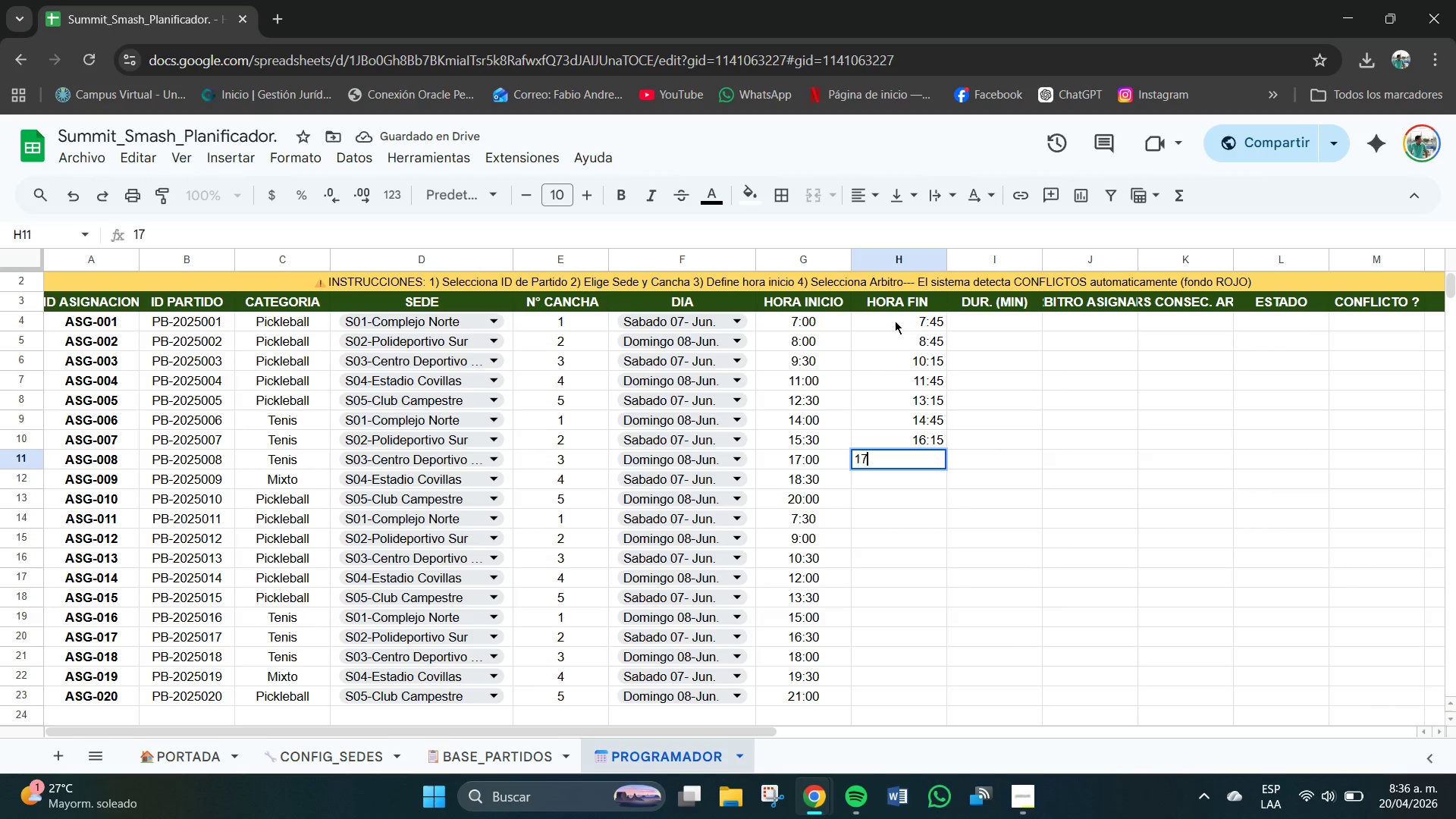 
key(Shift+ShiftRight)
 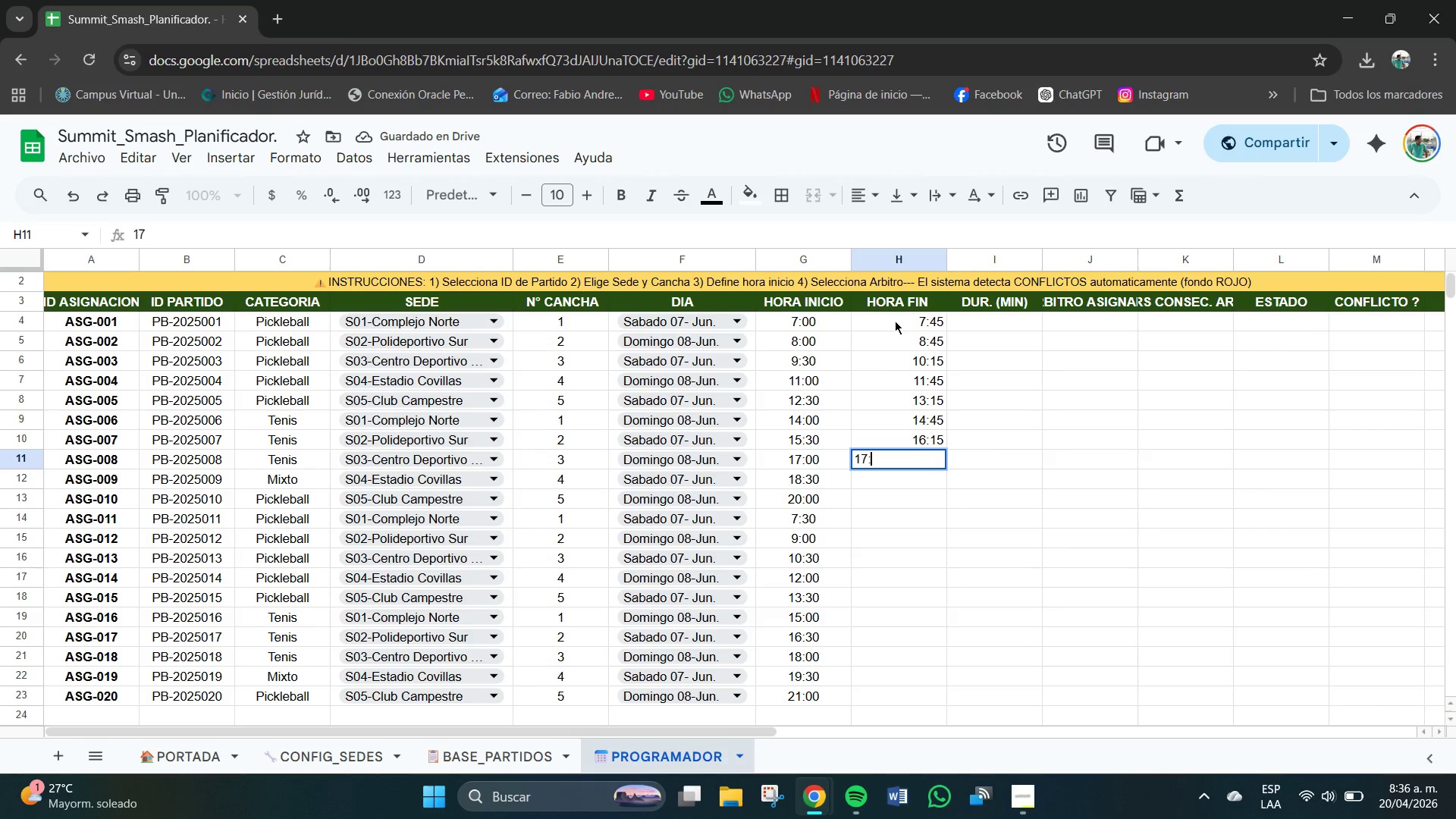 
key(Shift+Period)
 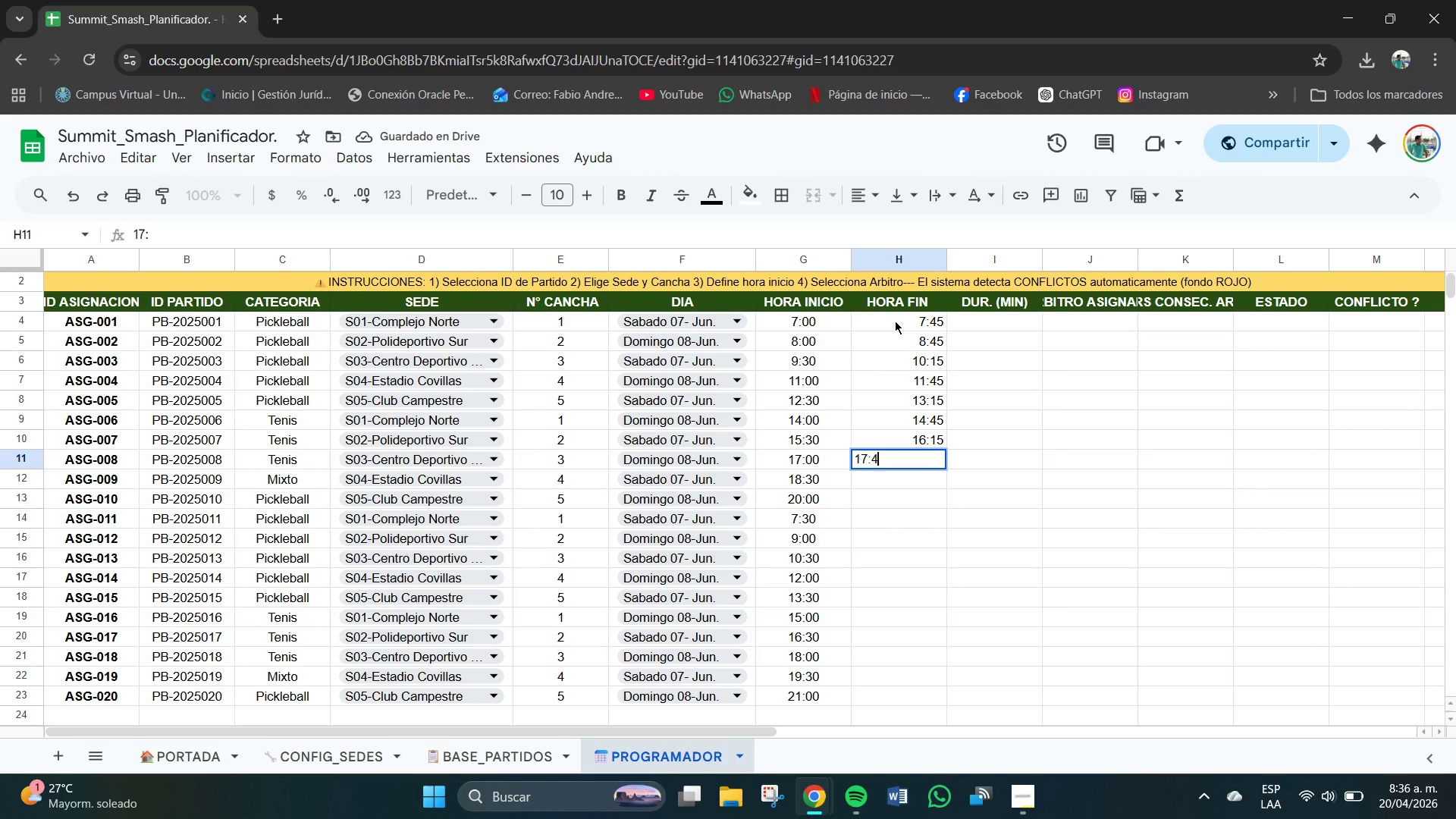 
key(Numpad4)
 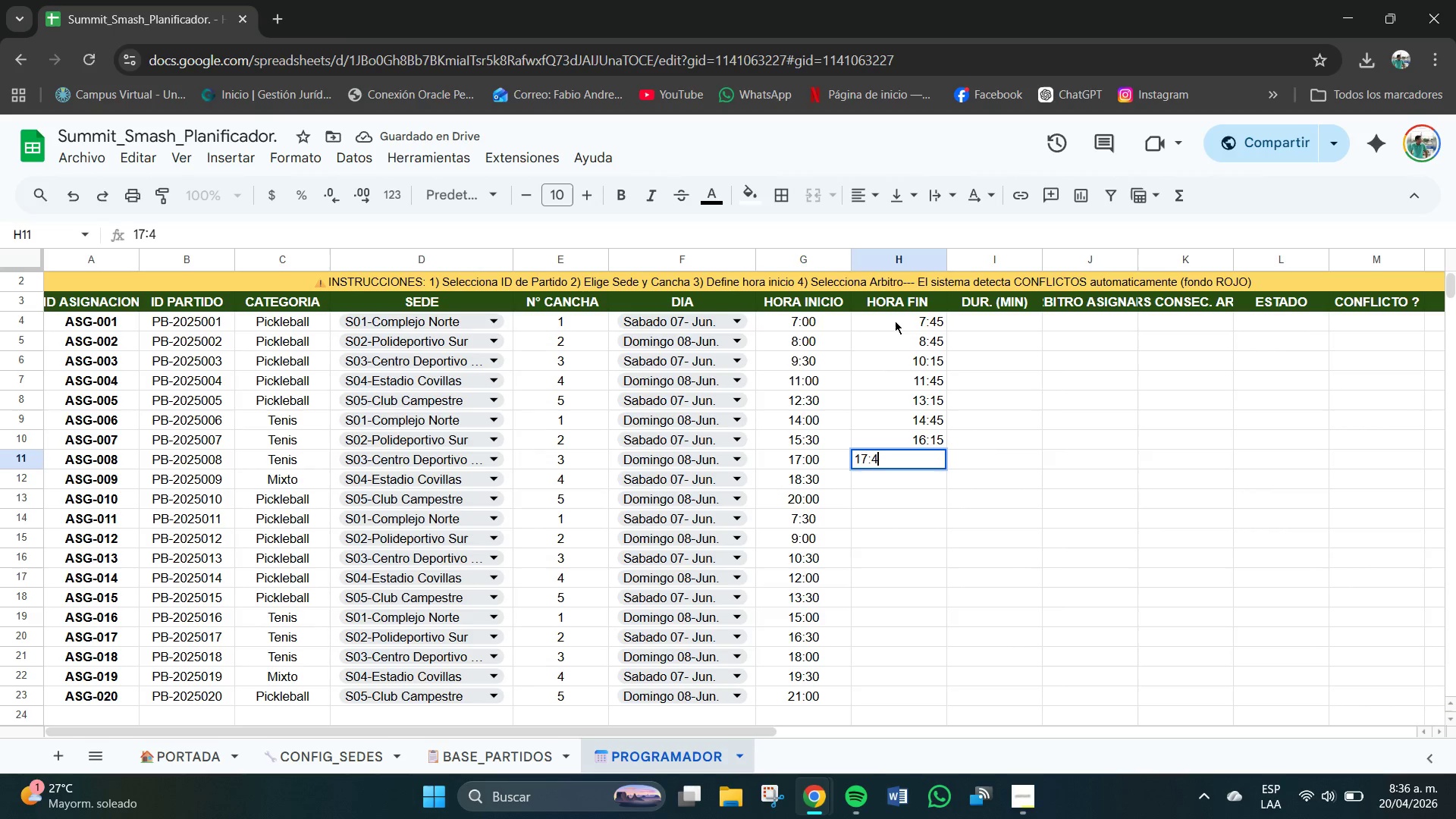 
key(Numpad5)
 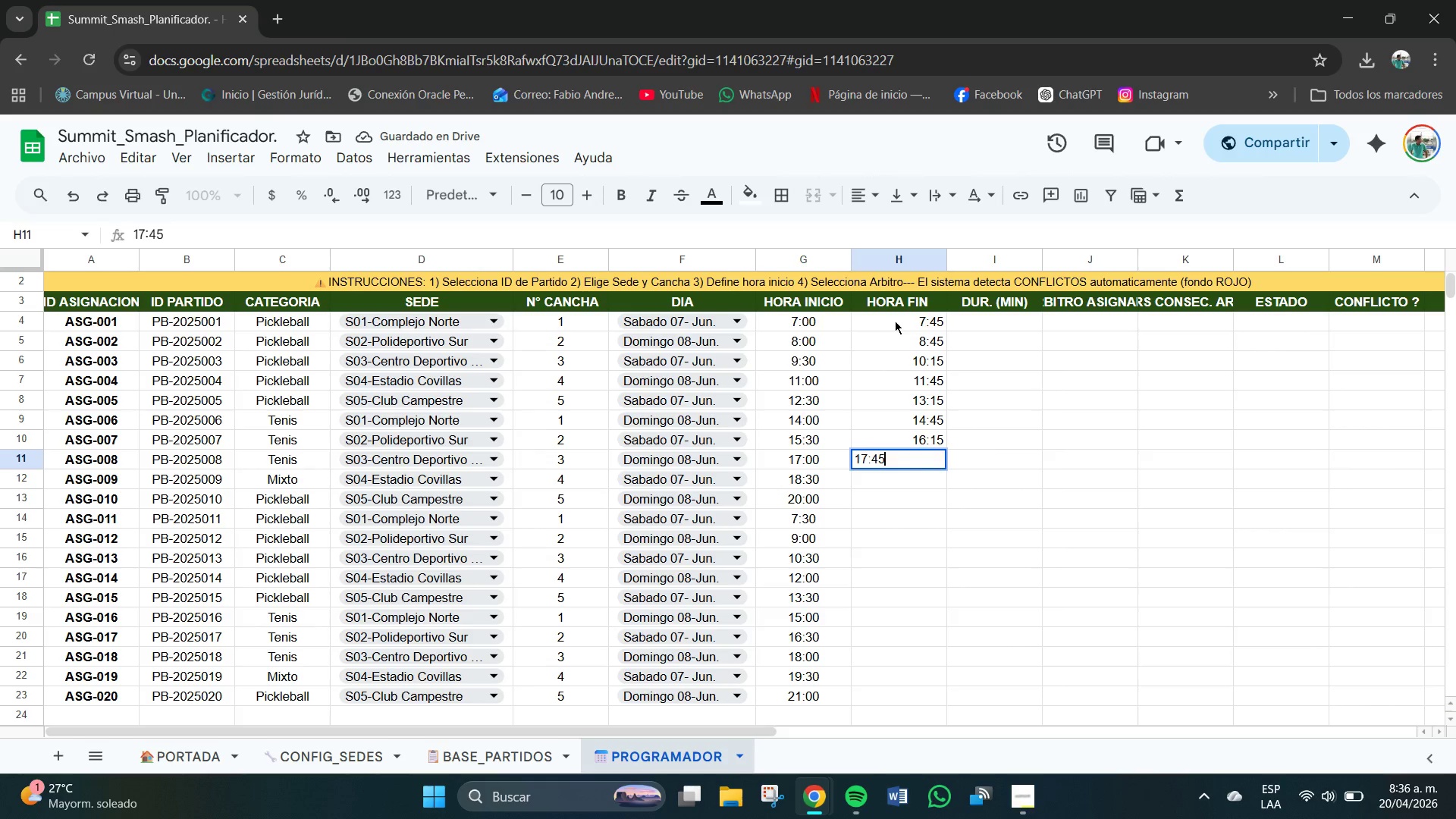 
key(NumpadEnter)
 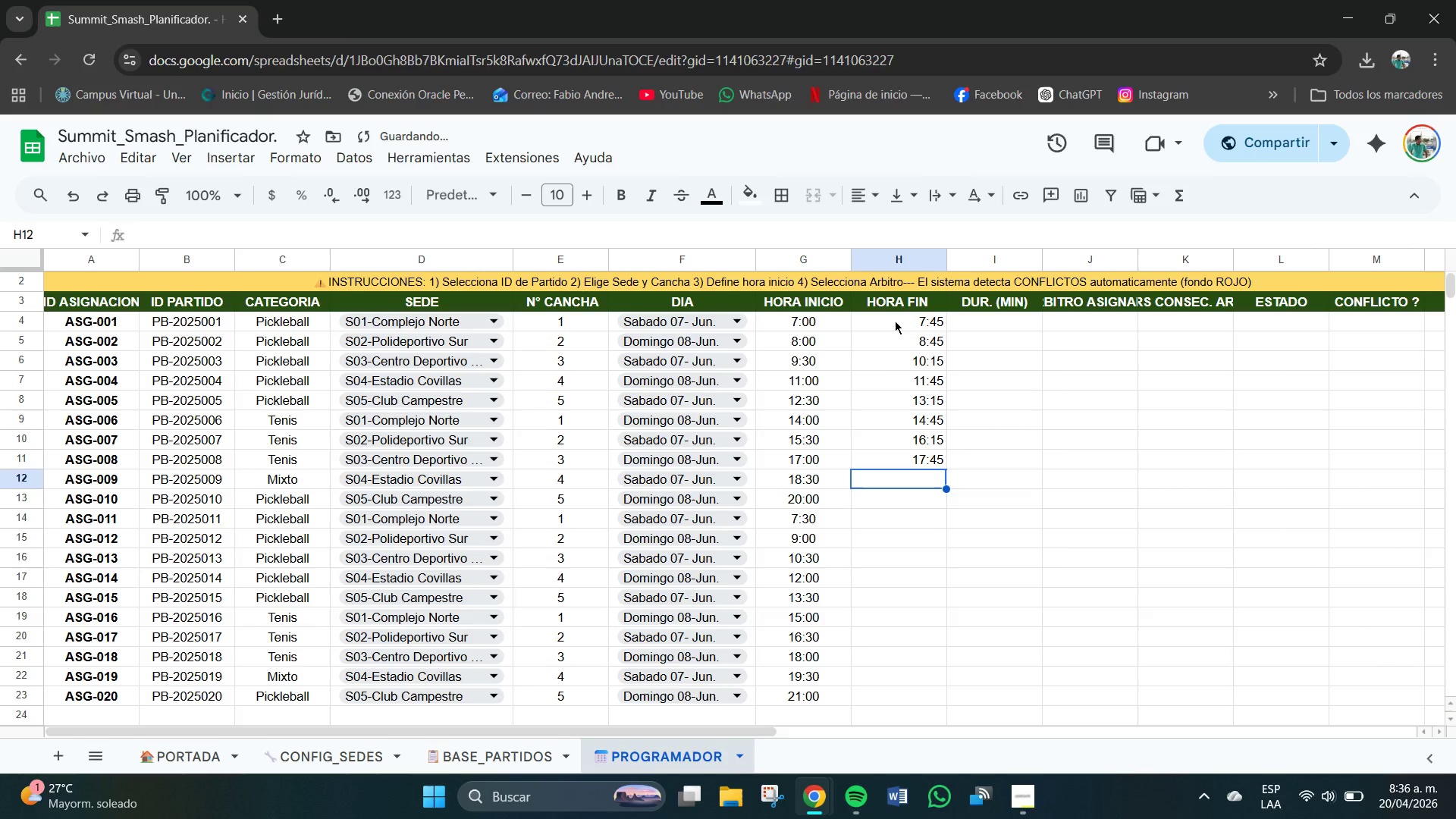 
key(Numpad1)
 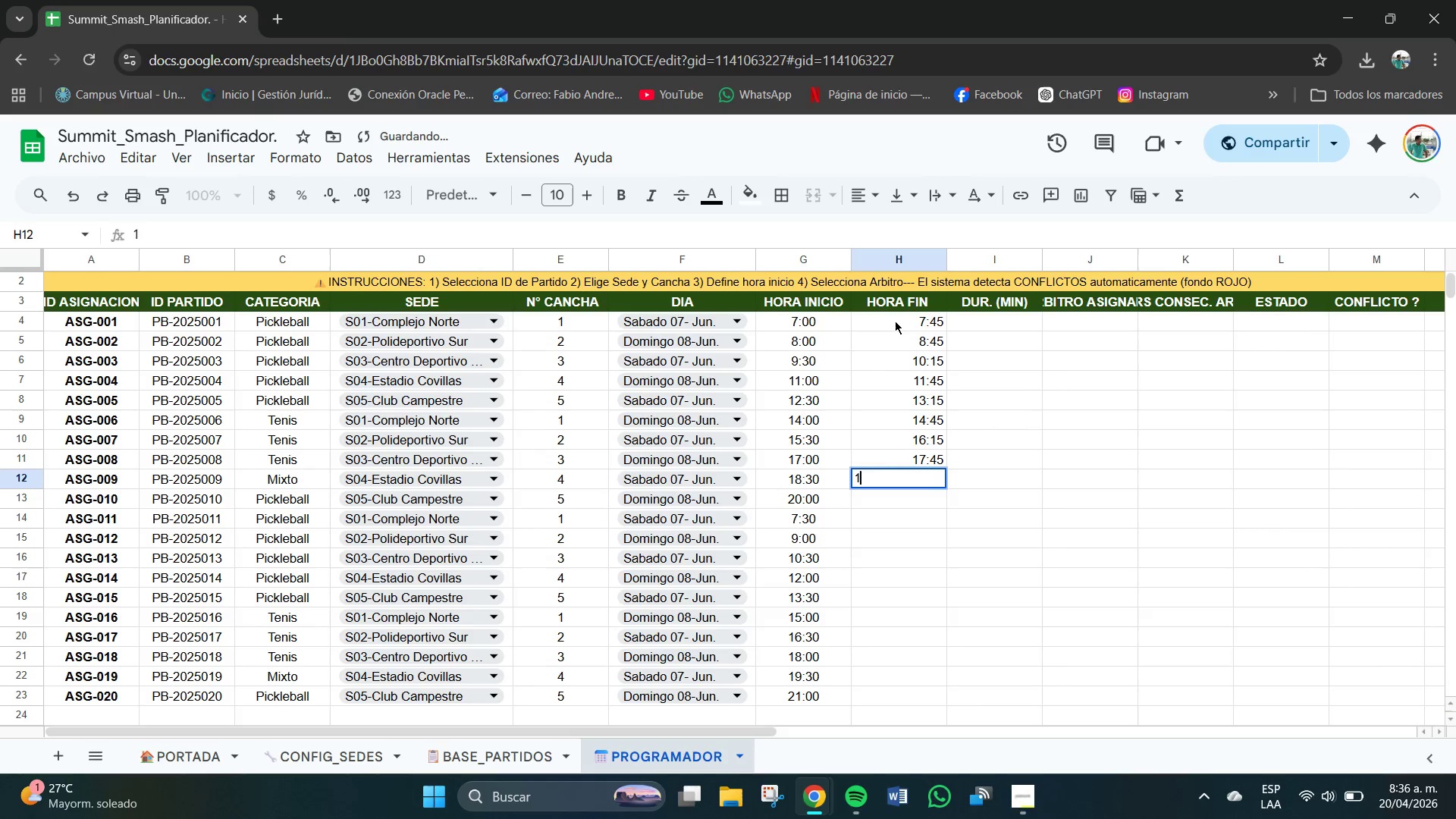 
key(Numpad9)
 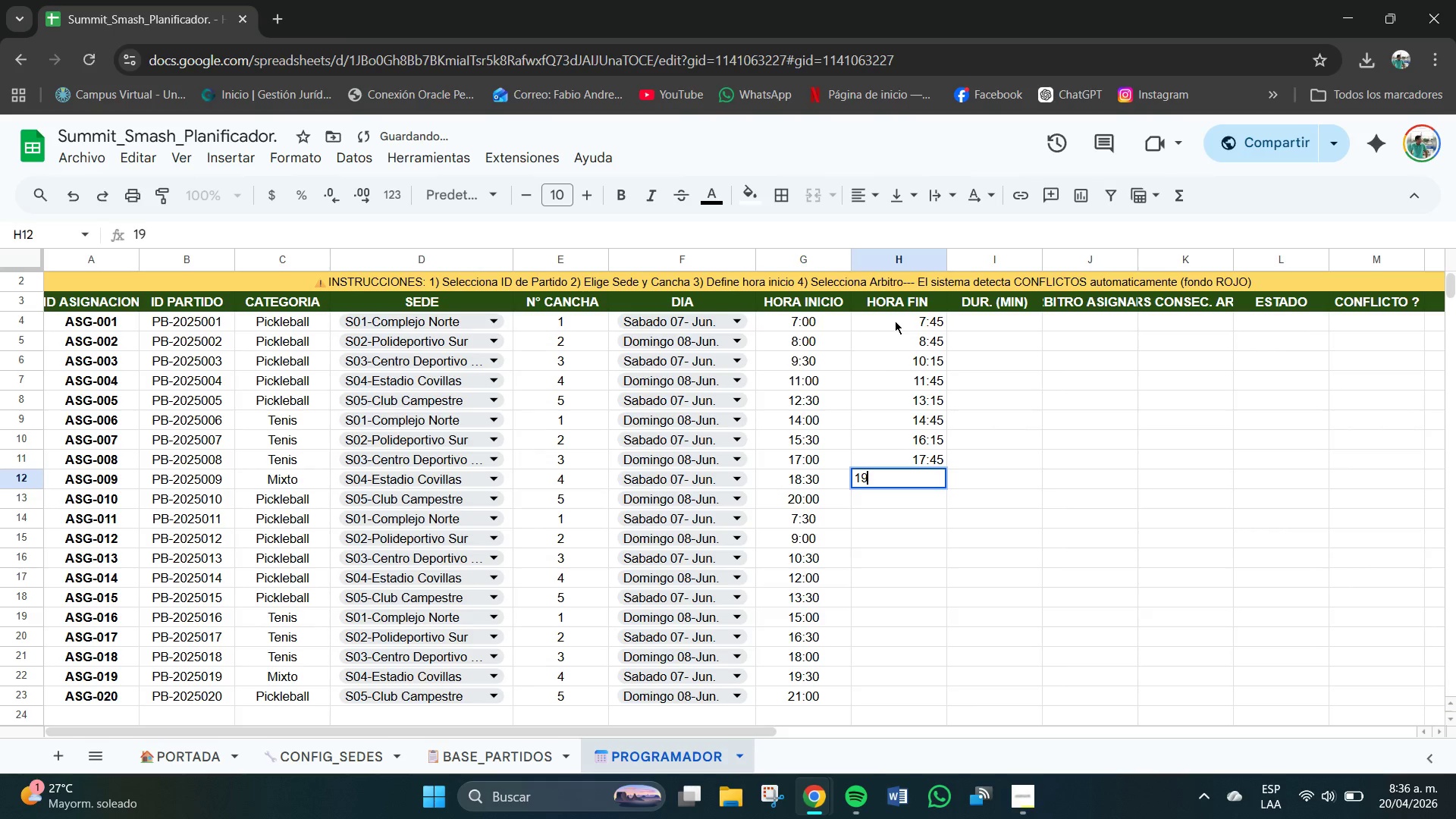 
key(Shift+Period)
 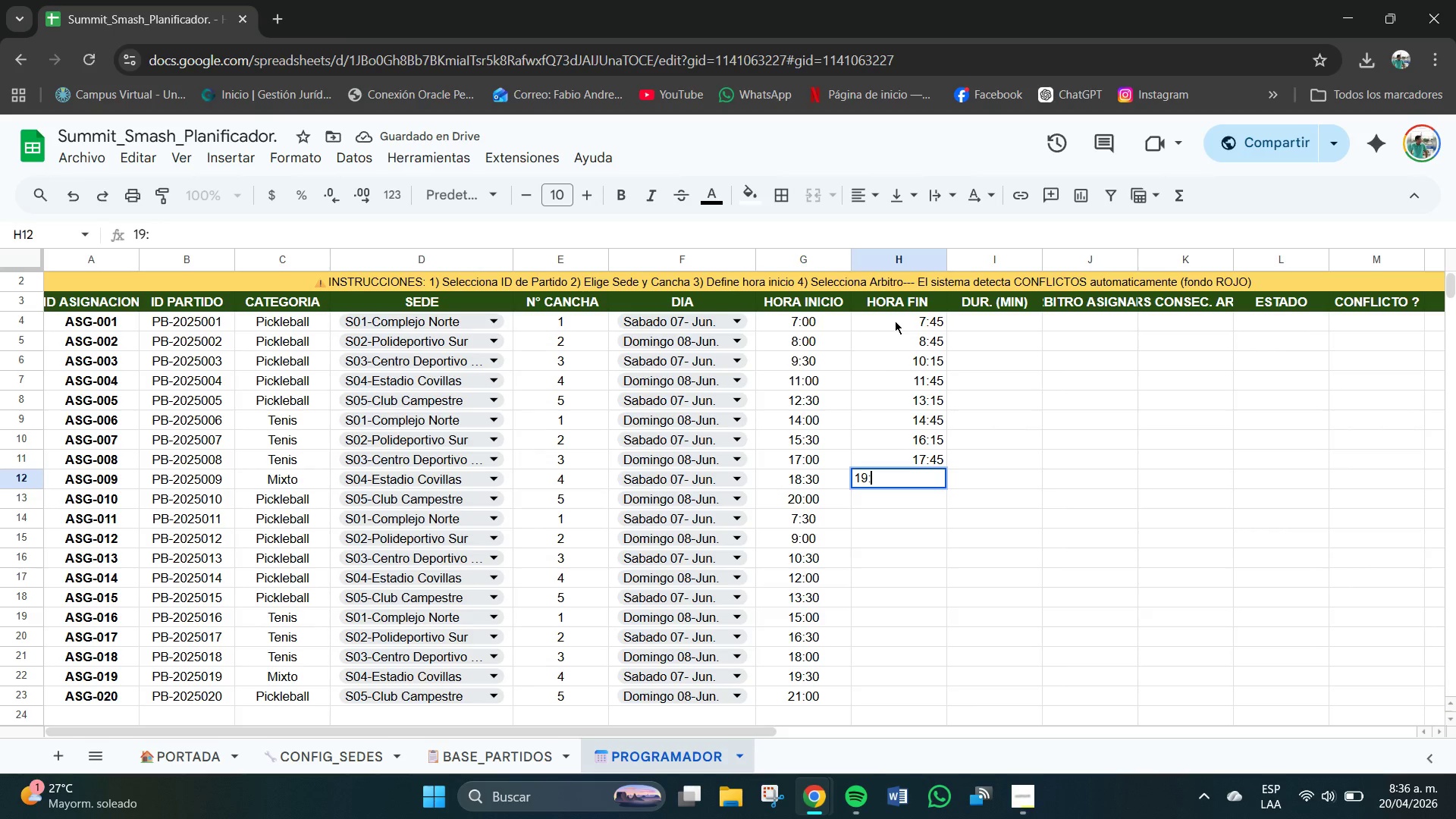 
key(Numpad1)
 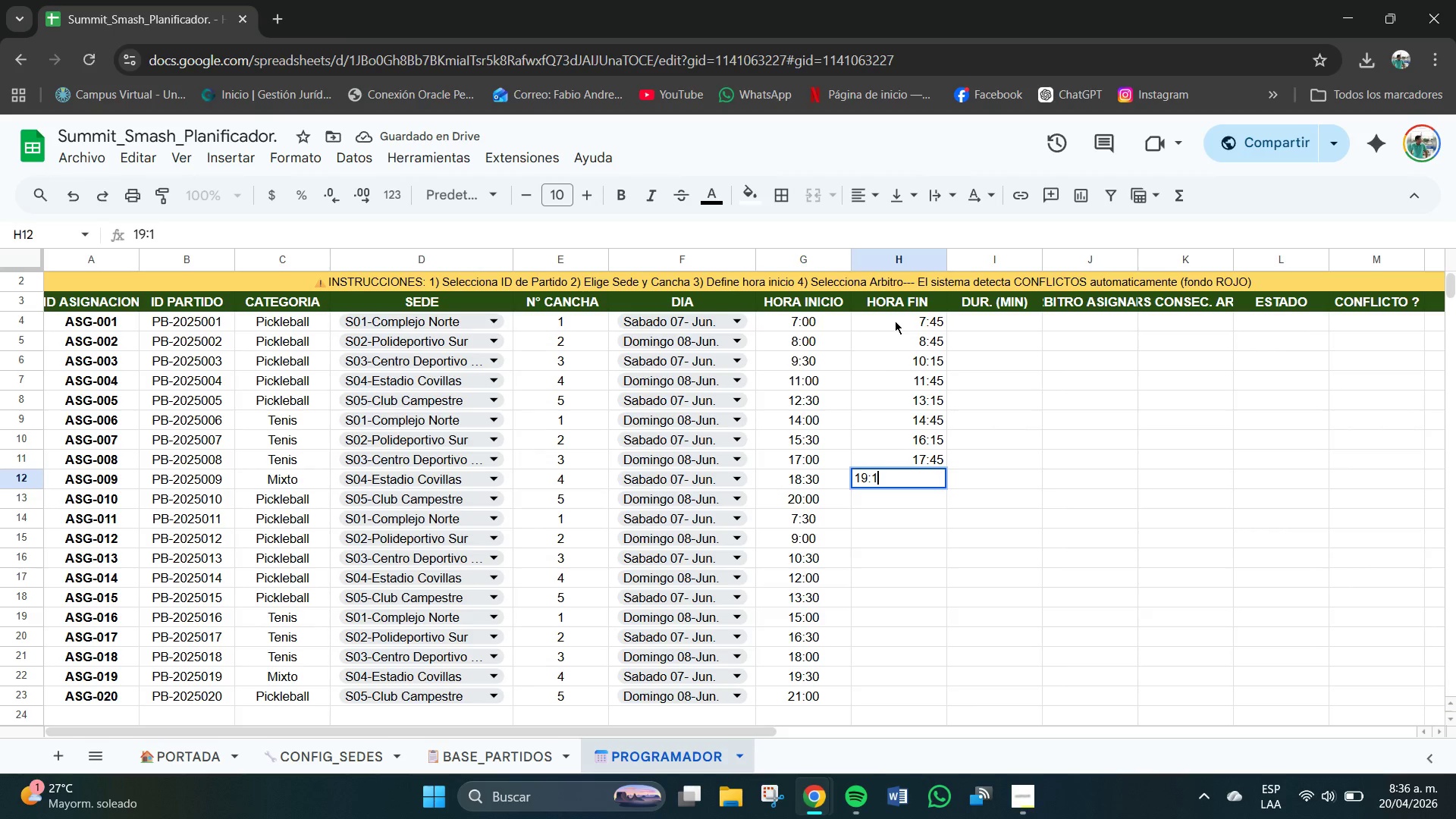 
key(Numpad5)
 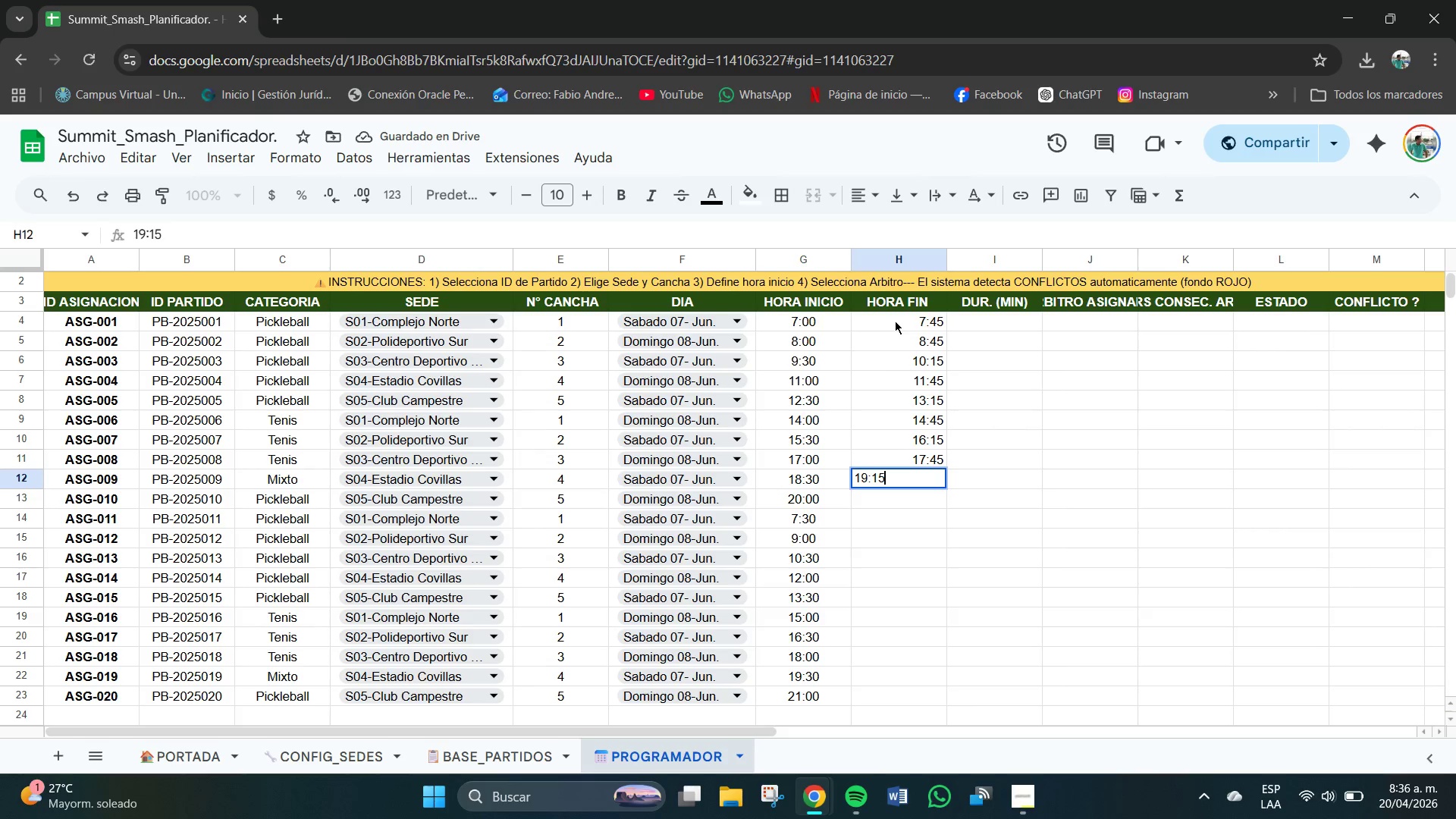 
key(NumpadEnter)
 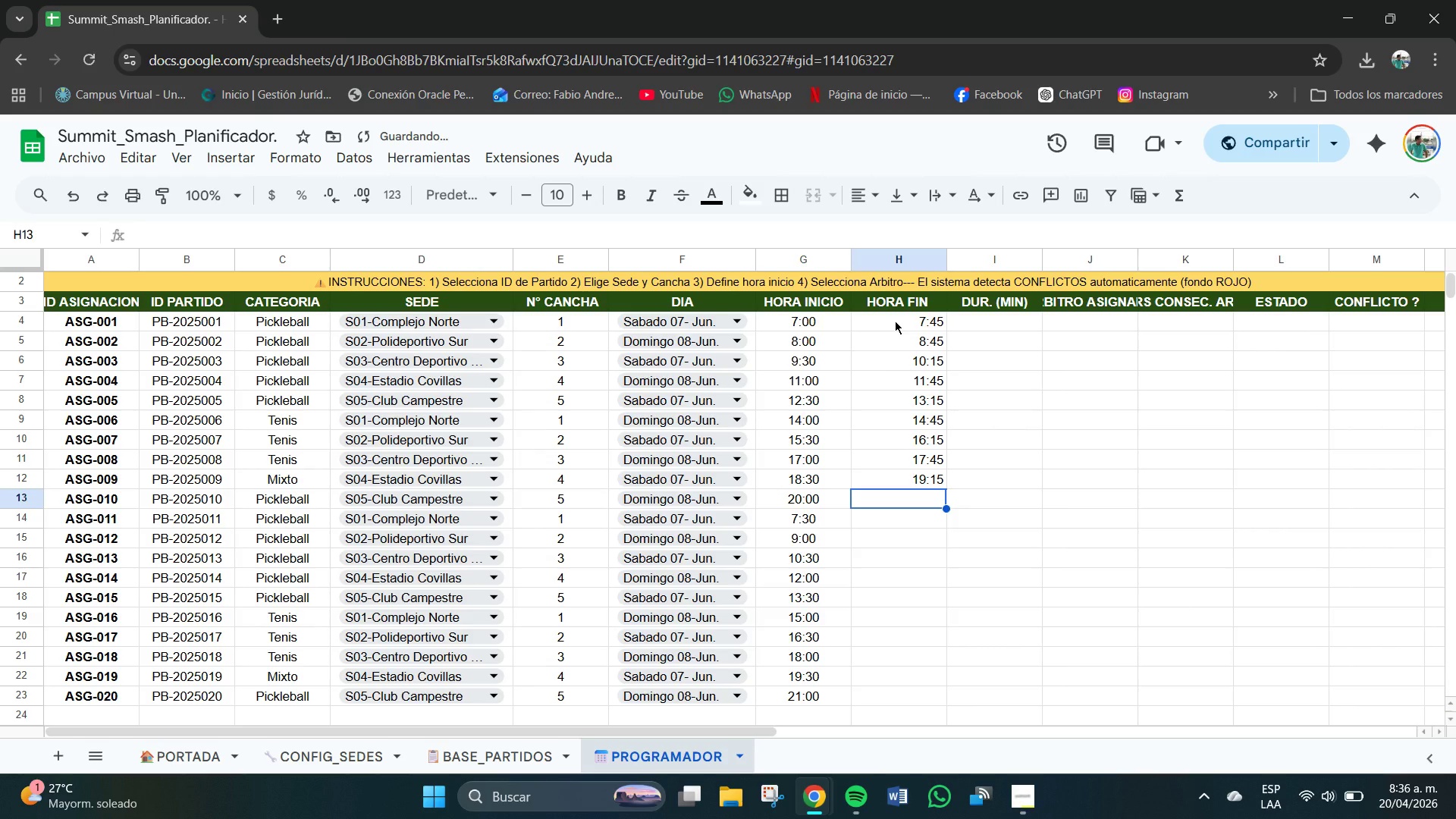 
key(Numpad2)
 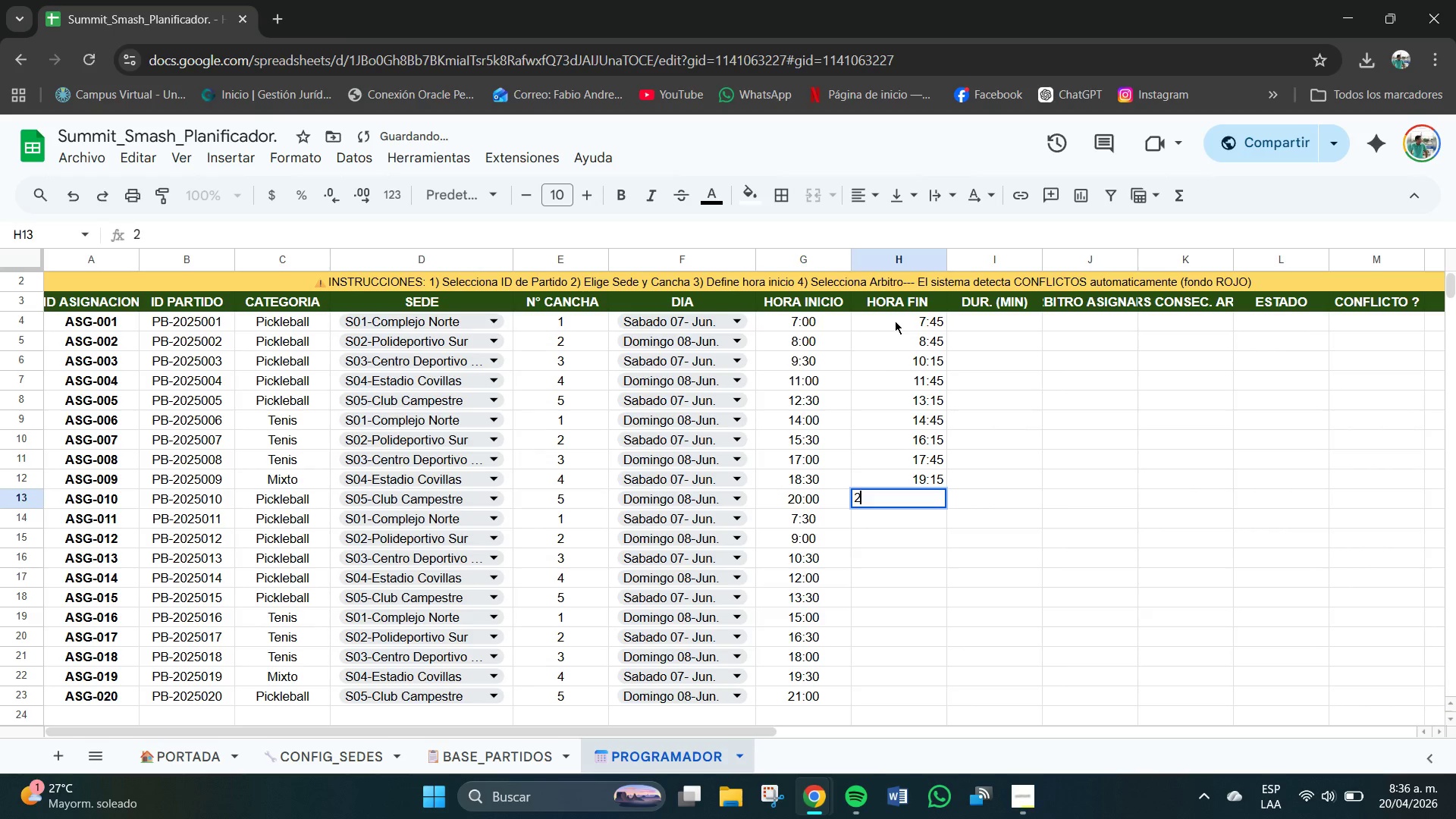 
key(Numpad1)
 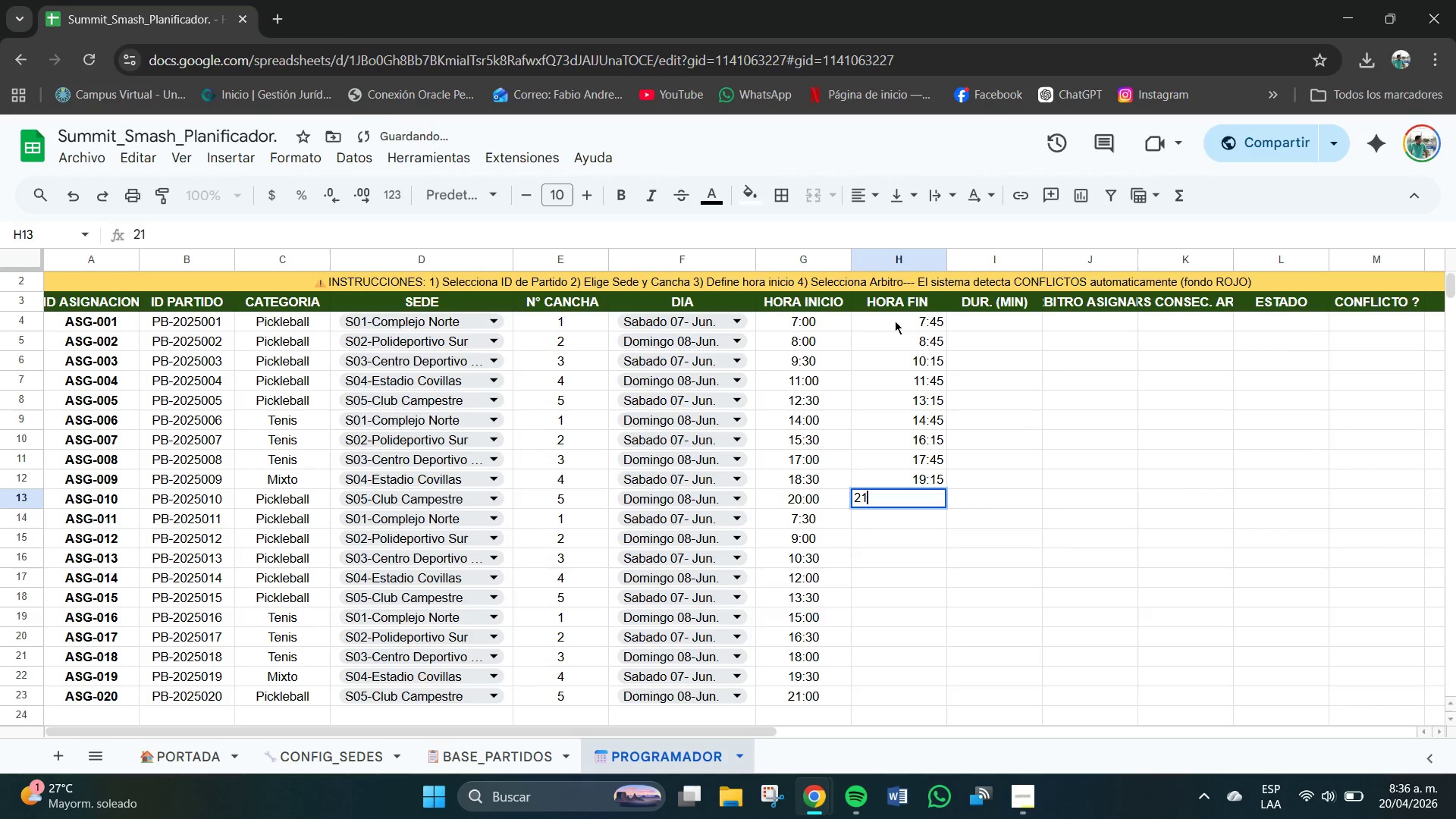 
key(Shift+ShiftRight)
 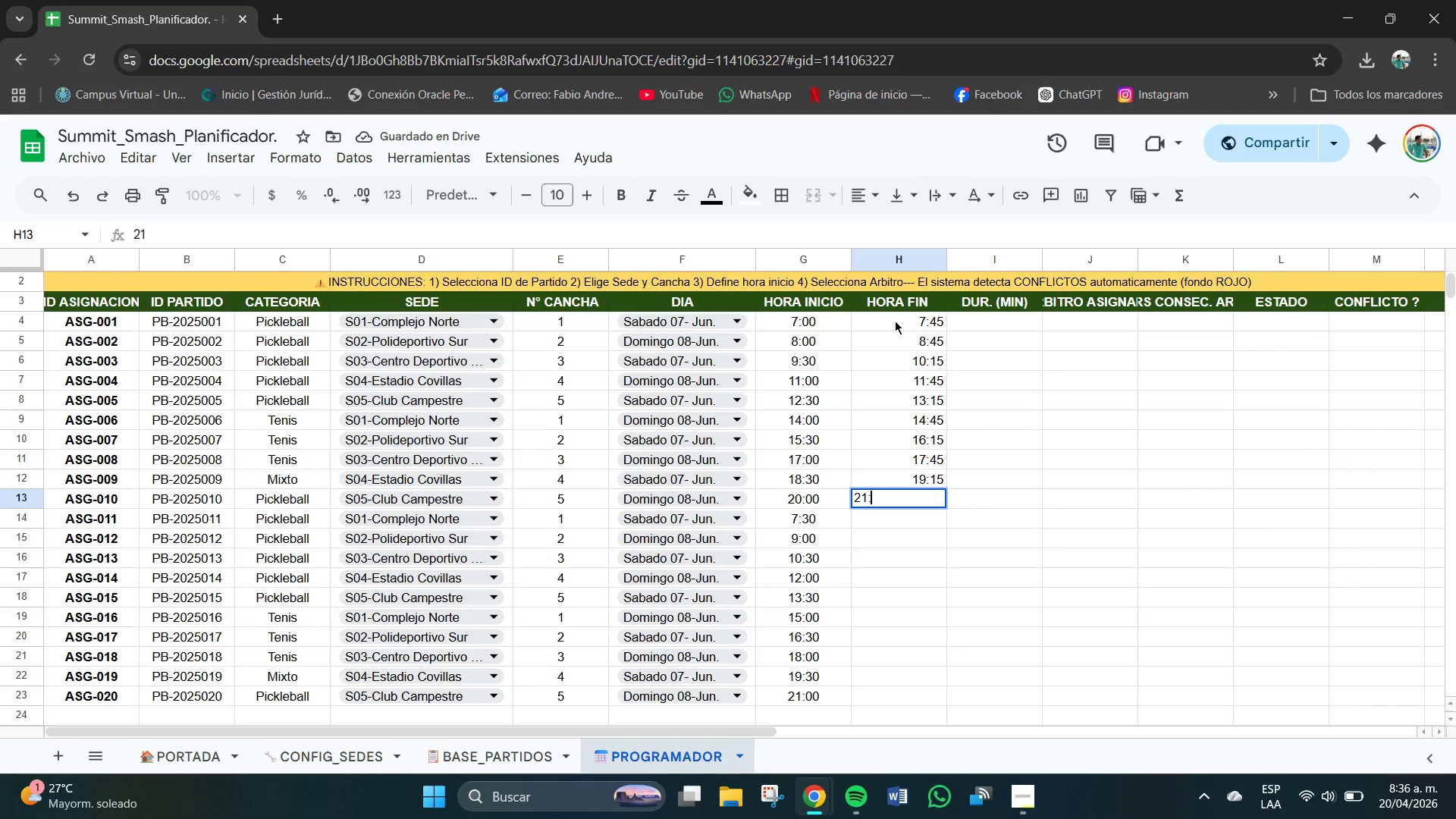 
key(Shift+Period)
 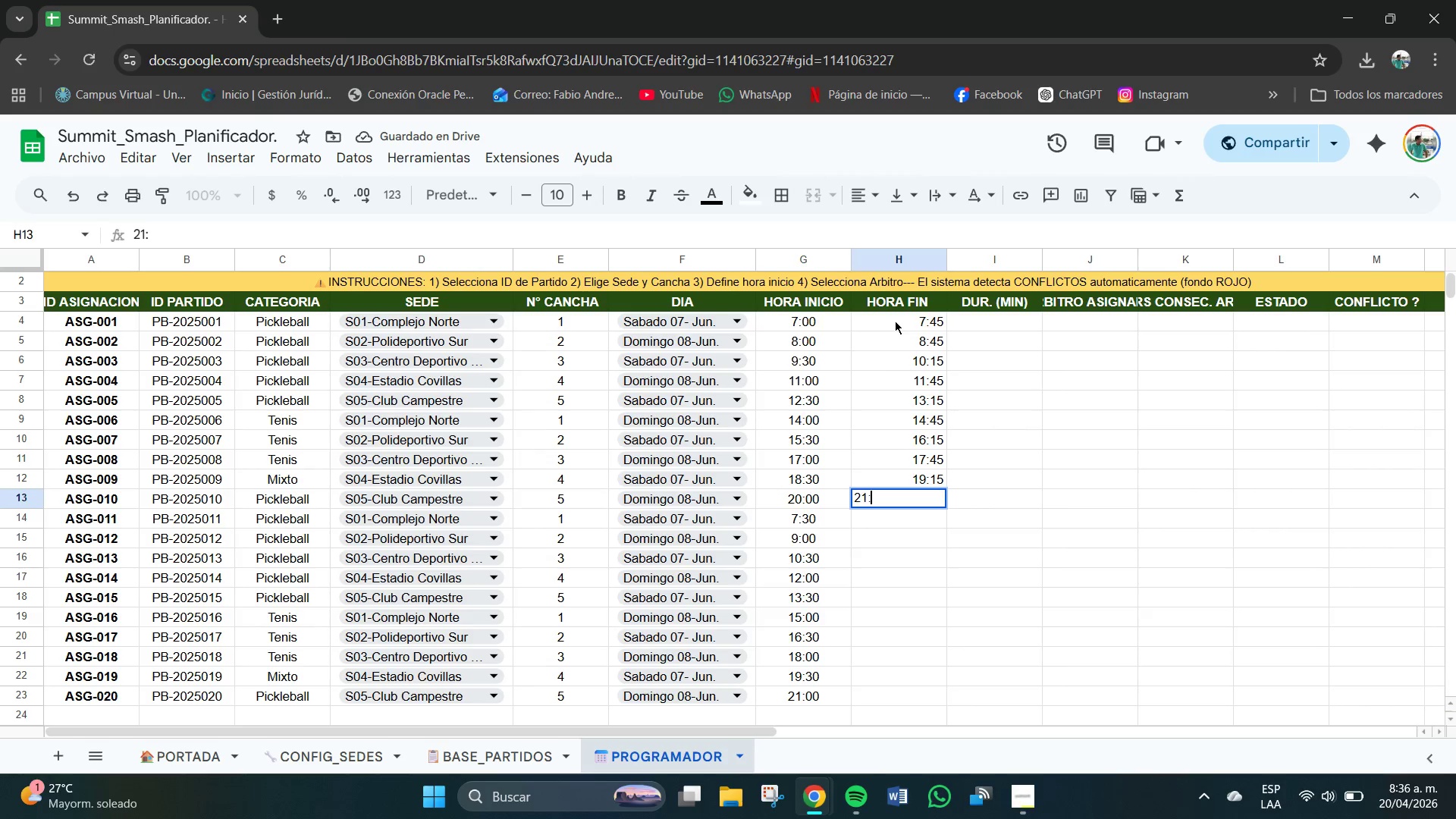 
key(Numpad0)
 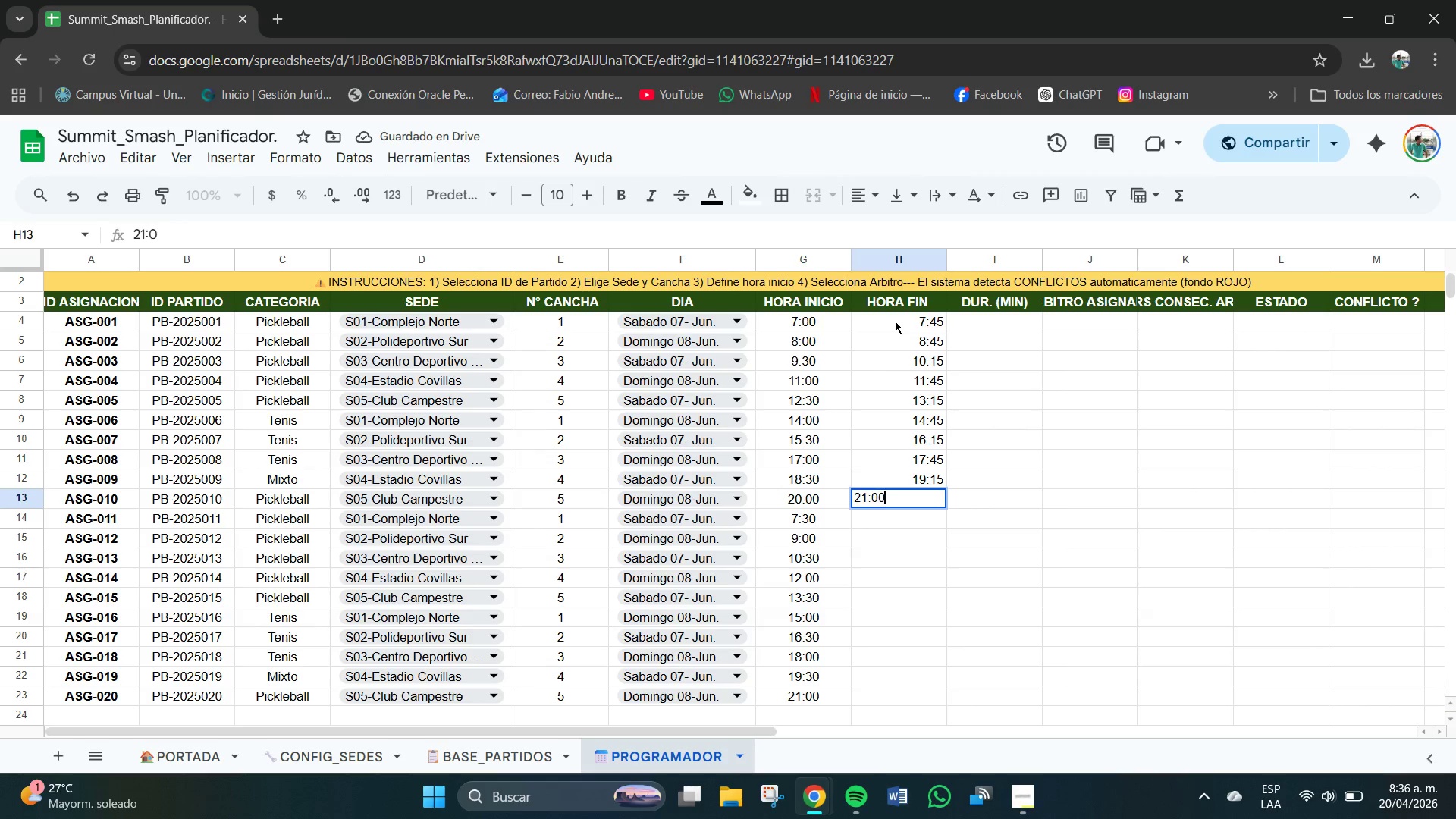 
key(Numpad0)
 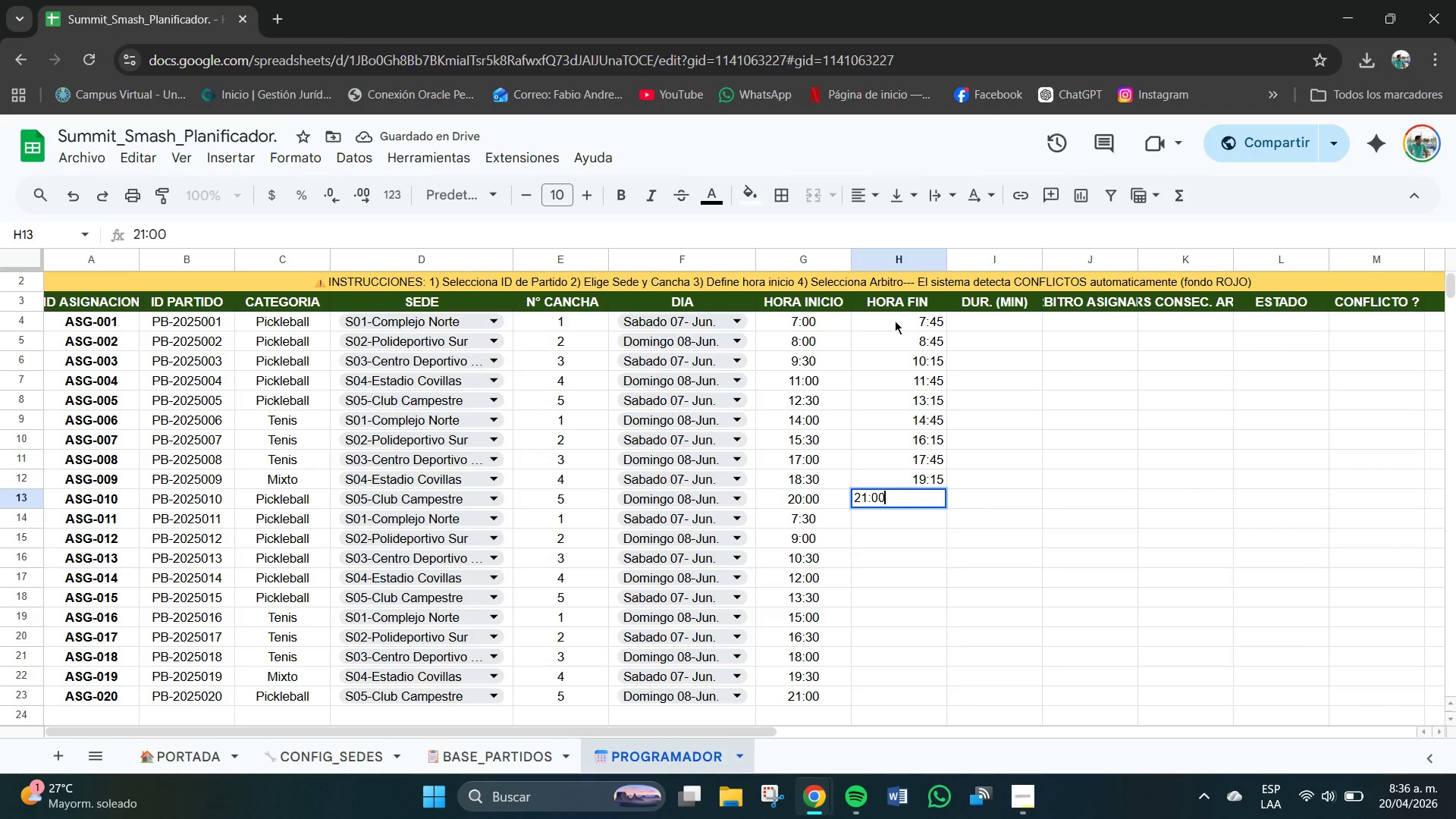 
key(NumpadEnter)
 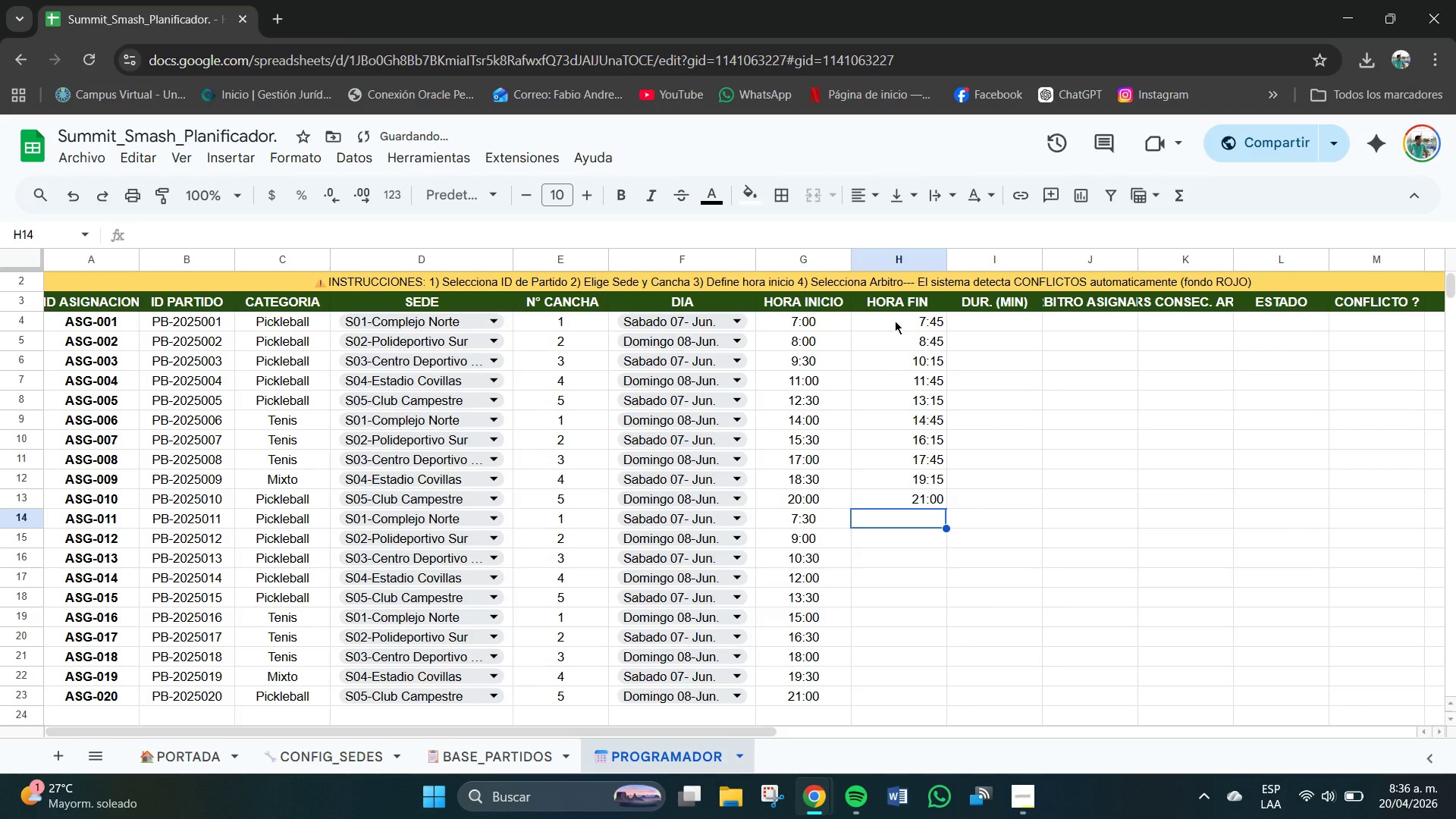 
key(Numpad8)
 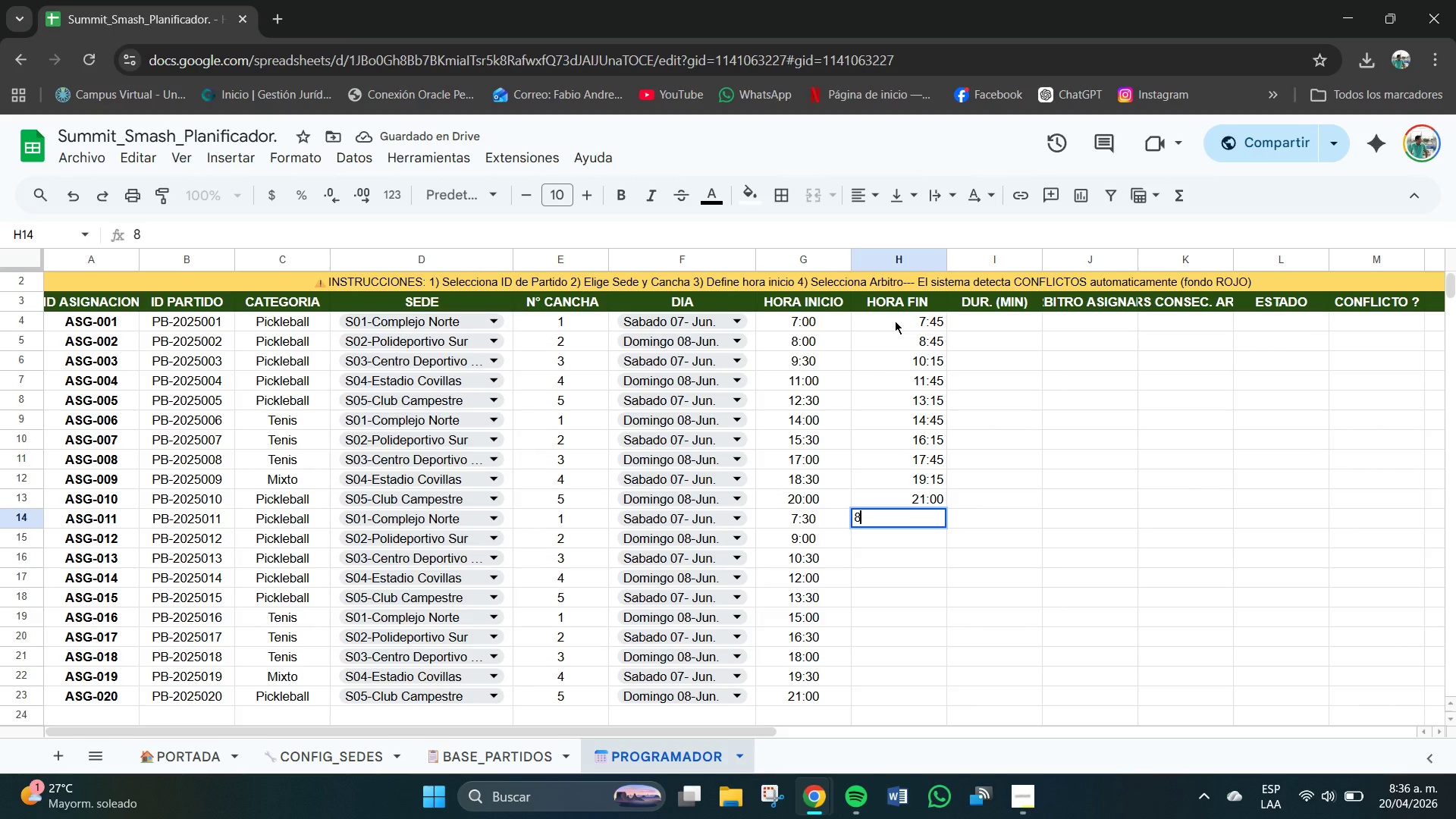 
key(Shift+Period)
 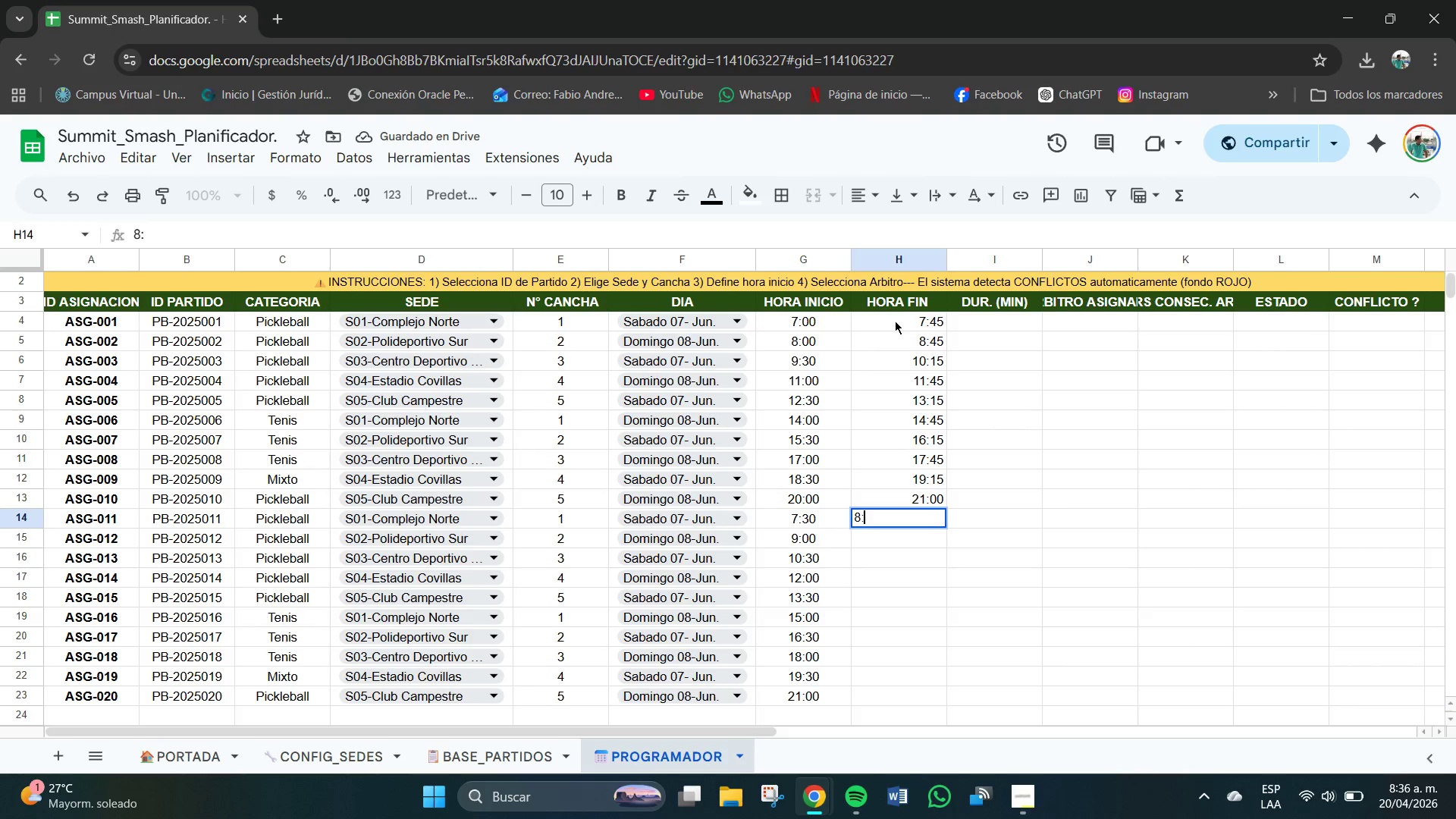 
key(Numpad1)
 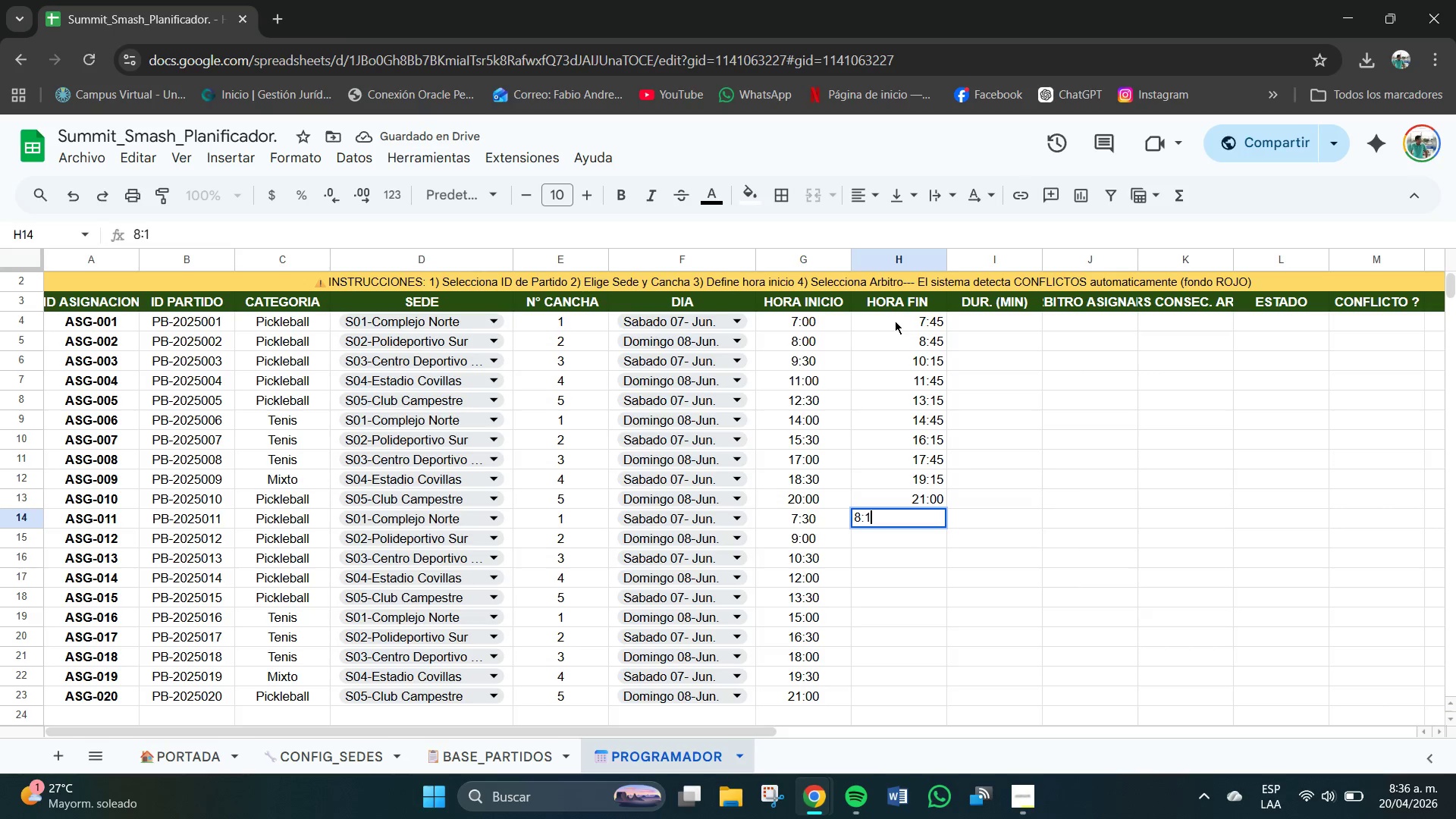 
key(Numpad5)
 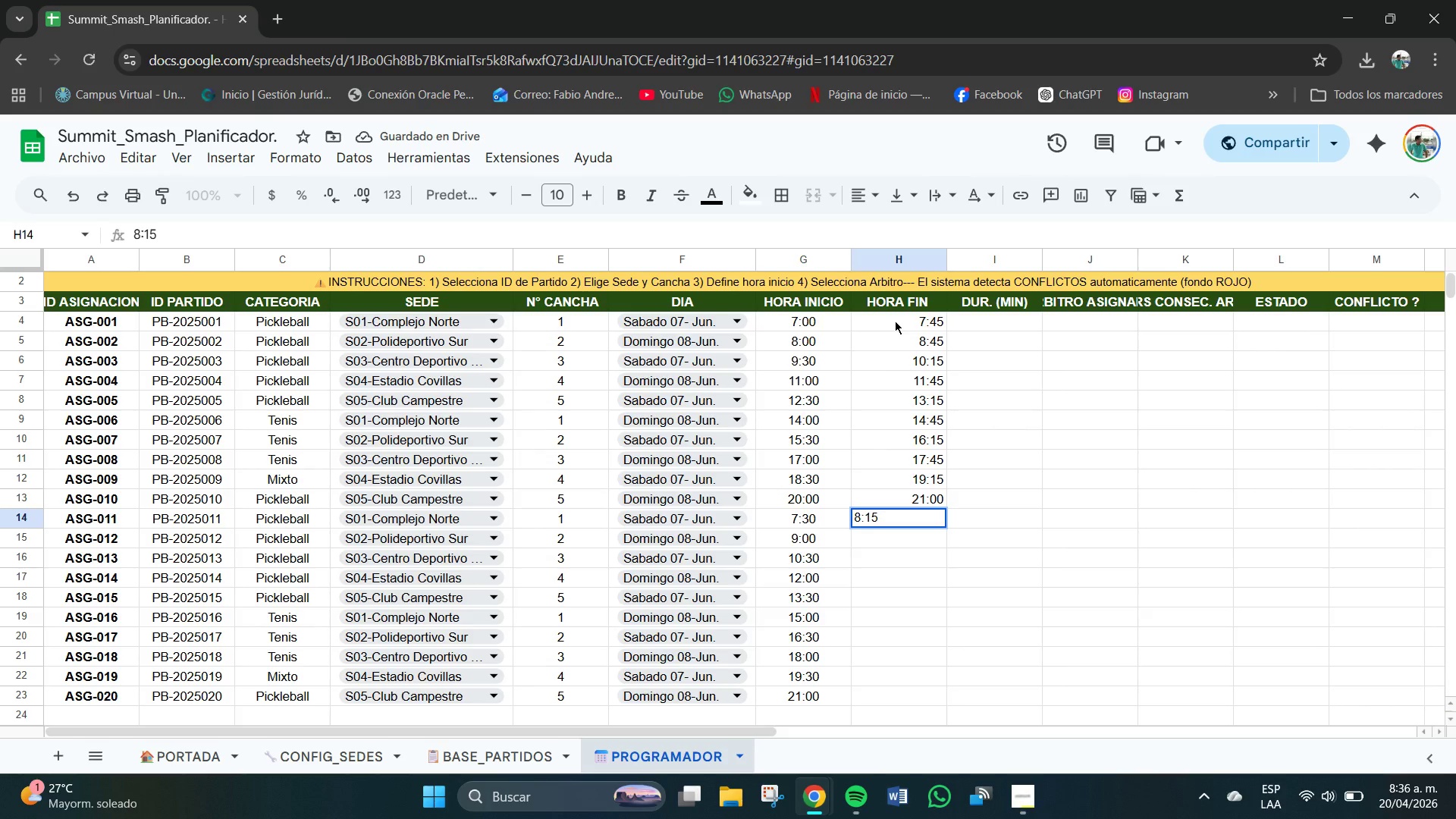 
key(NumpadEnter)
 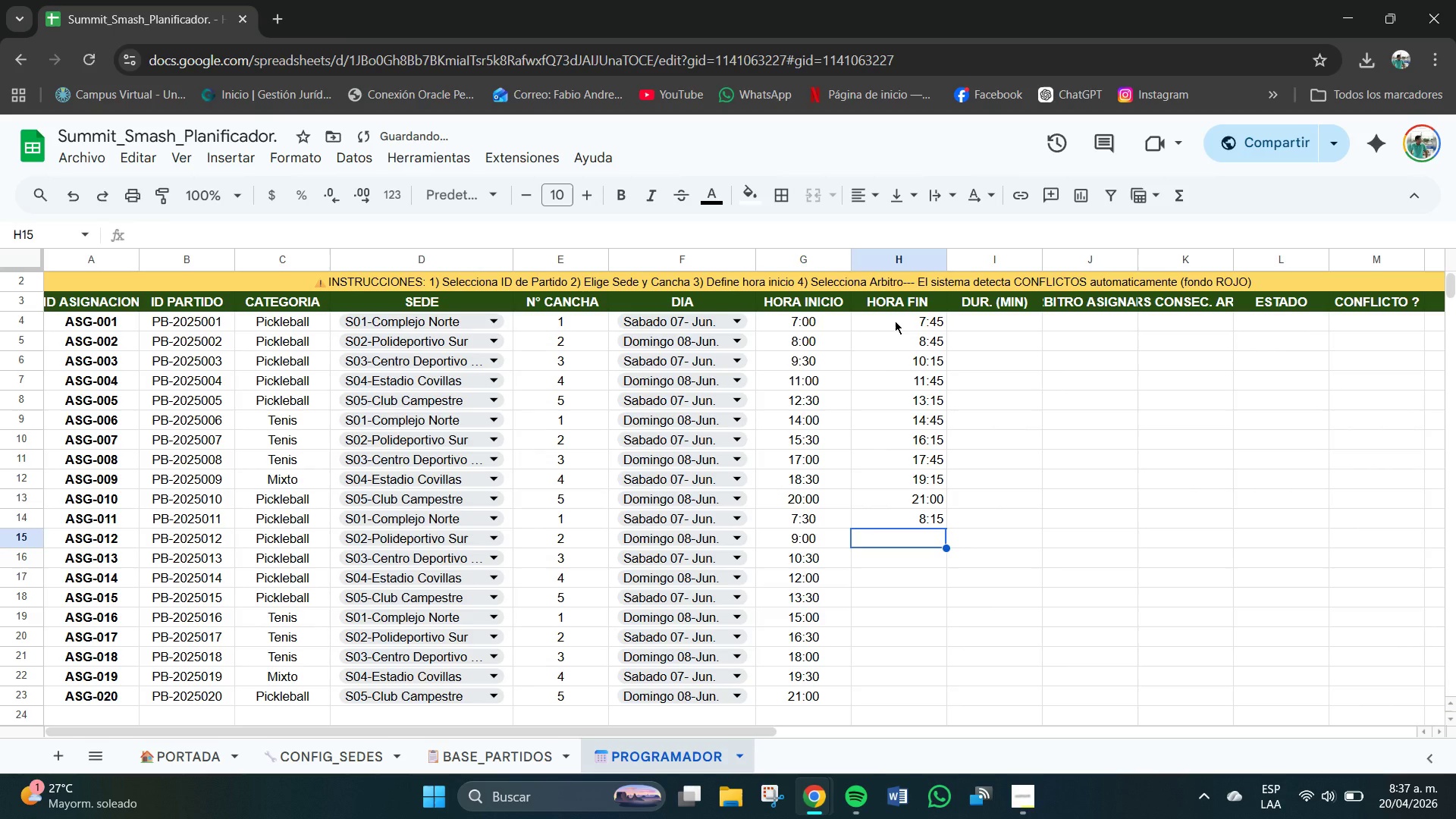 
key(Numpad9)
 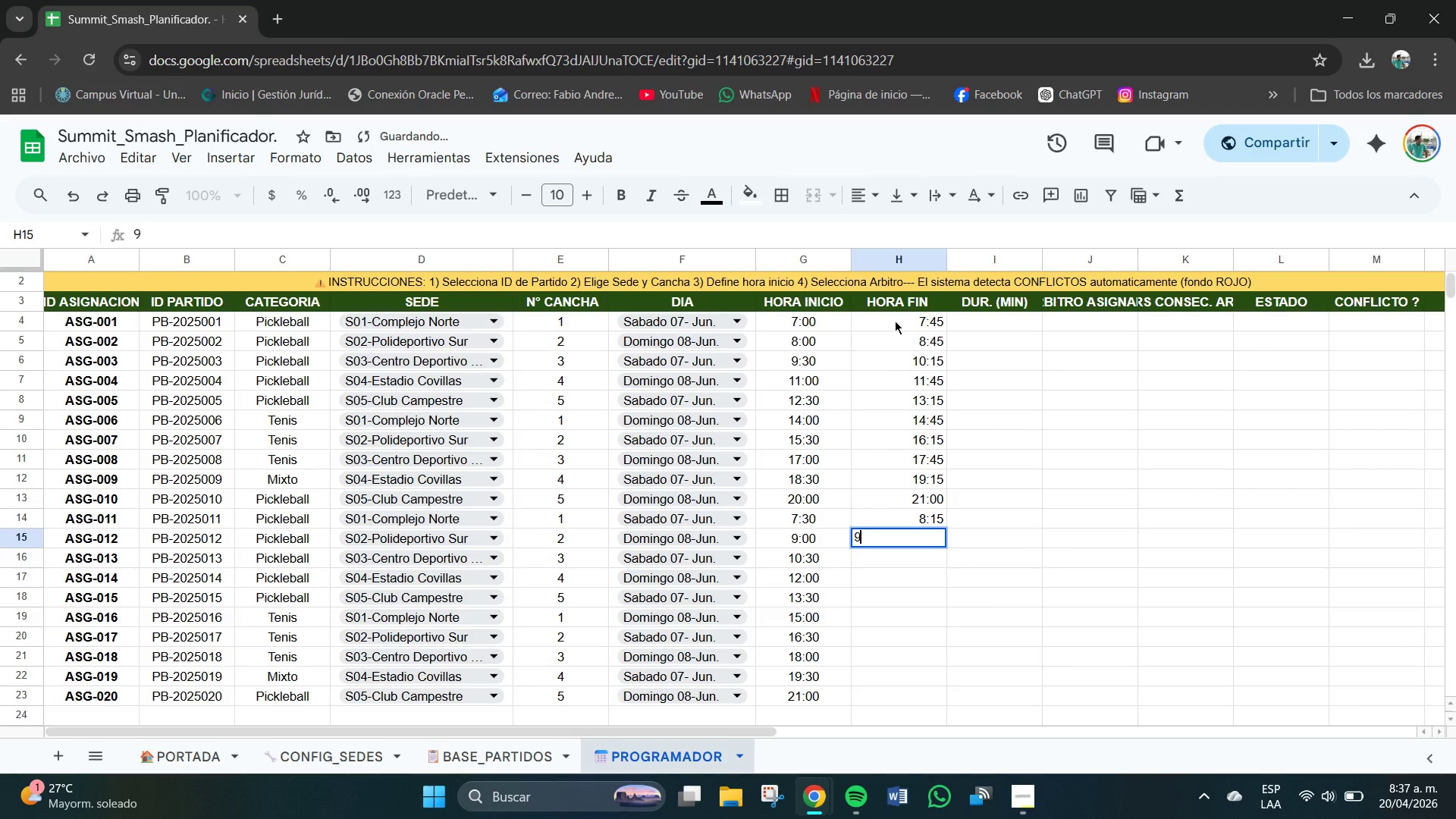 
key(Shift+Period)
 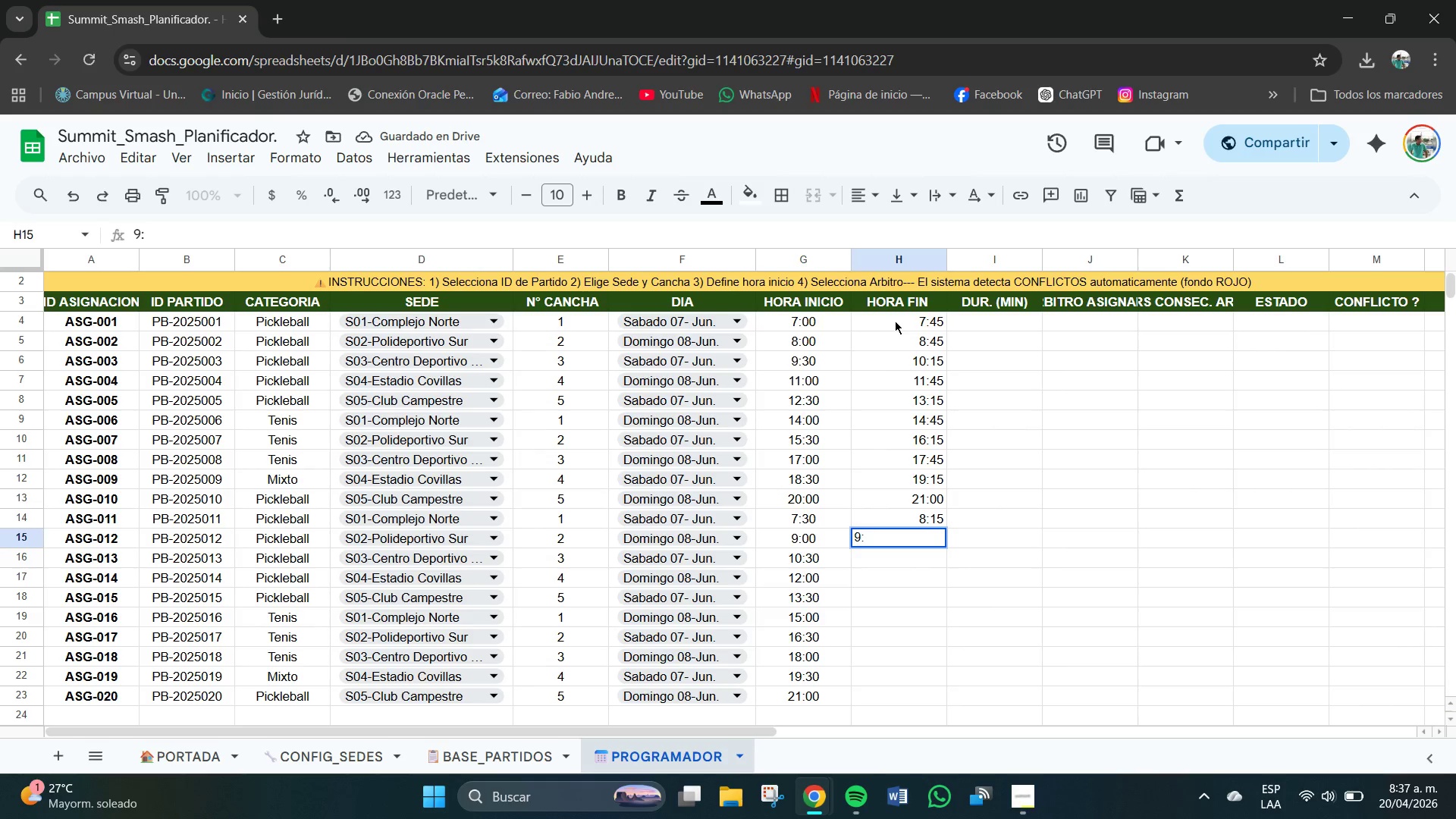 
key(Numpad4)
 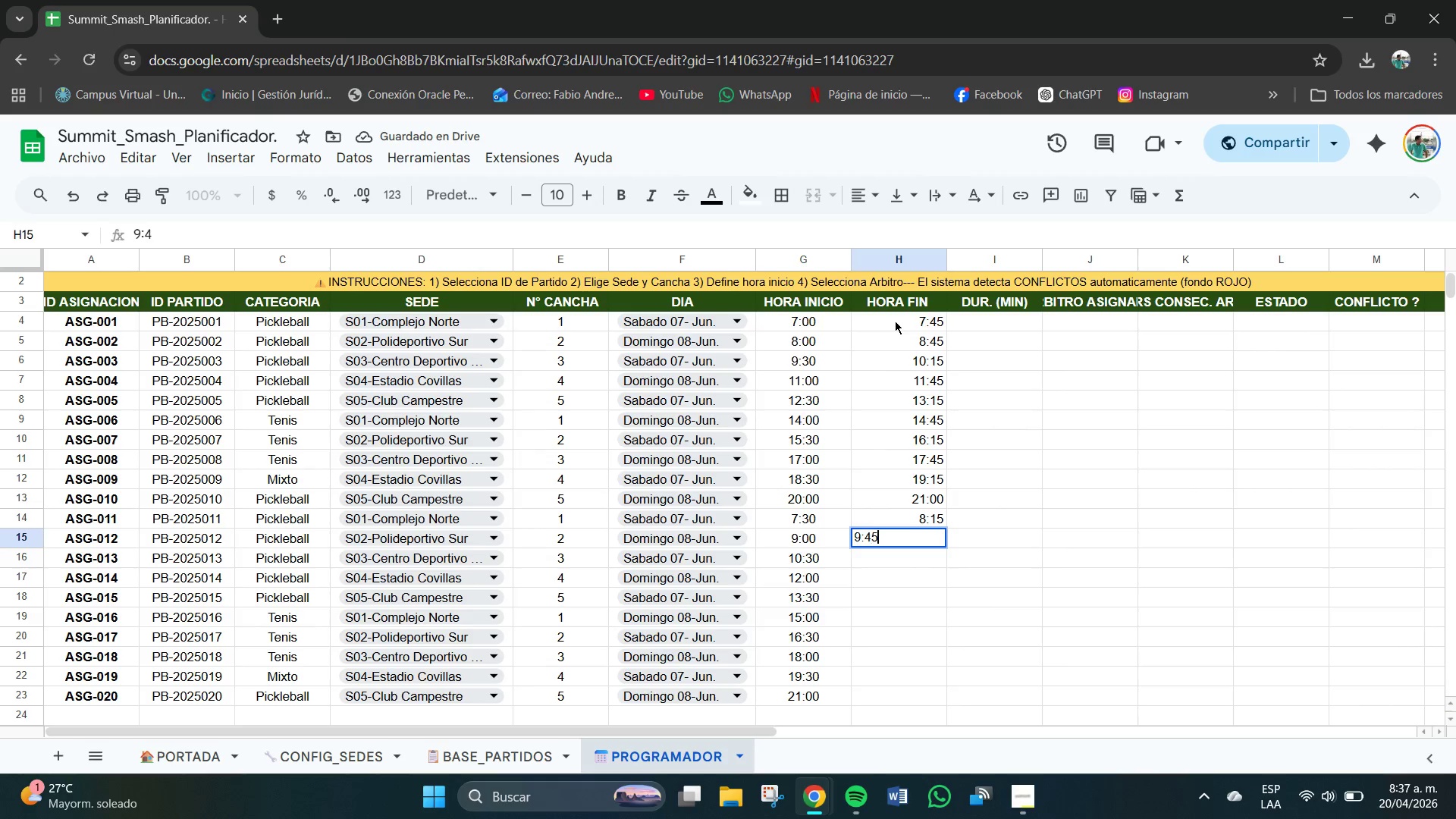 
key(Numpad5)
 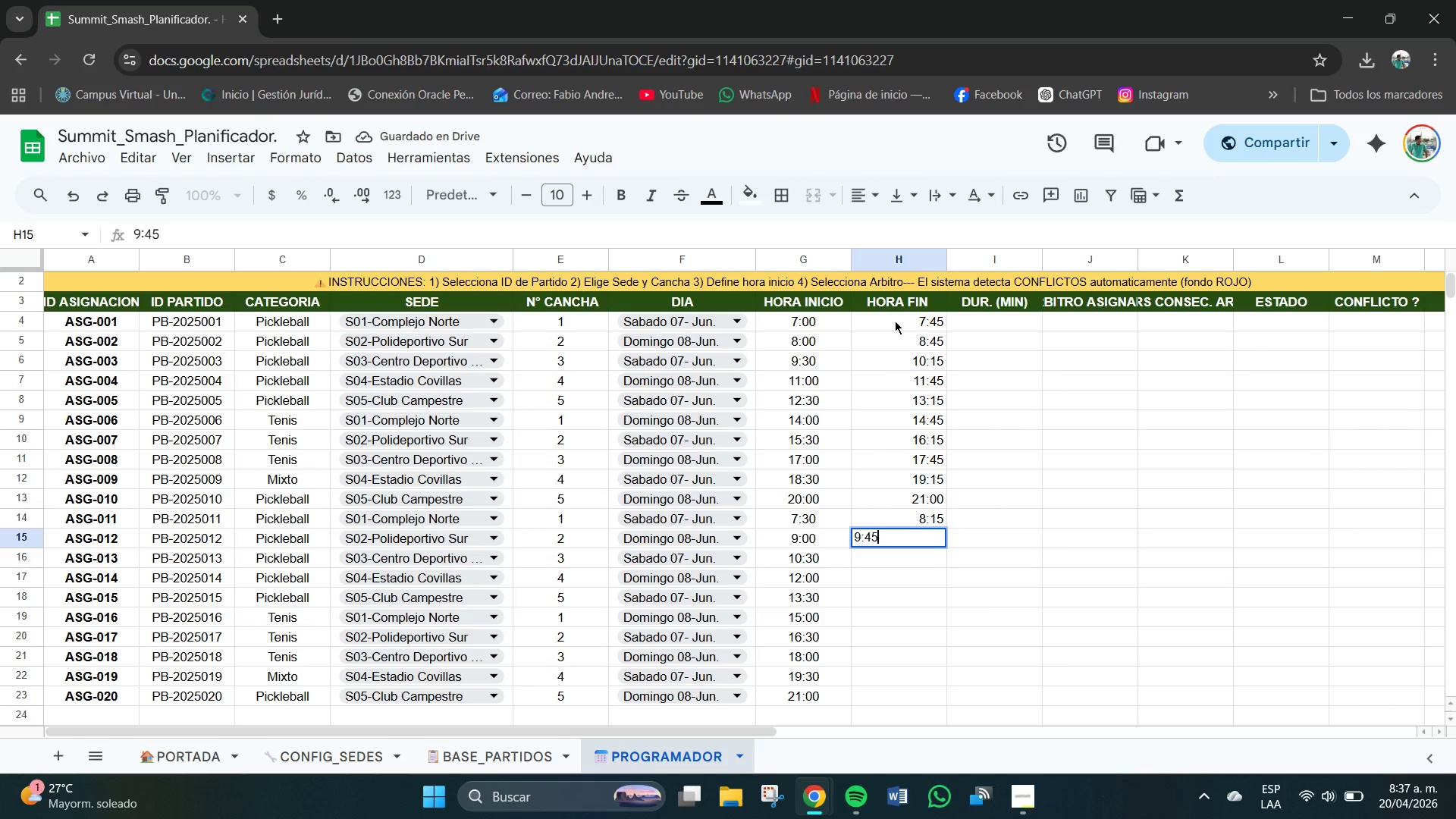 
key(NumpadEnter)
 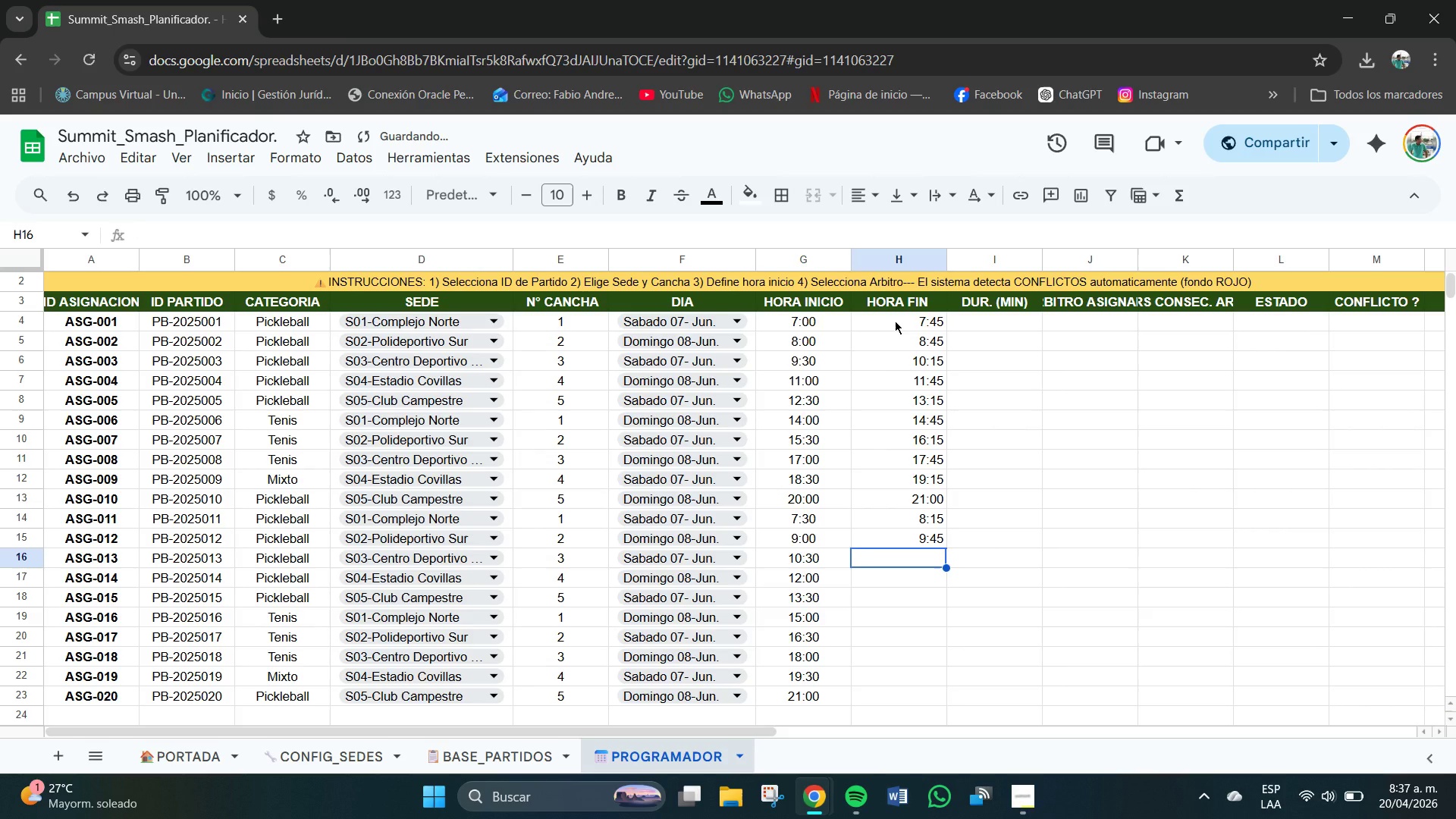 
key(Numpad1)
 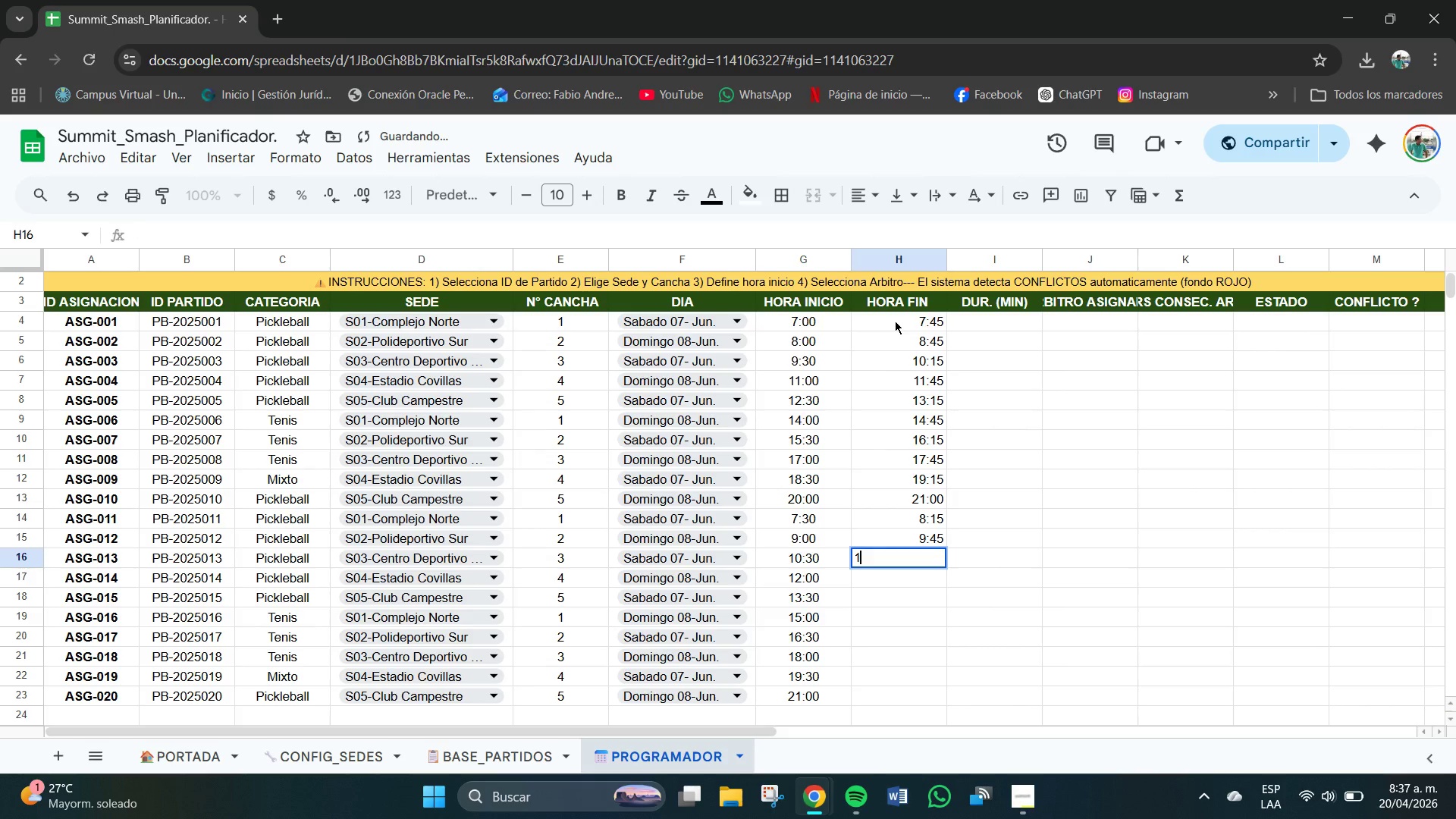 
key(Numpad1)
 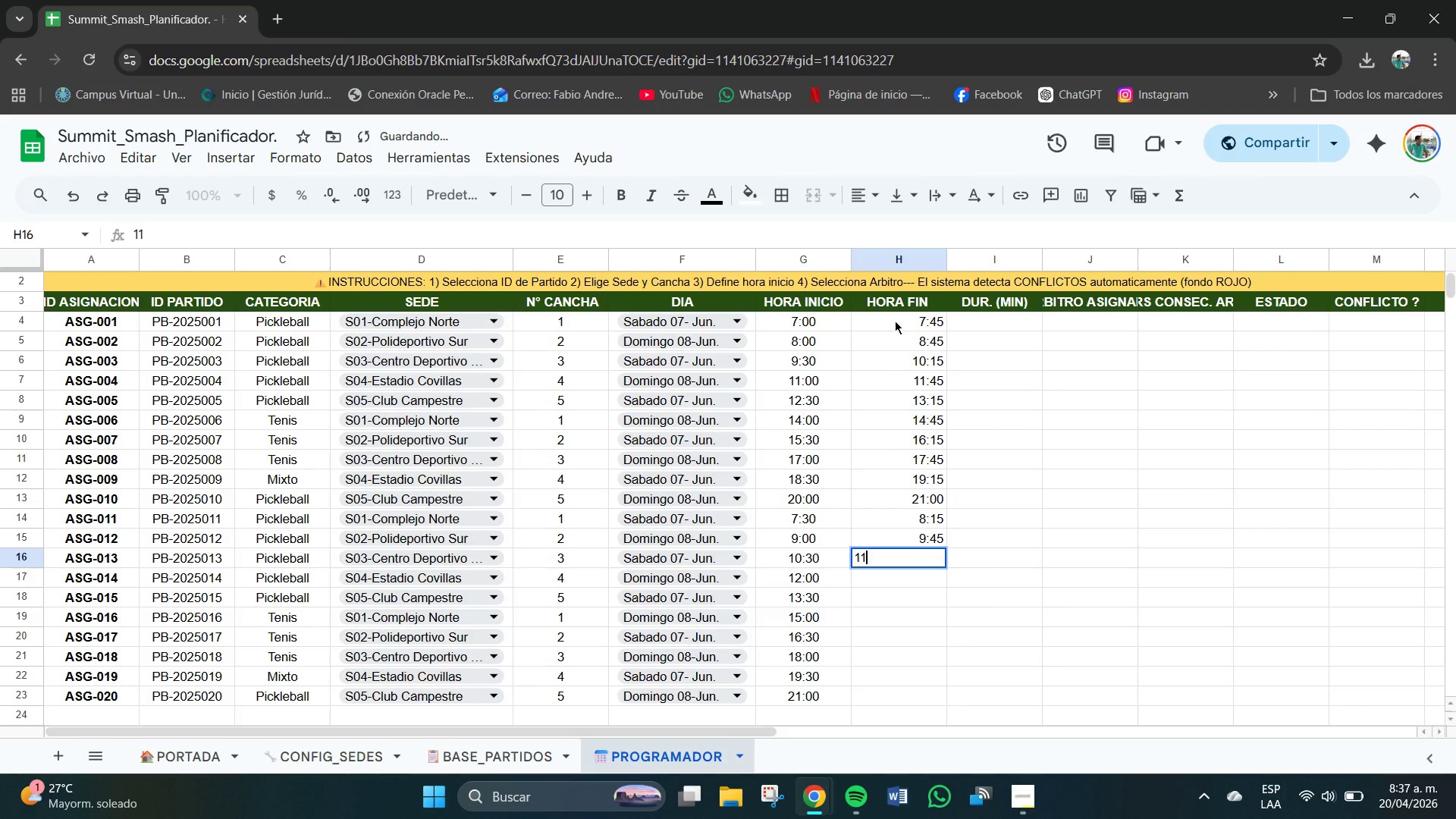 
key(Shift+ShiftRight)
 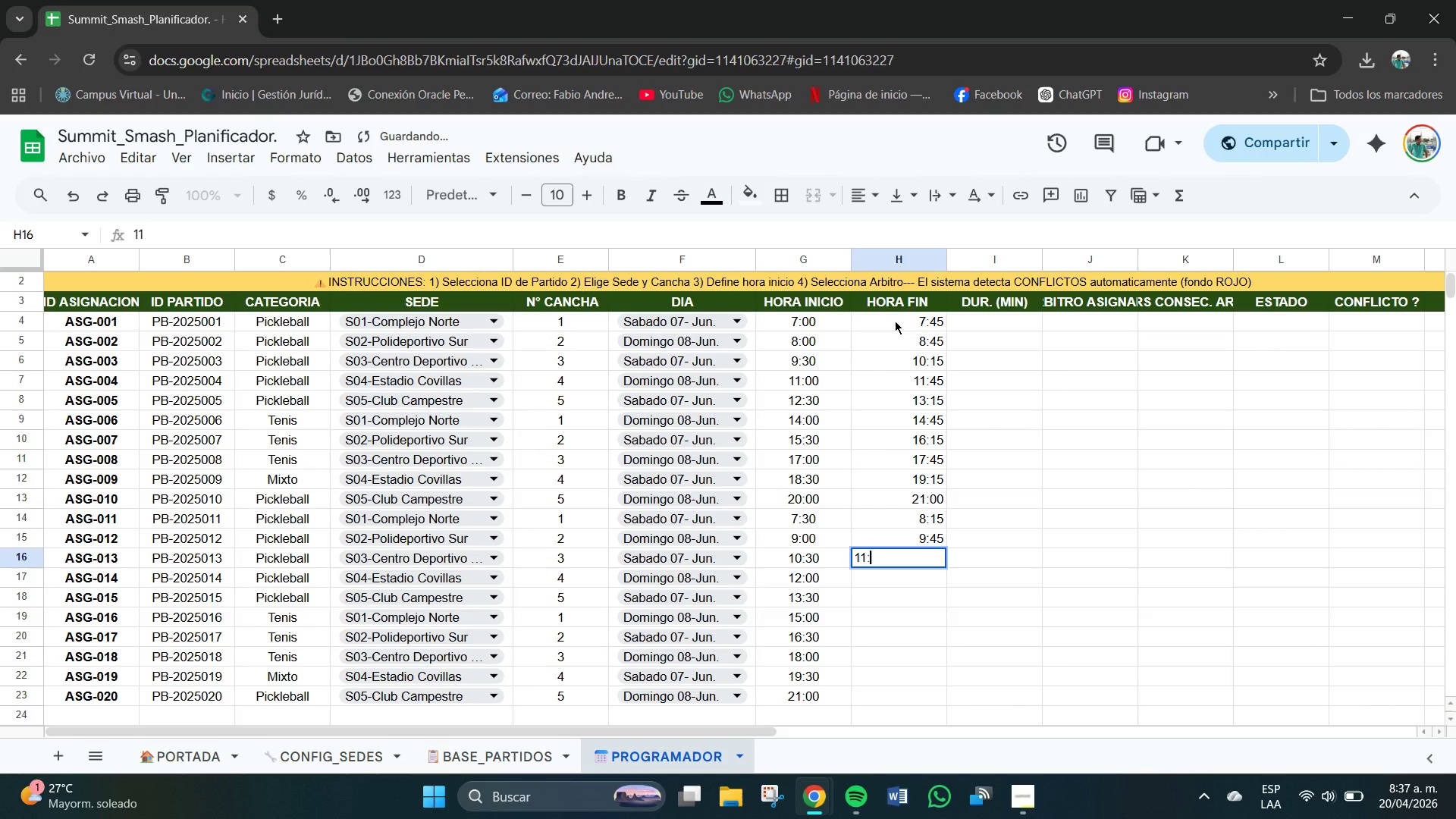 
key(Shift+Period)
 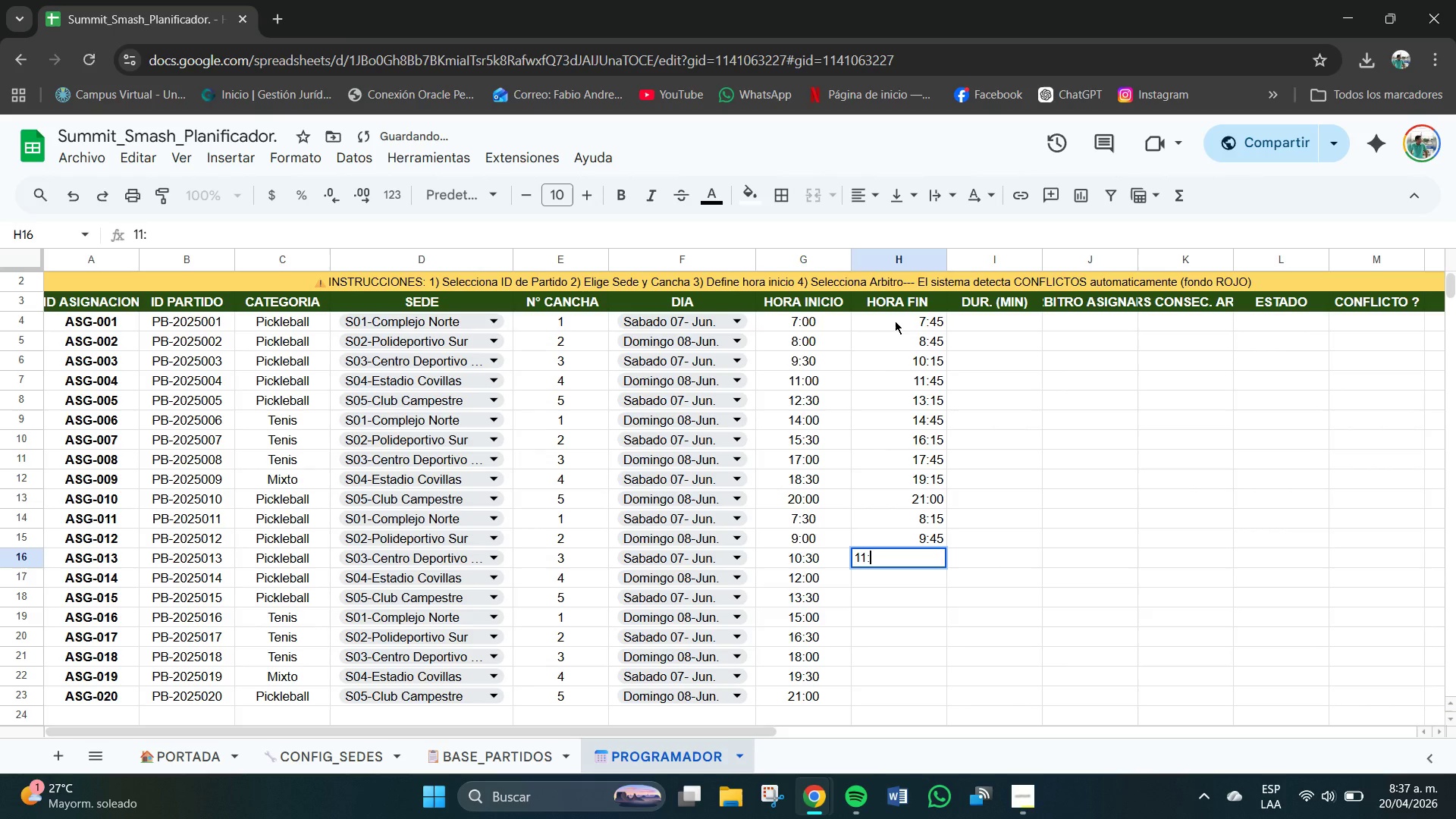 
key(Shift+ShiftRight)
 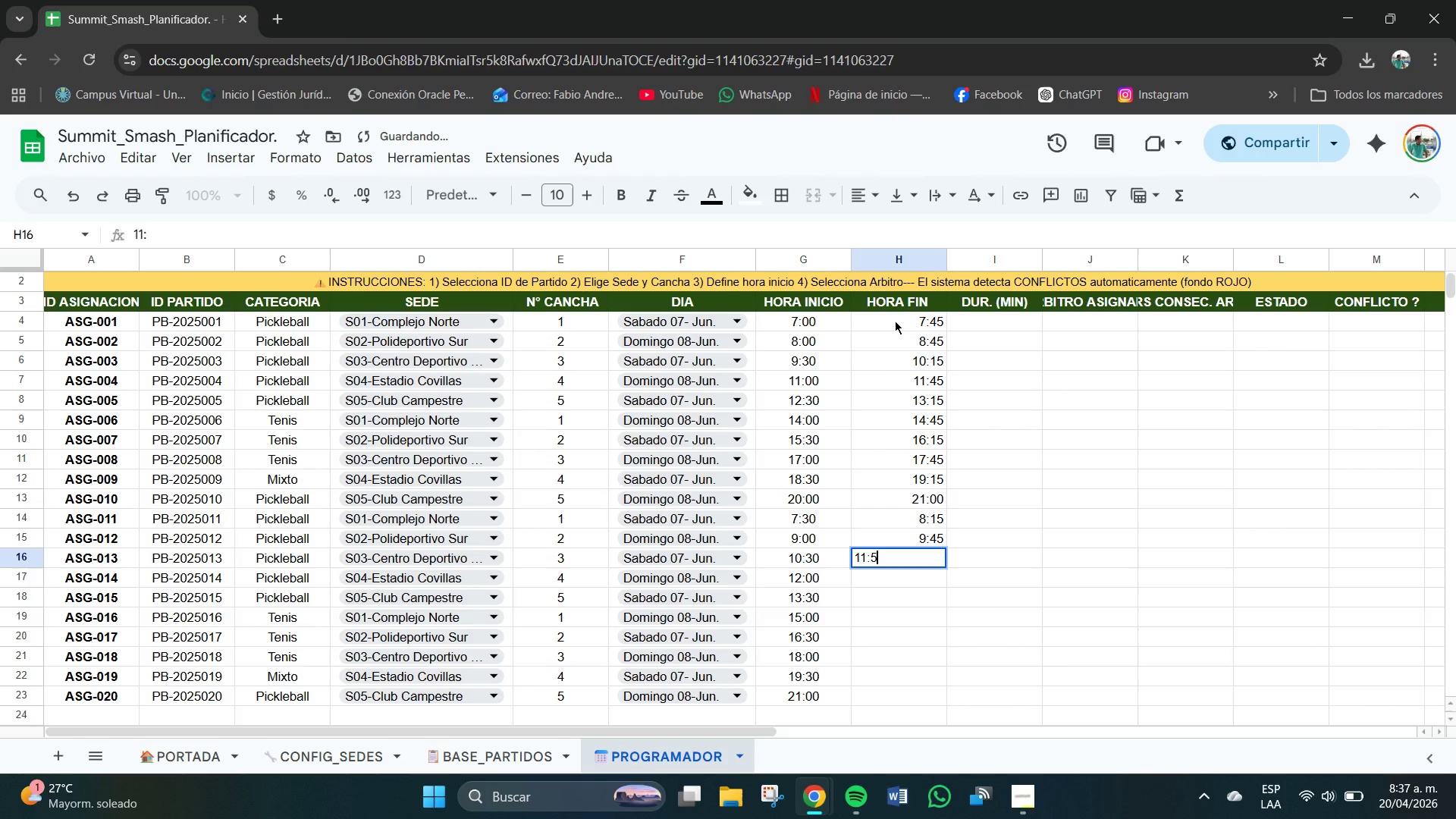 
key(Numpad5)
 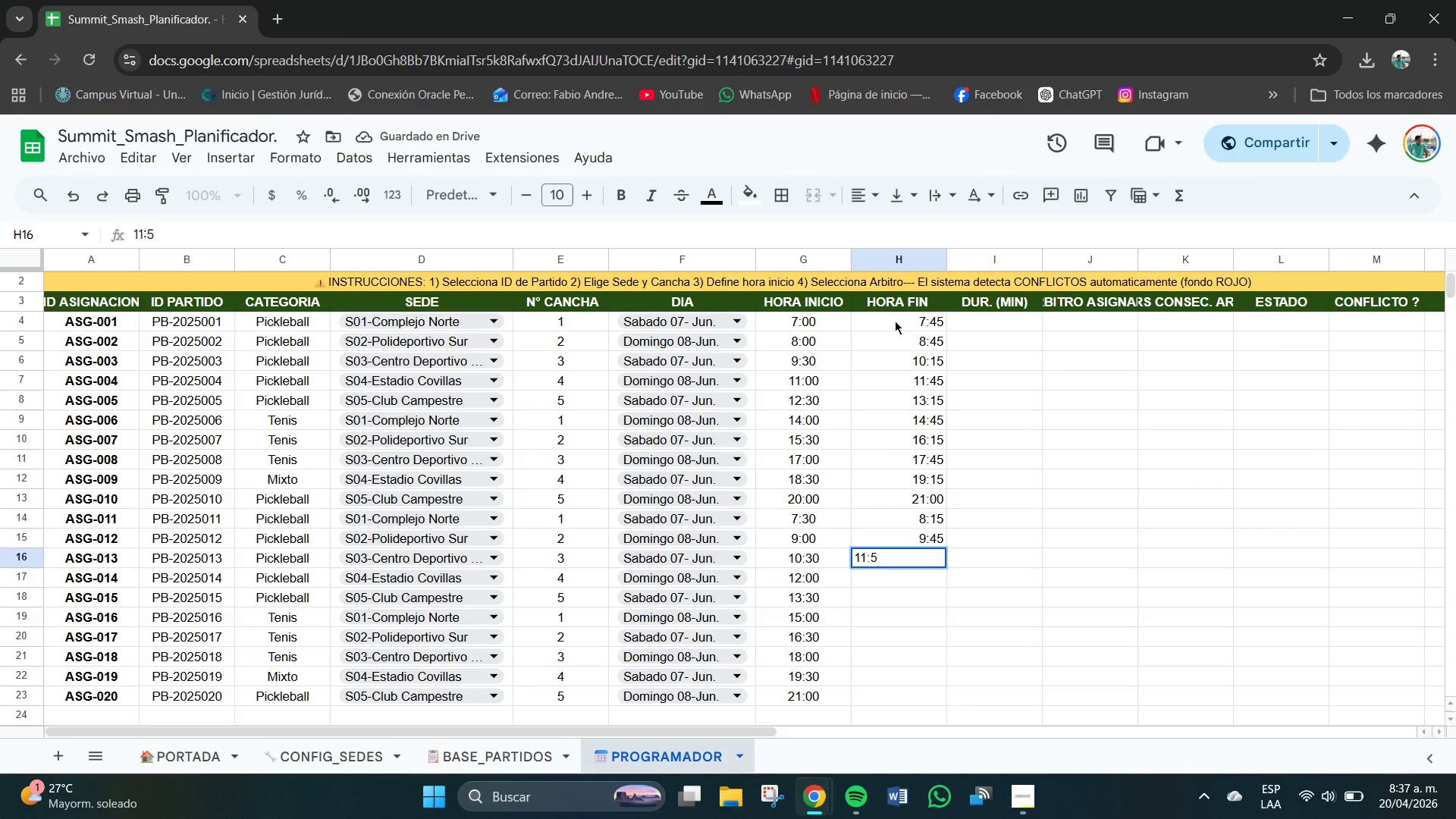 
key(Backspace)
 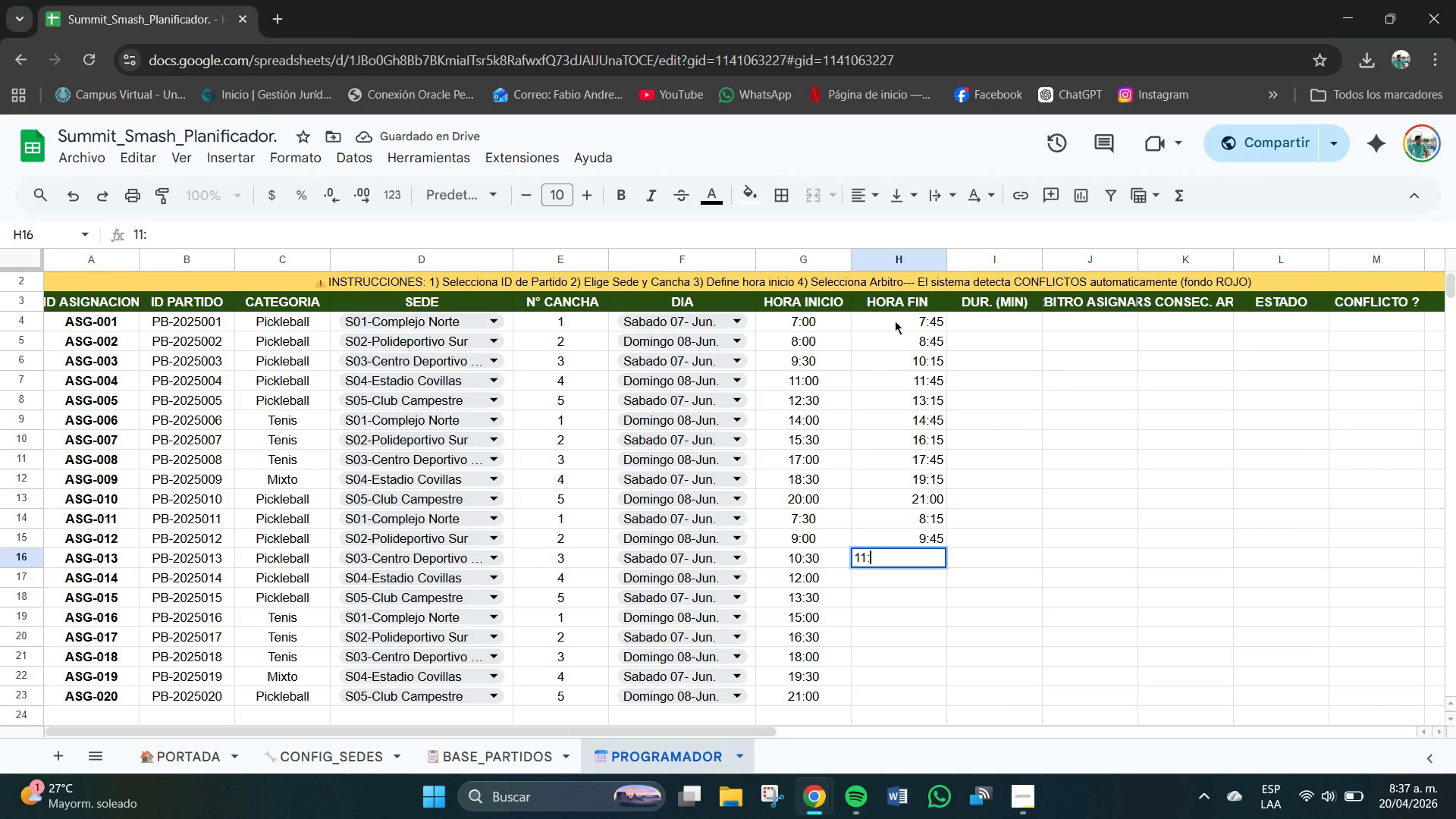 
key(Numpad1)
 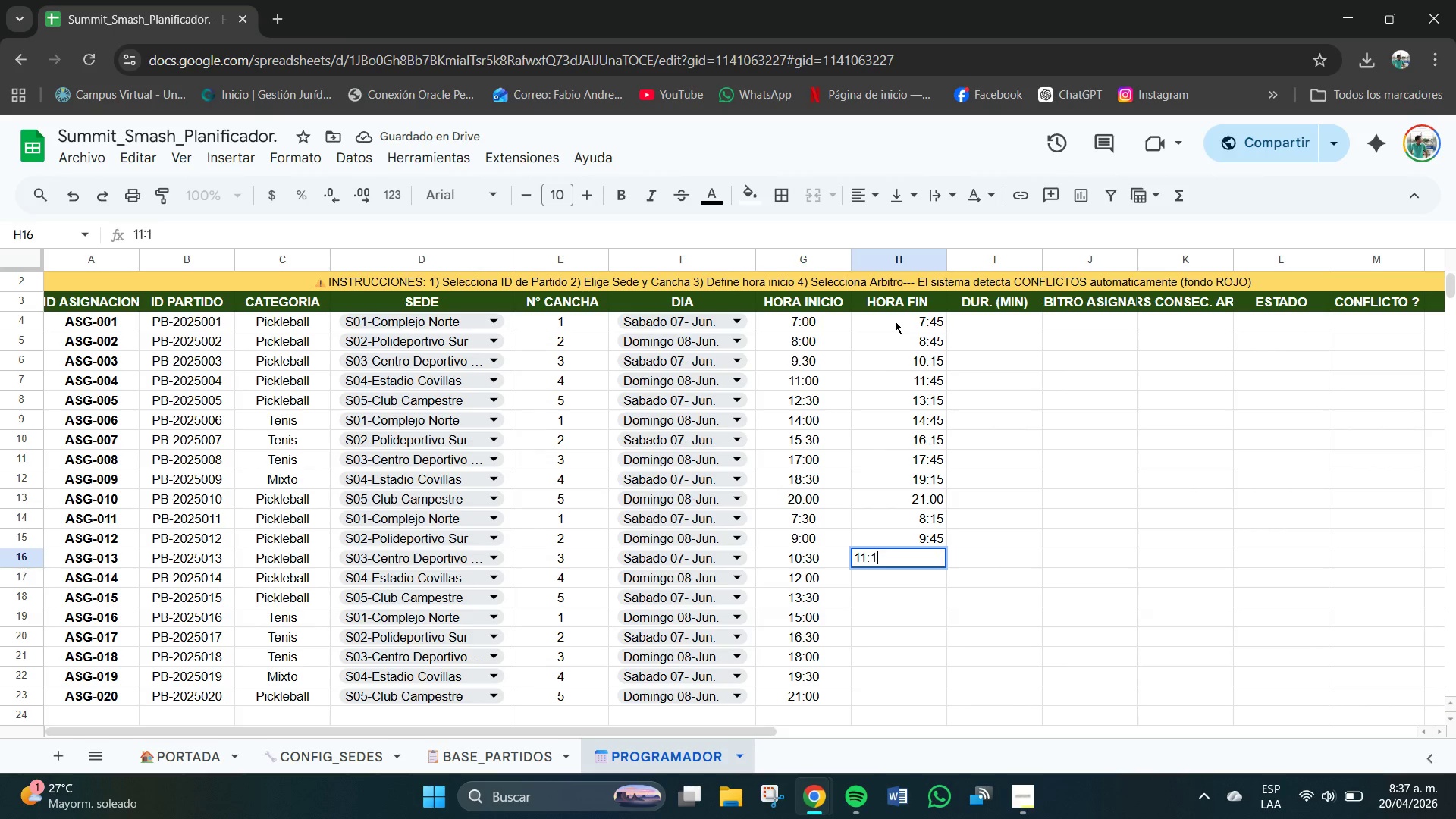 
key(Numpad5)
 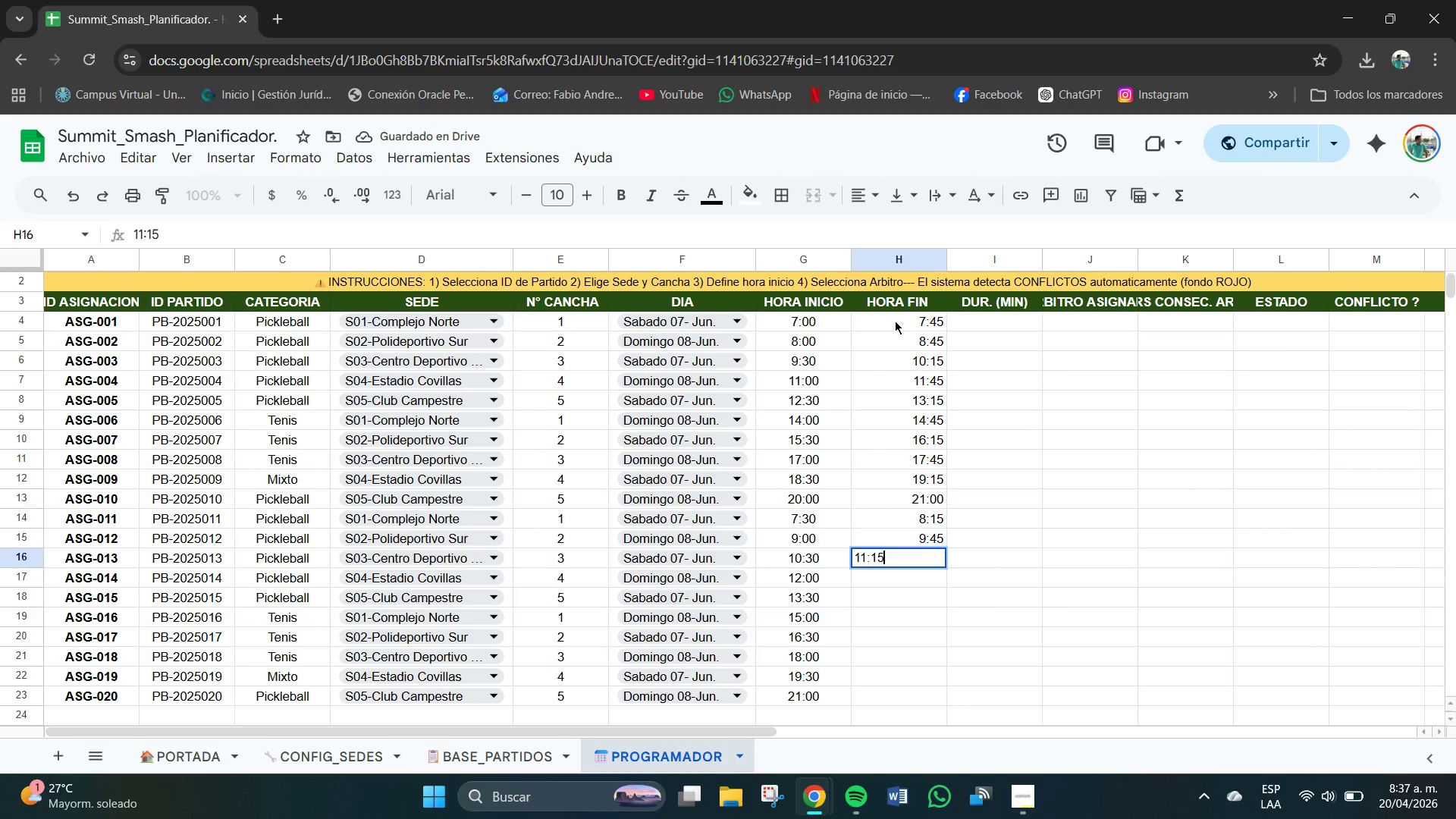 
key(NumpadEnter)
 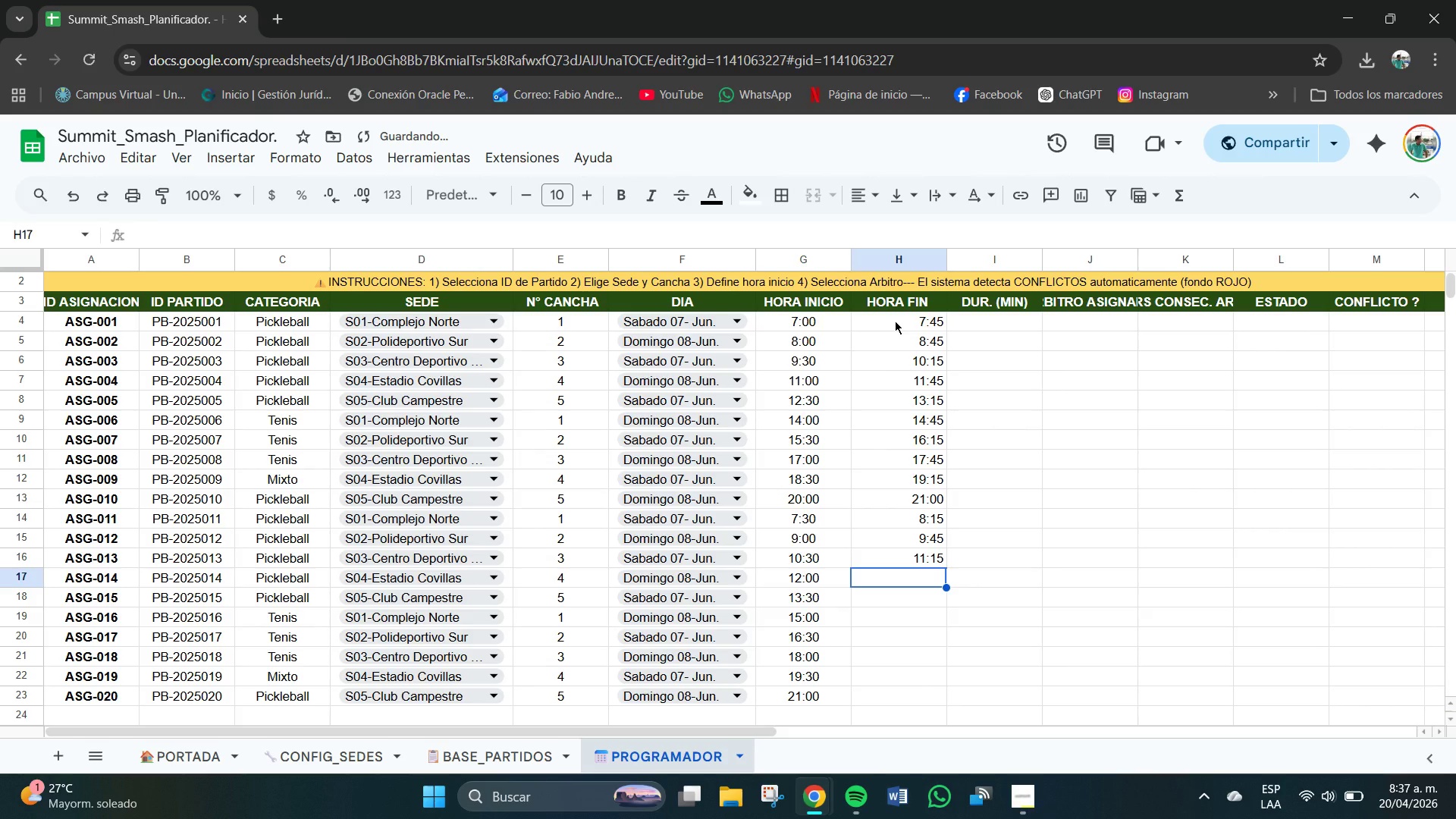 
key(Numpad1)
 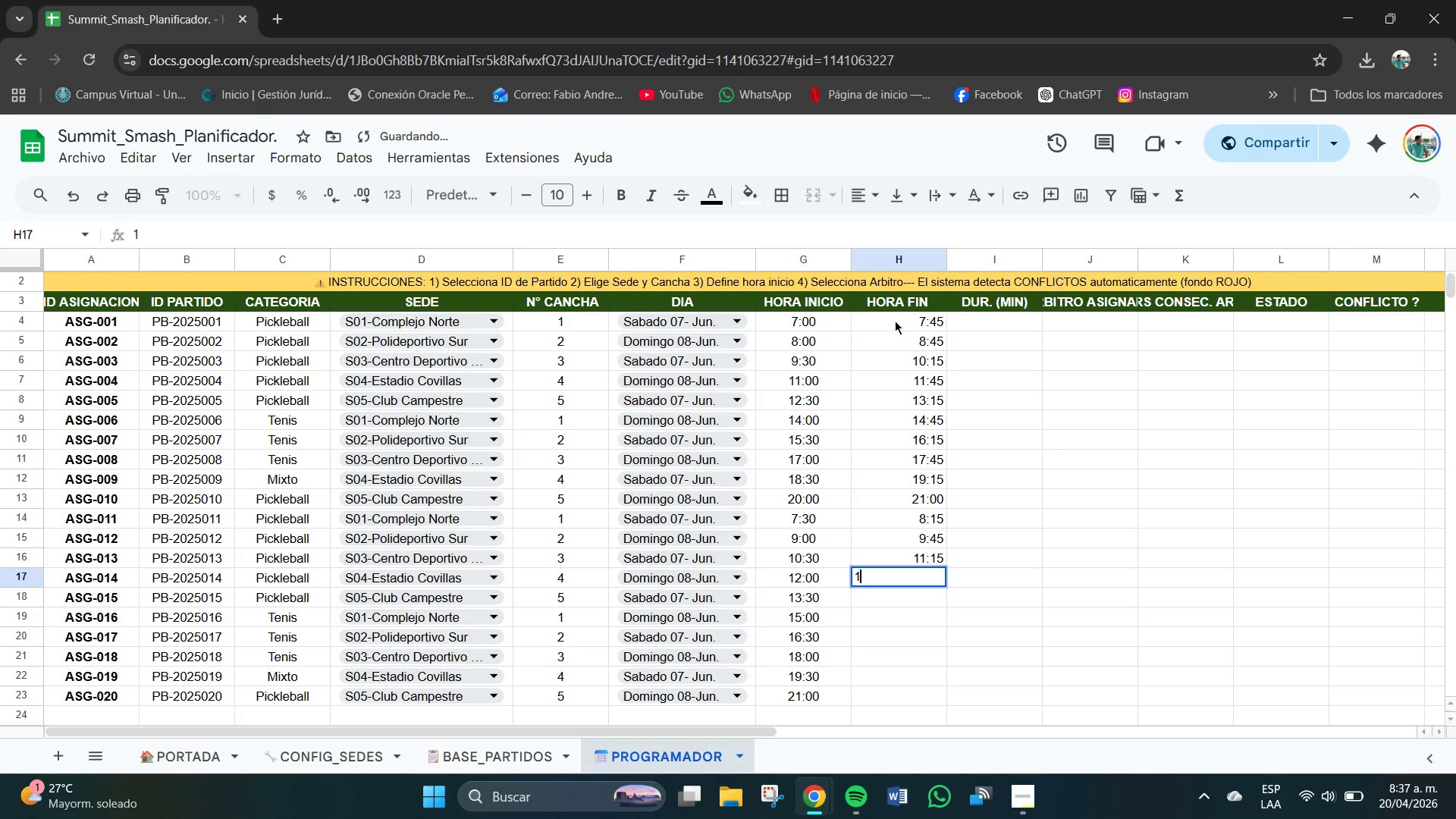 
key(Numpad2)
 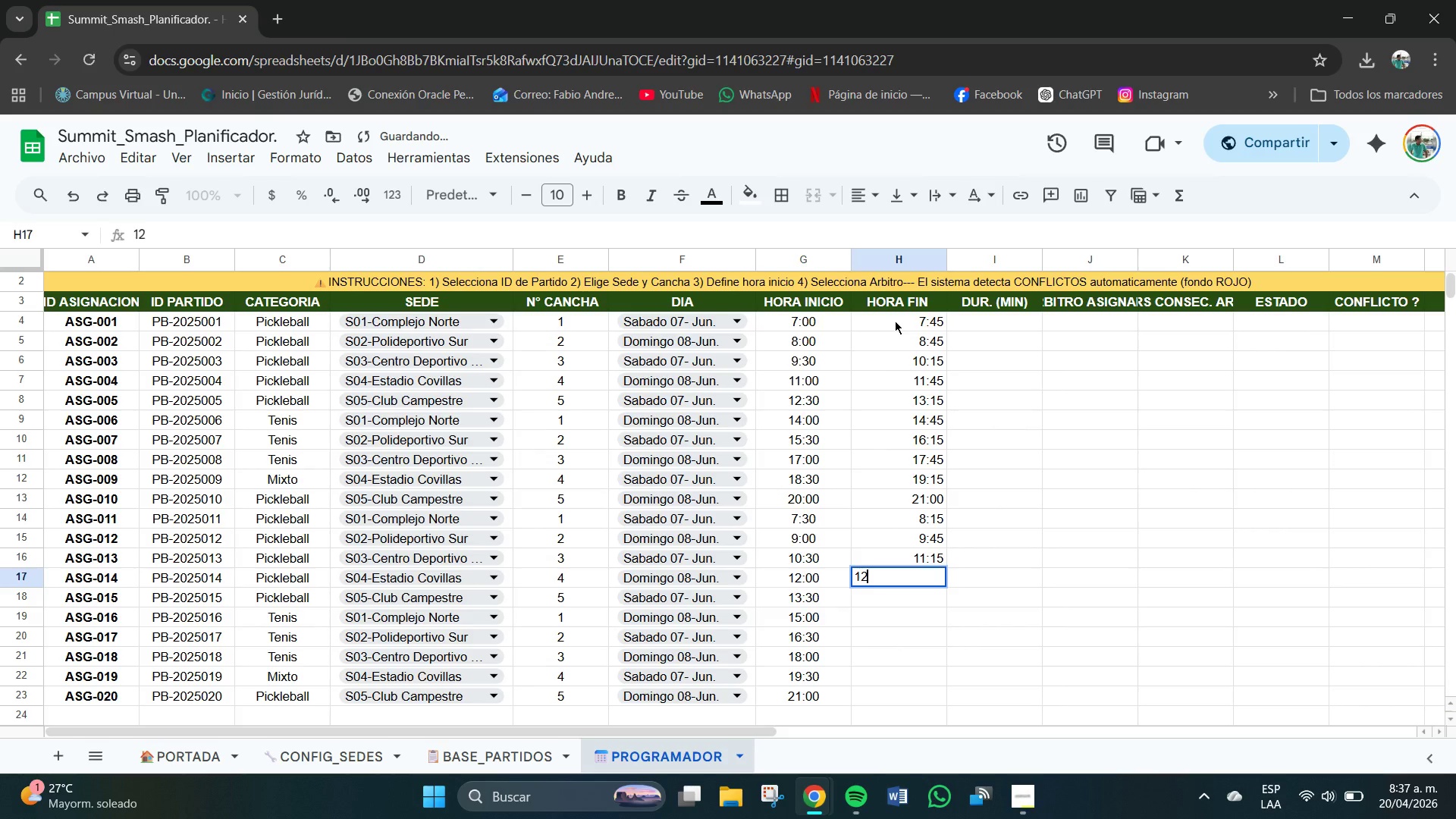 
key(Shift+Period)
 